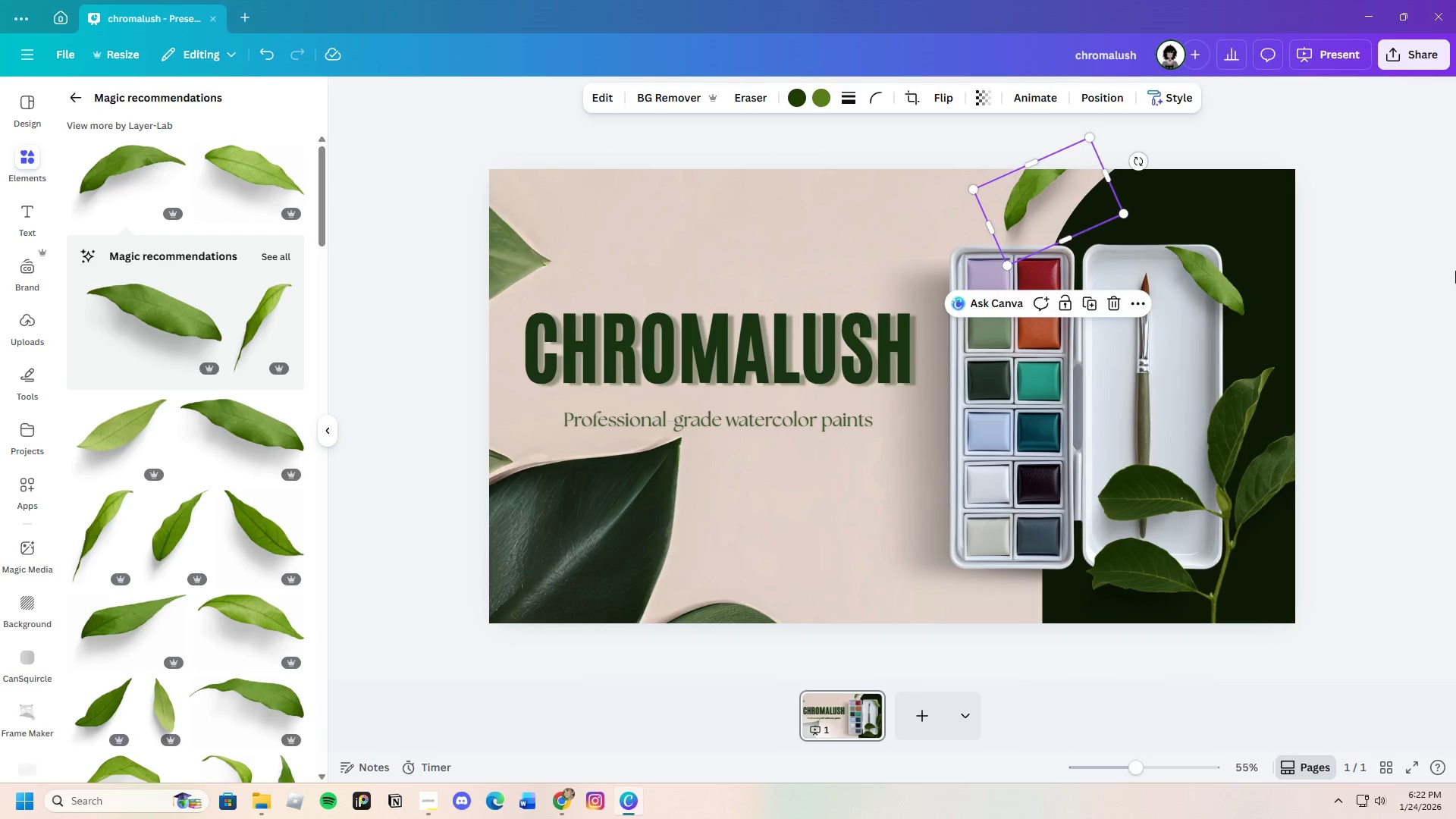 
left_click([1455, 271])
 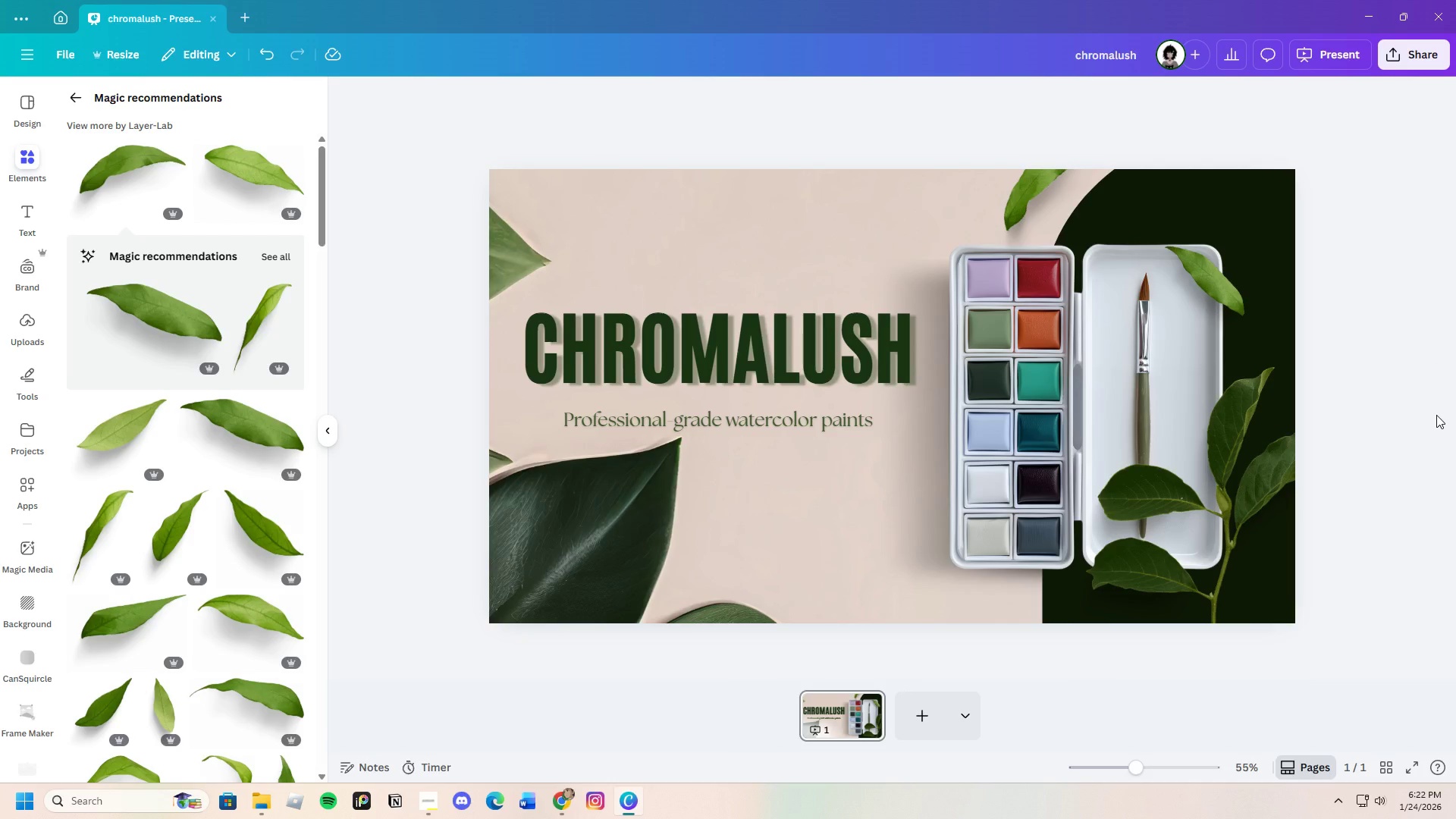 
wait(11.33)
 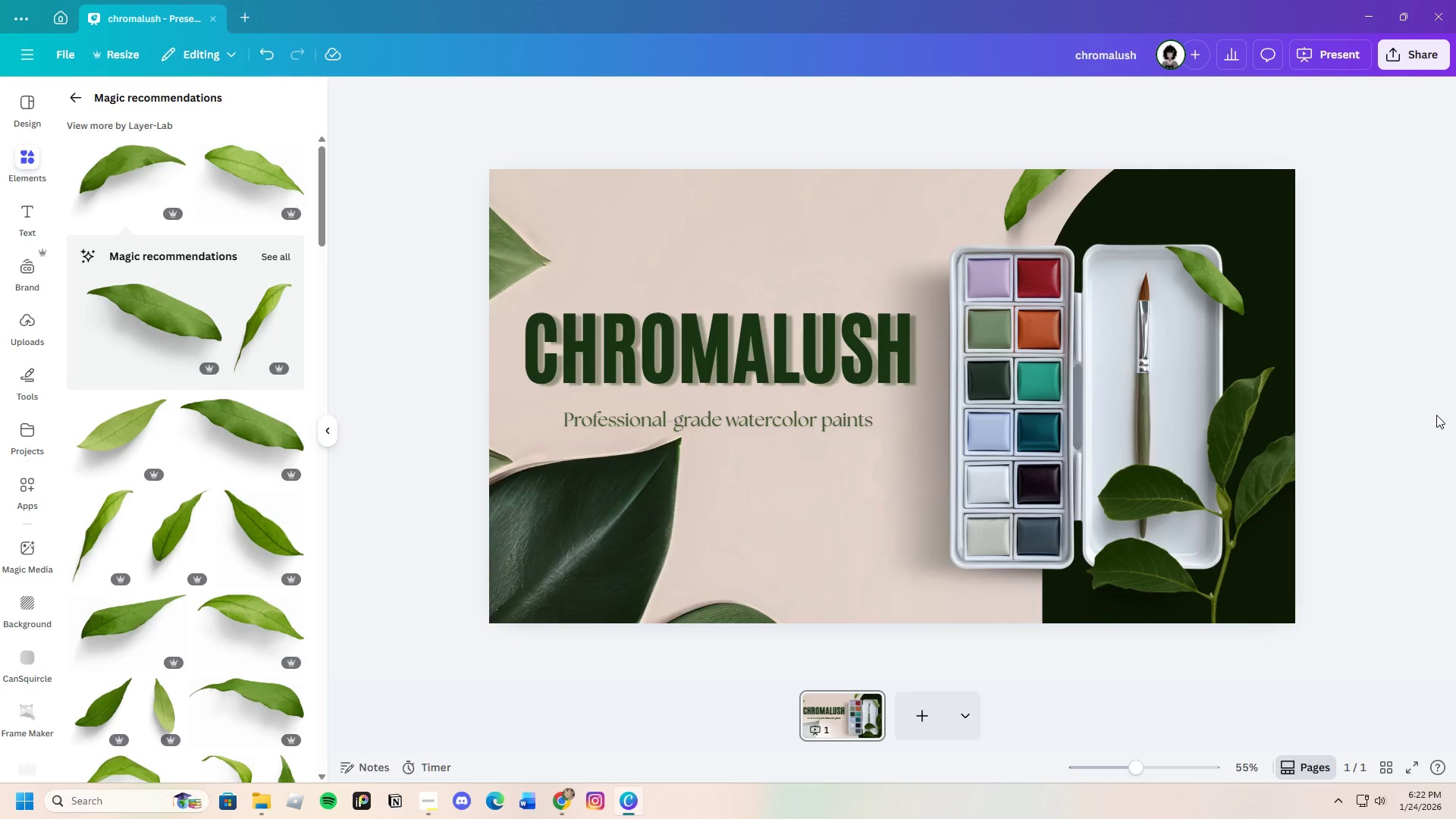 
scroll: coordinate [179, 477], scroll_direction: down, amount: 4.0
 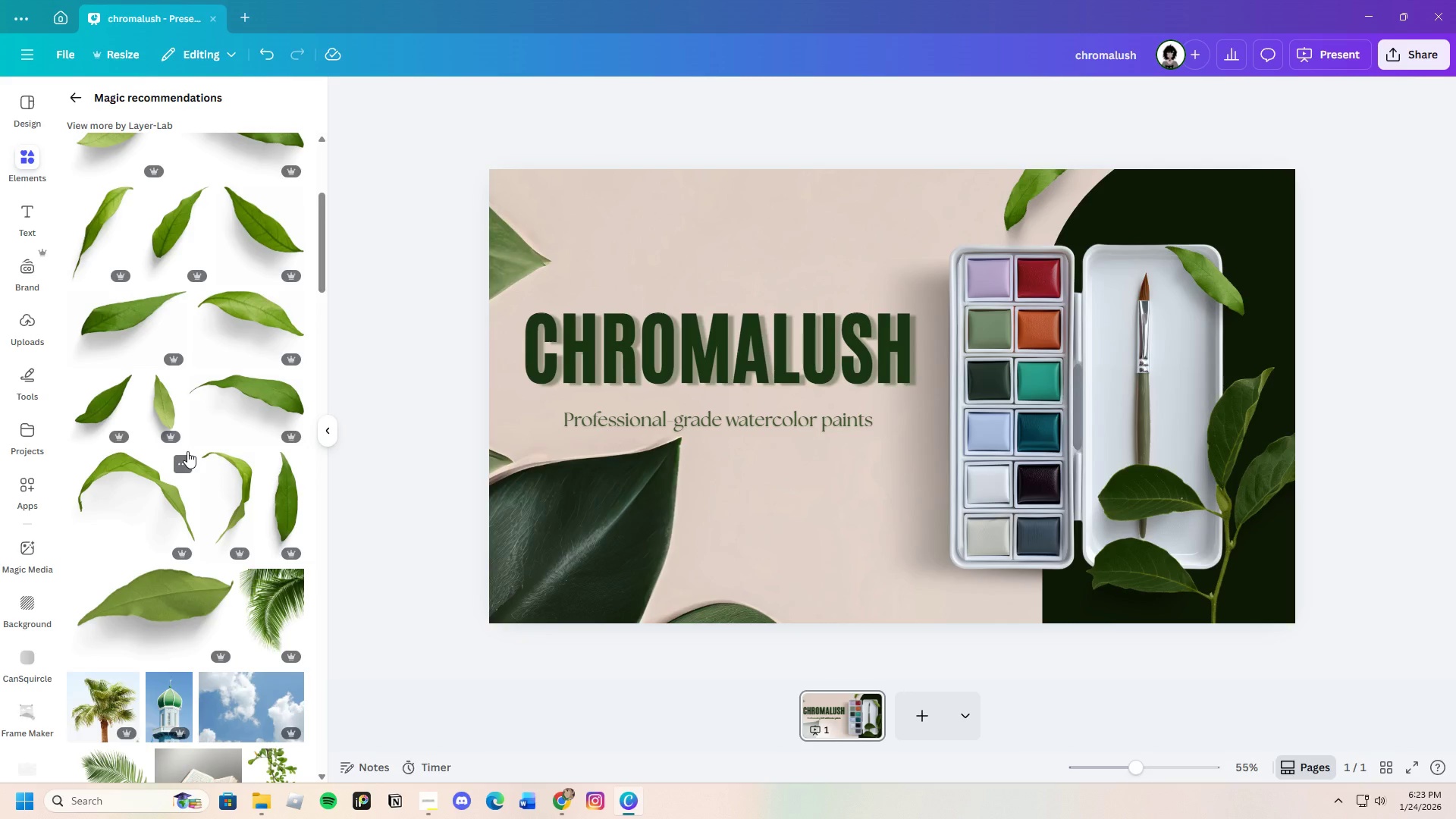 
wait(47.52)
 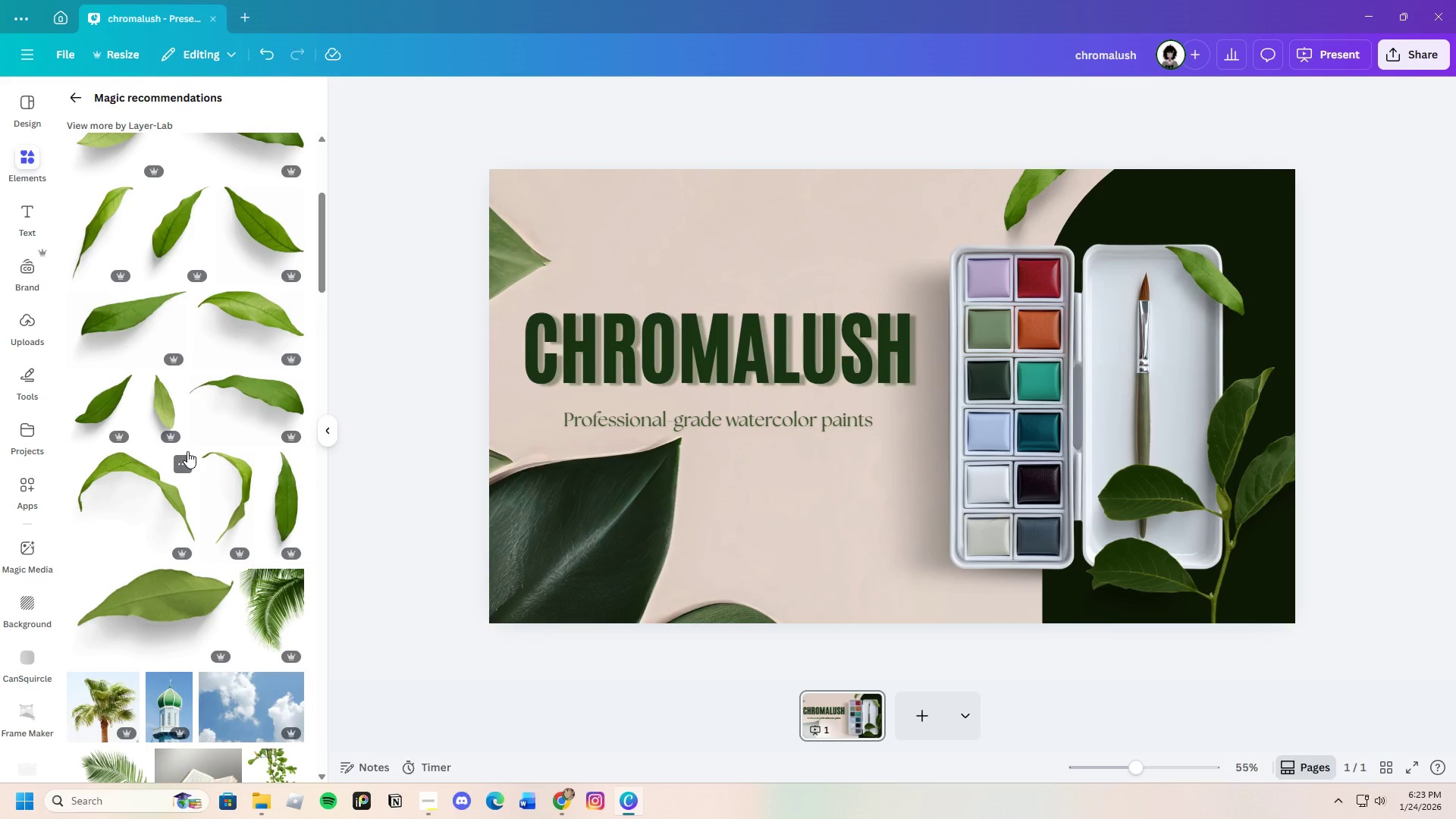 
left_click([77, 92])
 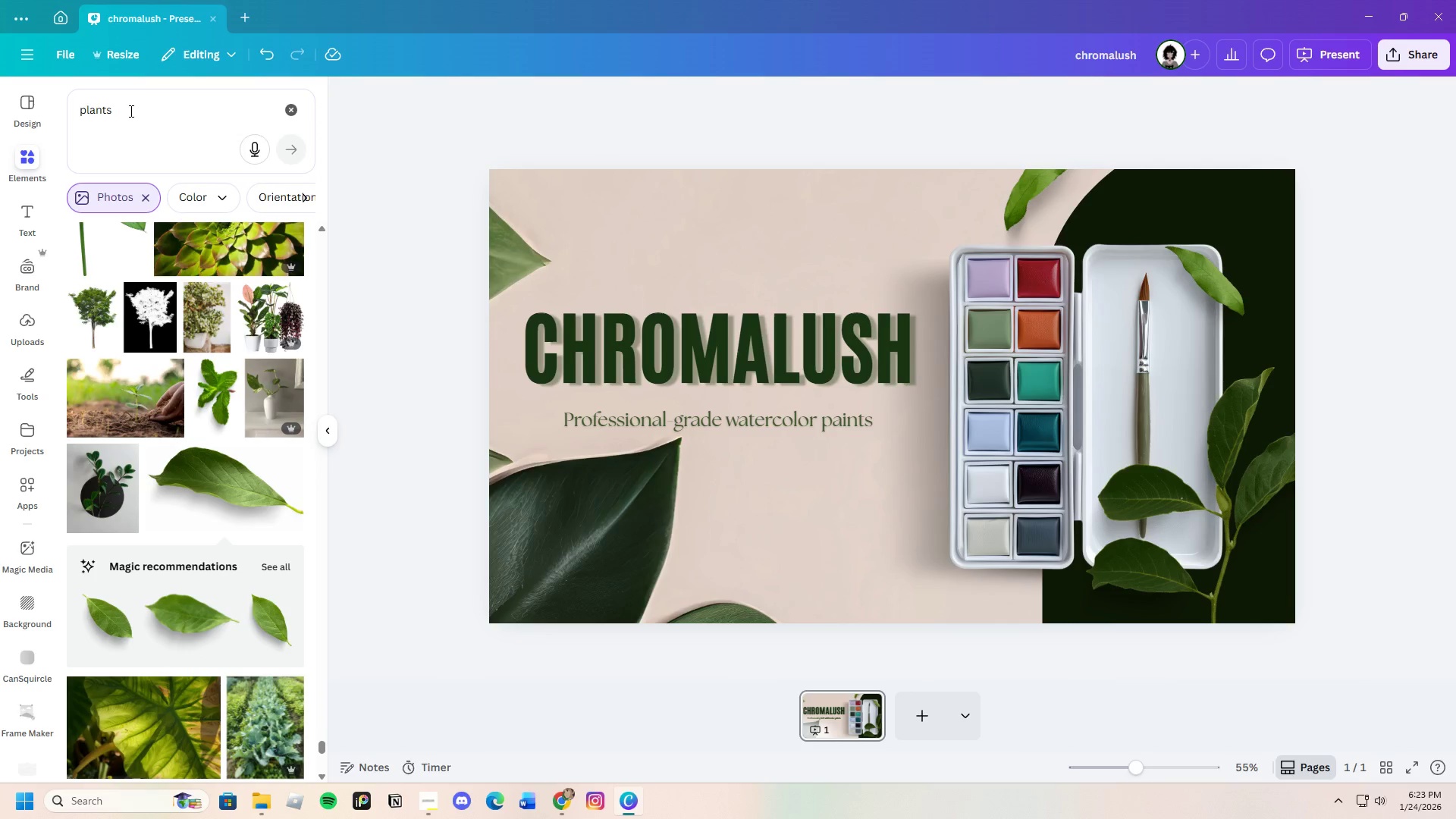 
left_click_drag(start_coordinate=[130, 111], to_coordinate=[20, 134])
 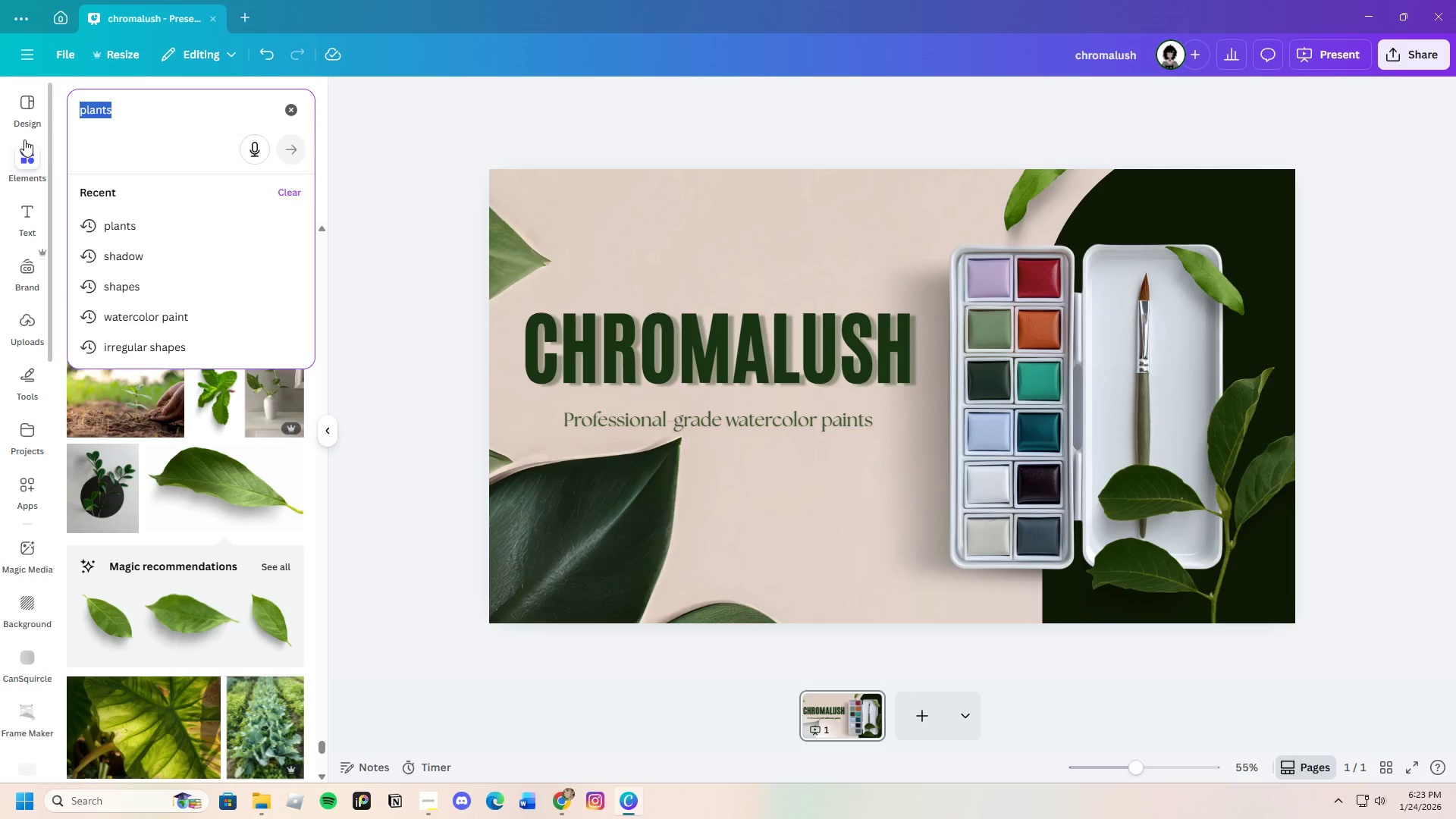 
key(Backspace)
type(honey)
 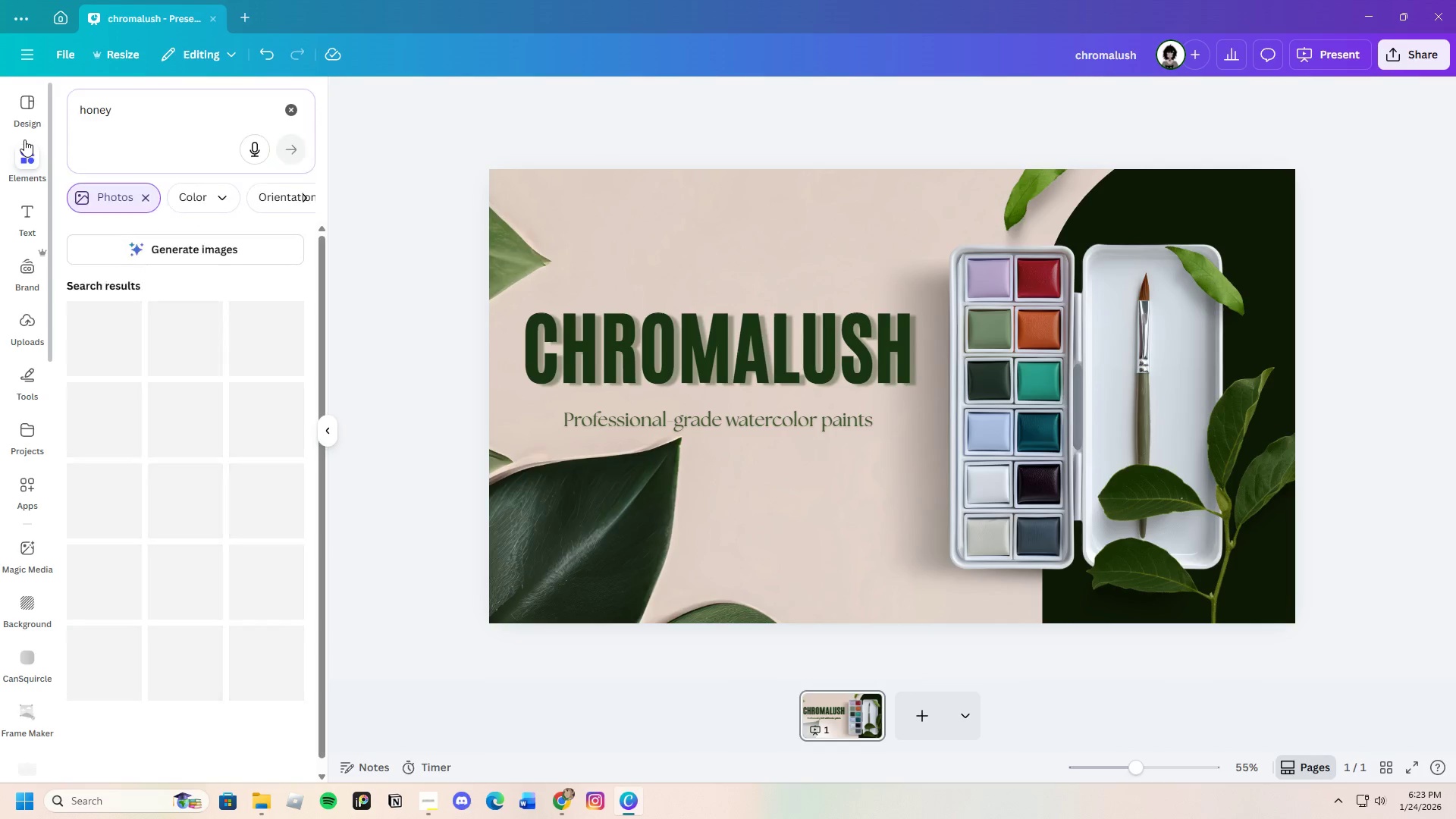 
key(Enter)
 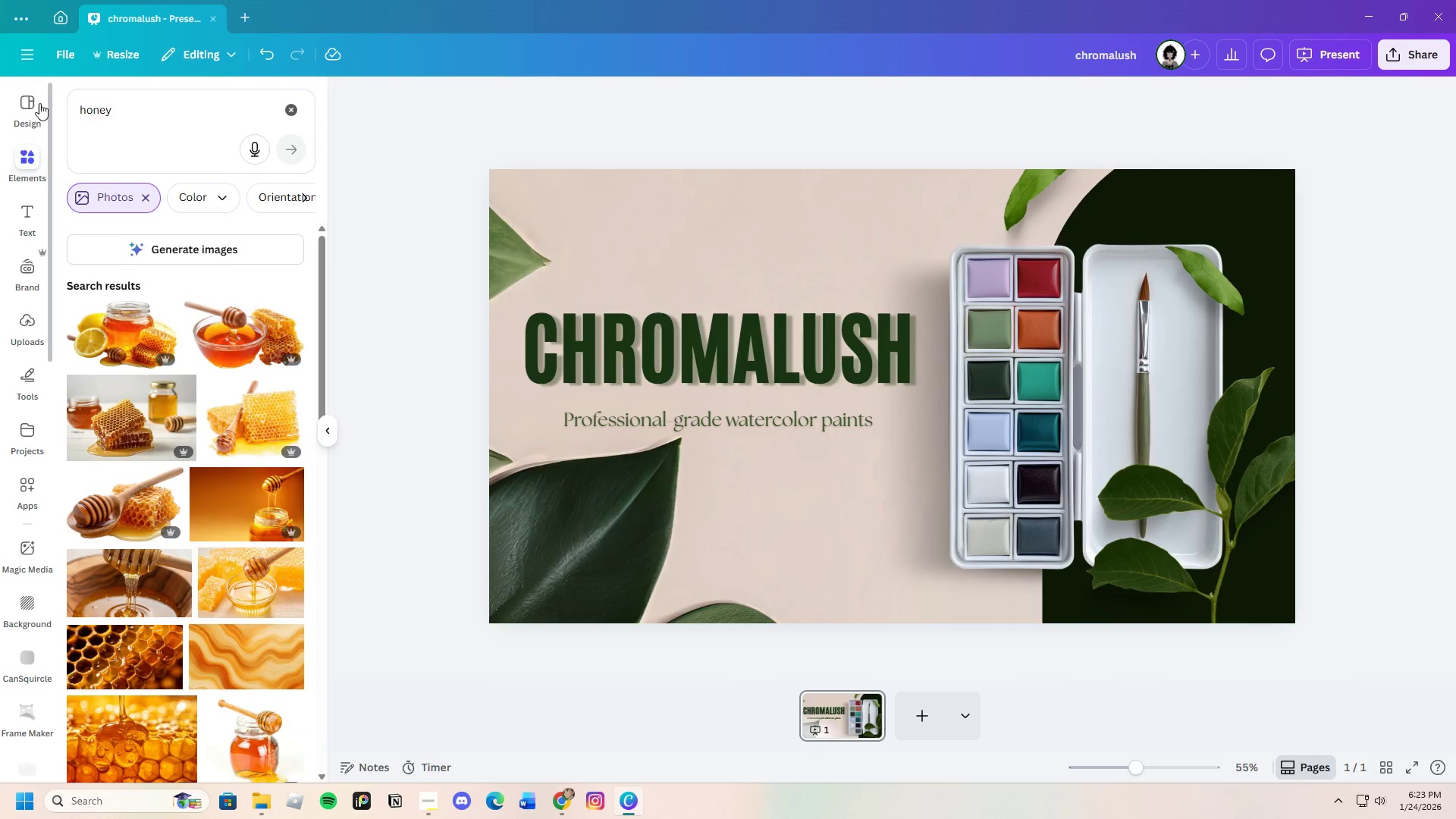 
scroll: coordinate [161, 484], scroll_direction: down, amount: 17.0
 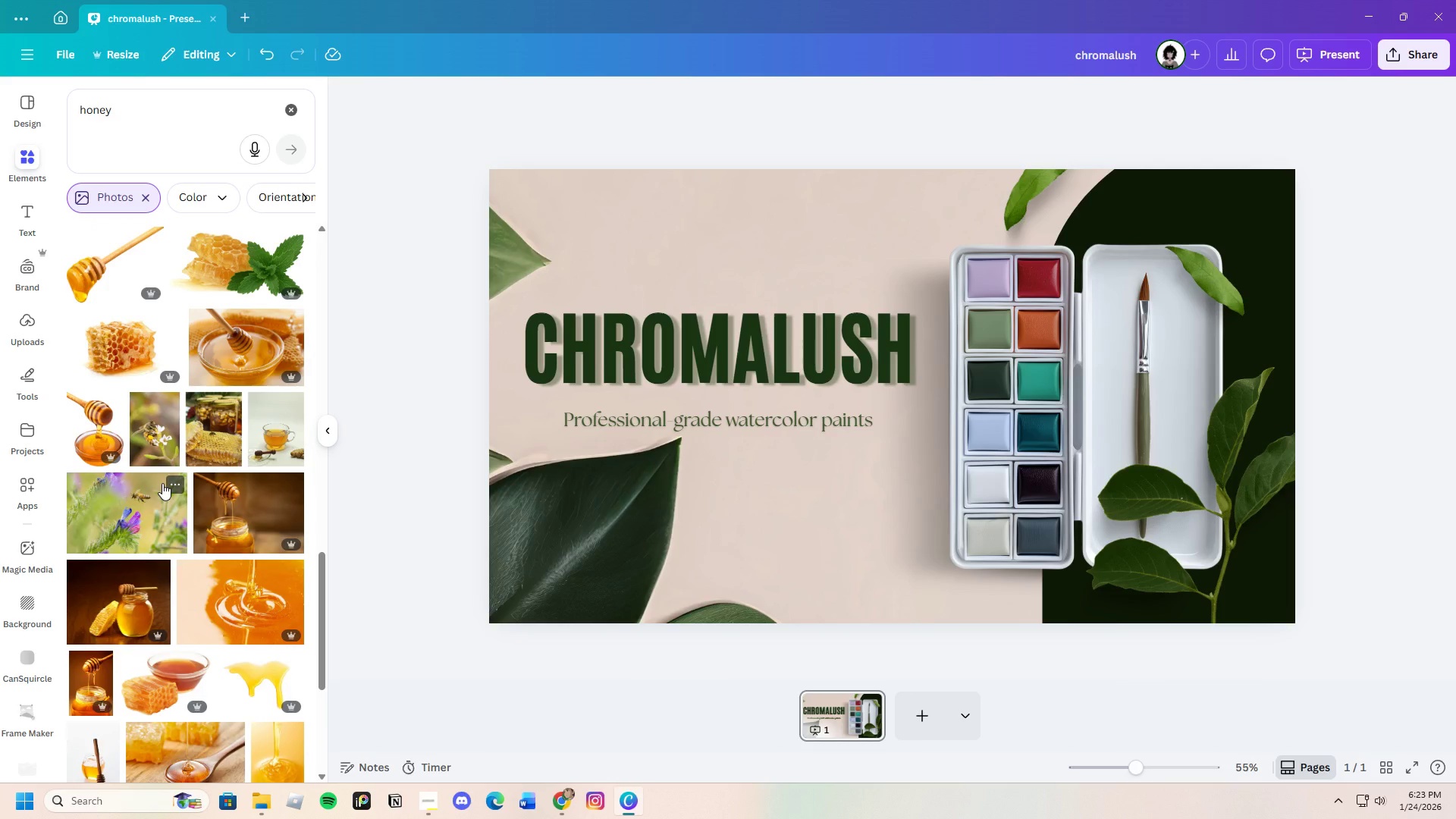 
scroll: coordinate [162, 483], scroll_direction: up, amount: 4.0
 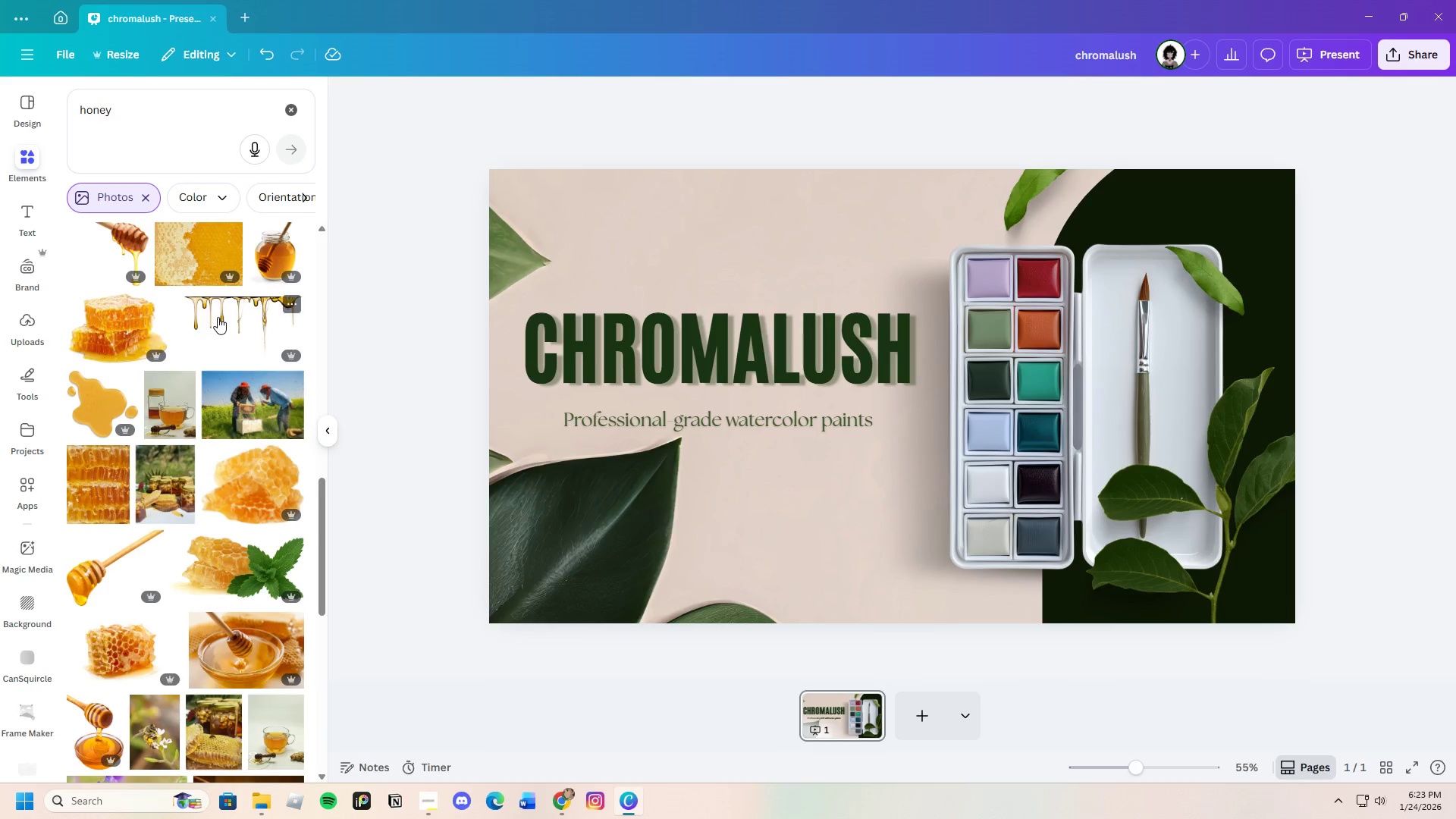 
left_click([218, 317])
 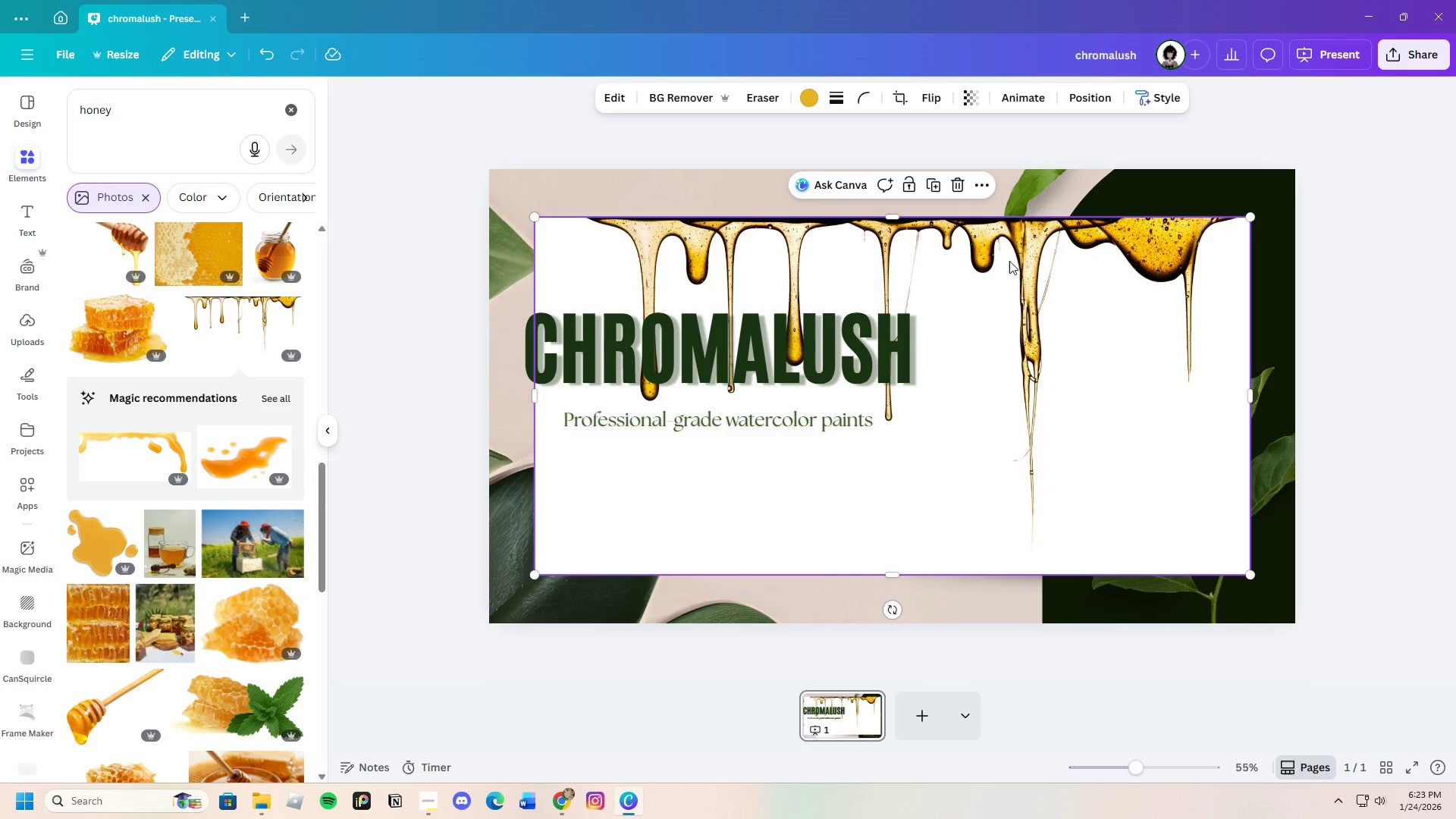 
left_click([933, 186])
 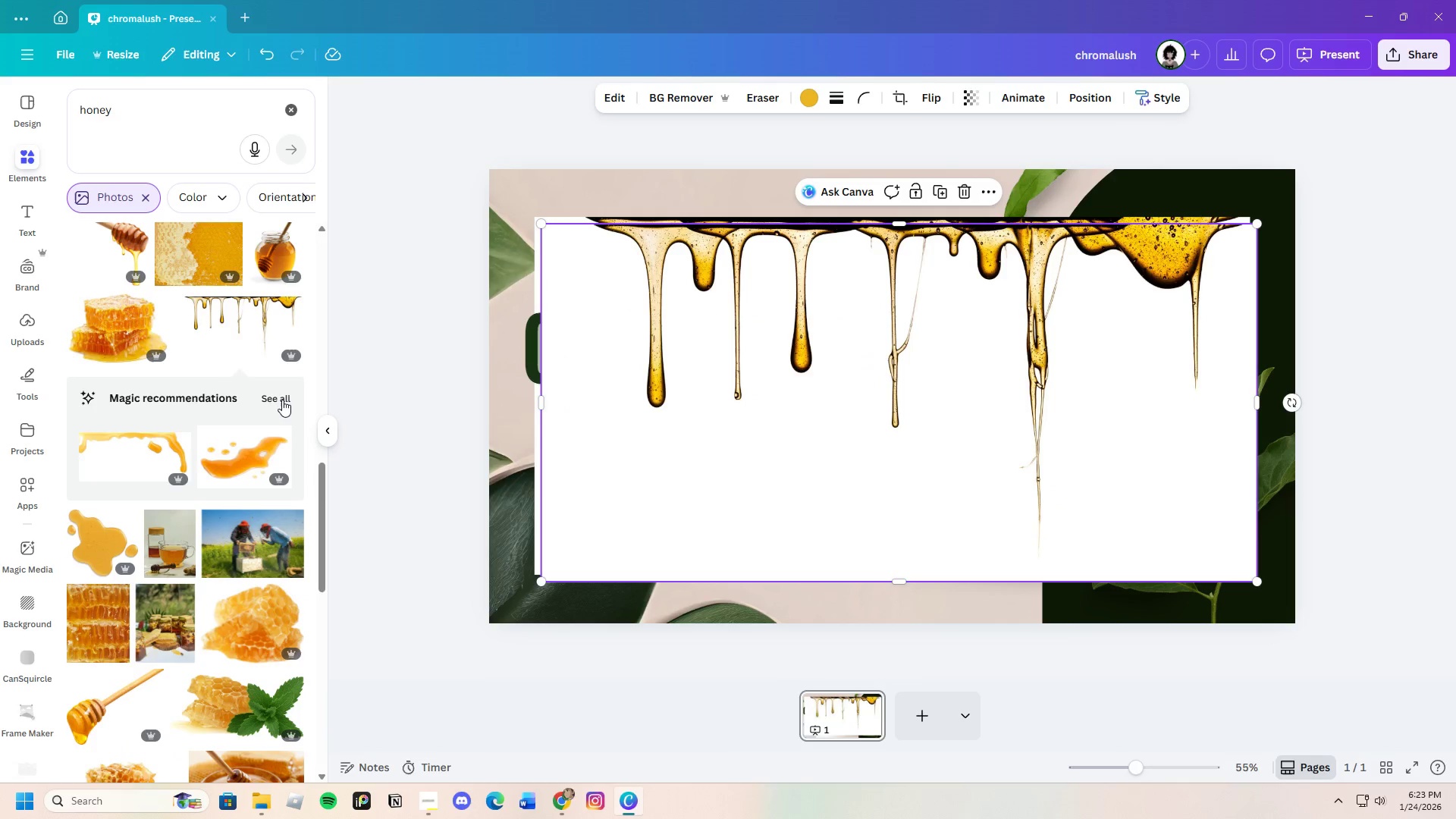 
left_click([280, 397])
 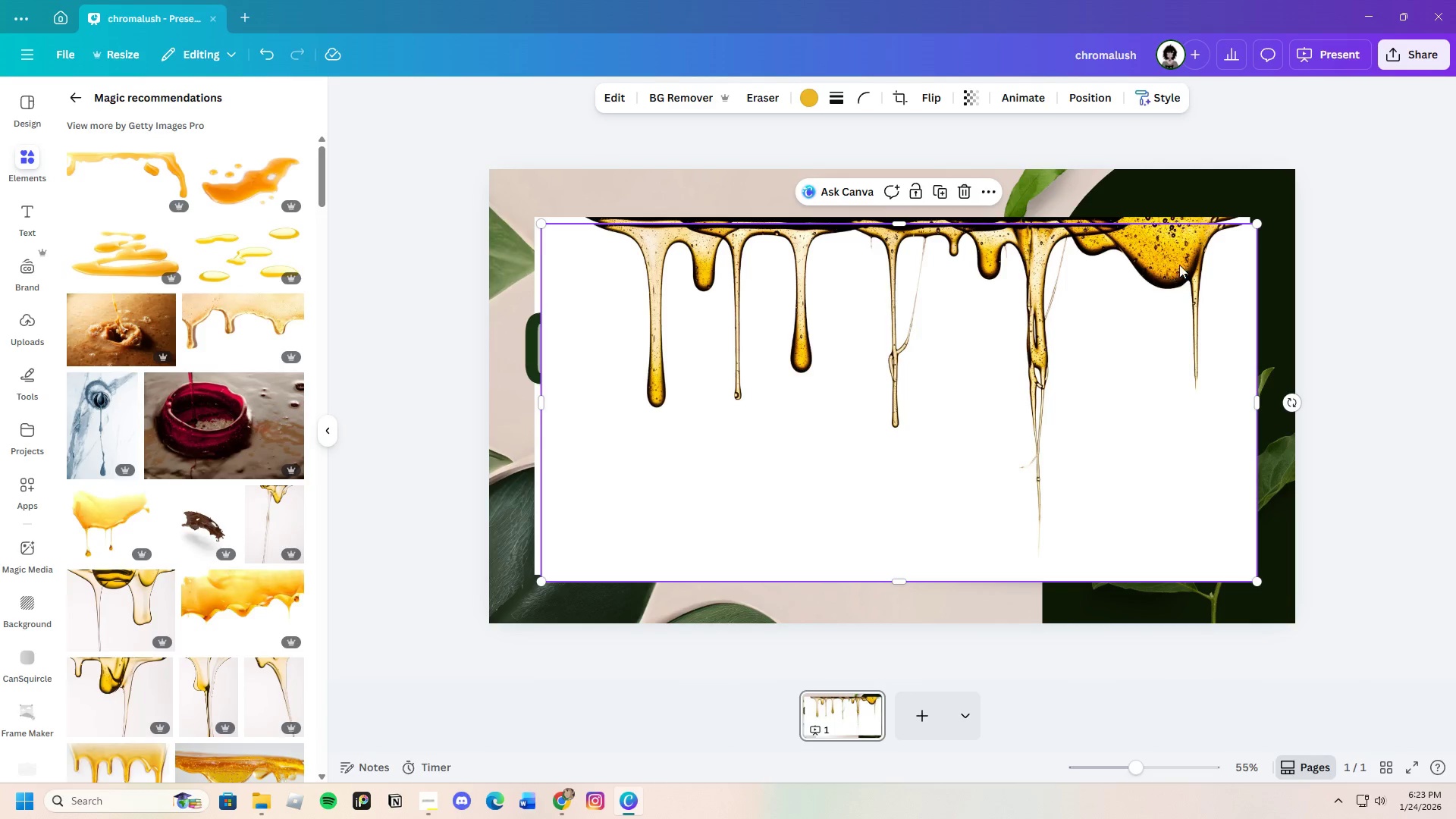 
left_click([959, 187])
 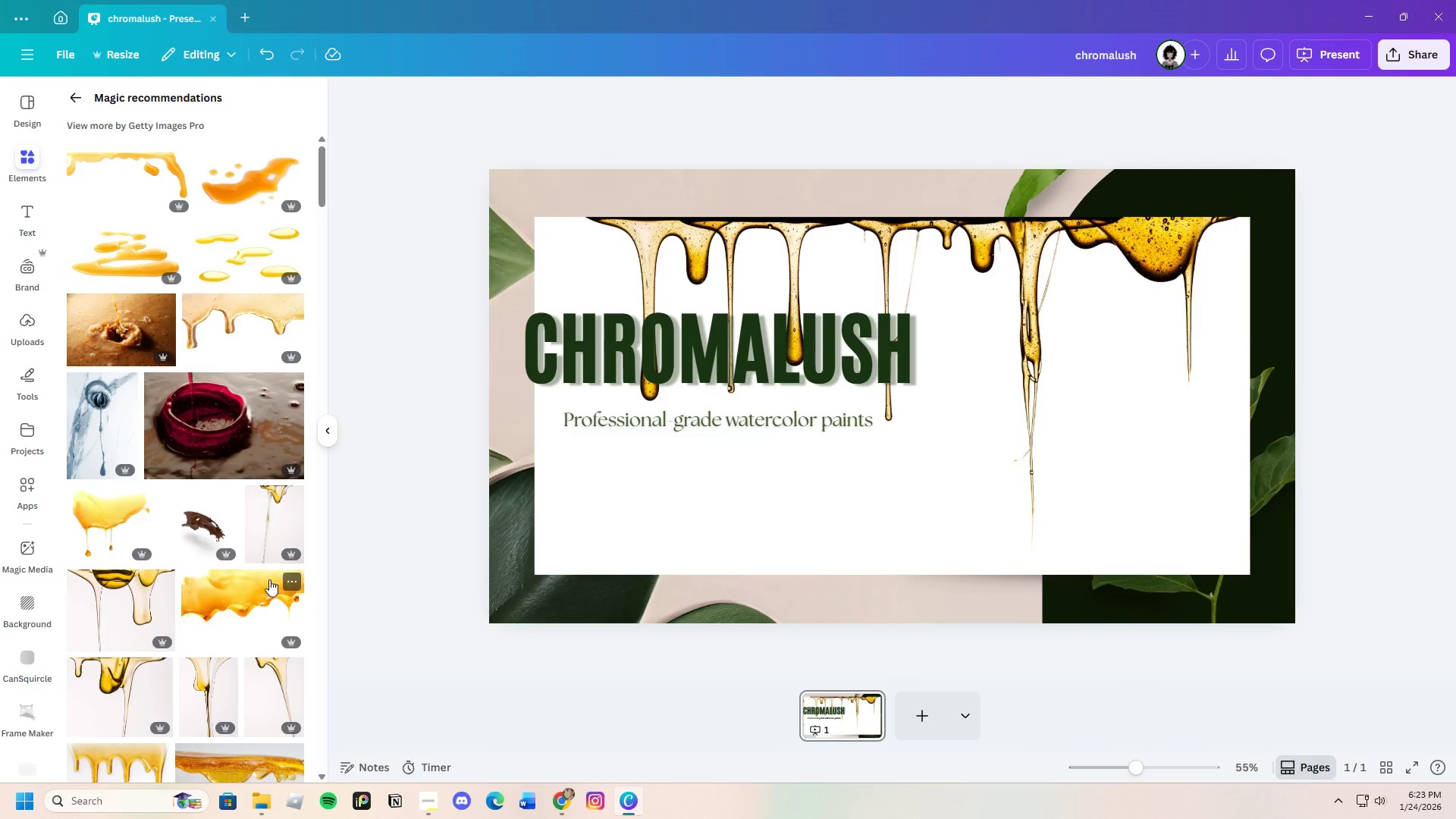 
mouse_move([227, 559])
 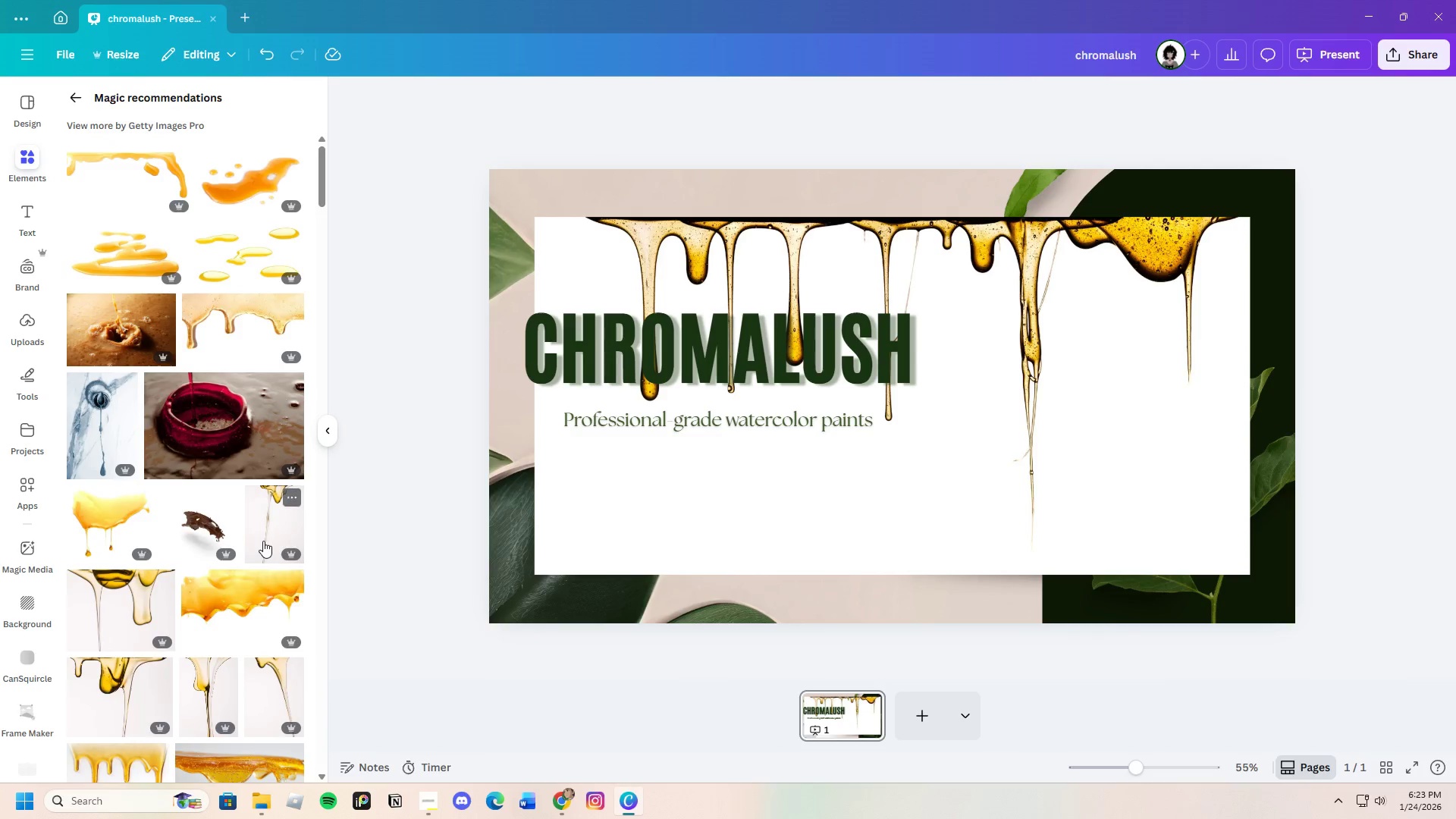 
left_click([263, 541])
 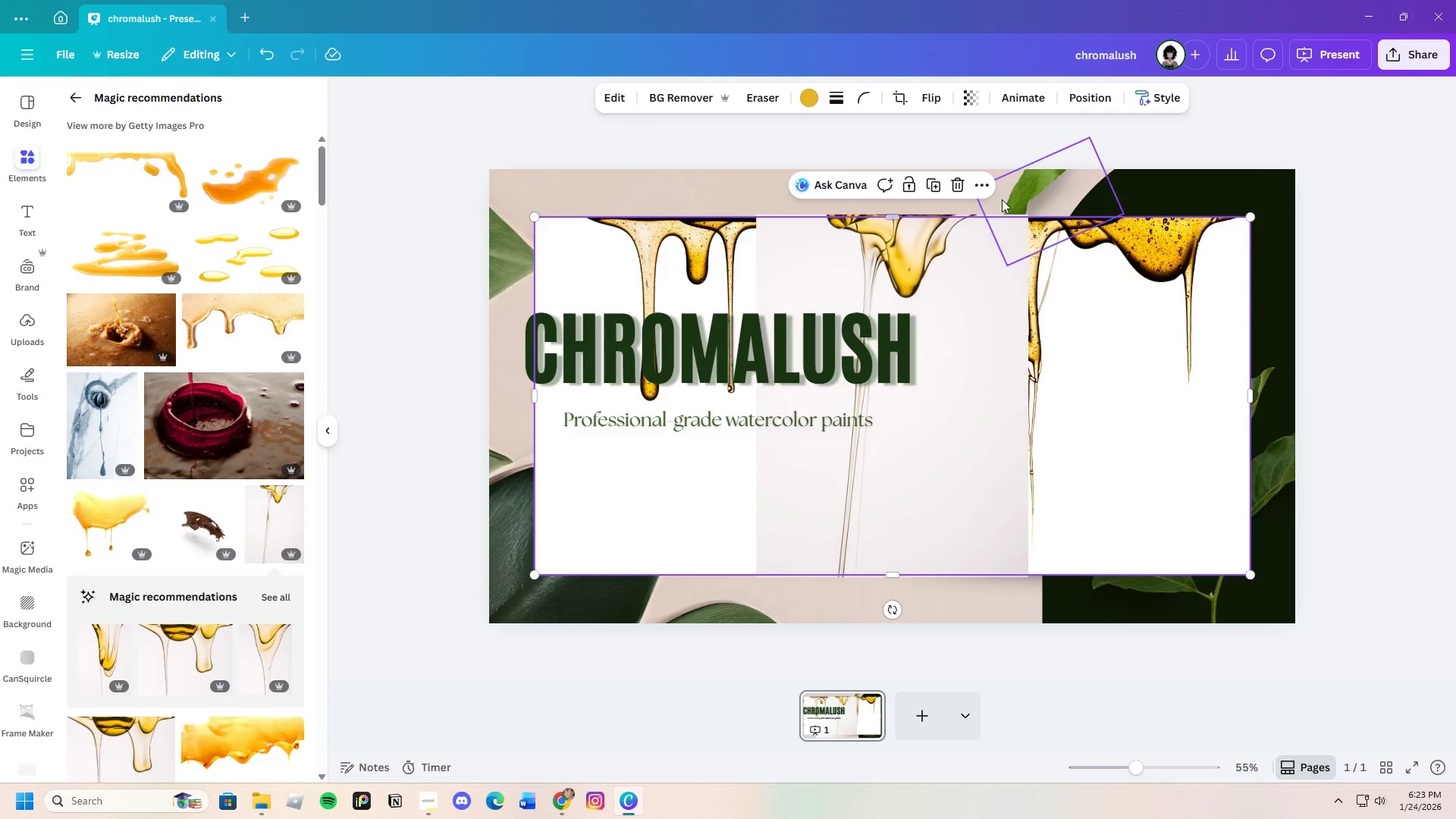 
left_click([961, 185])
 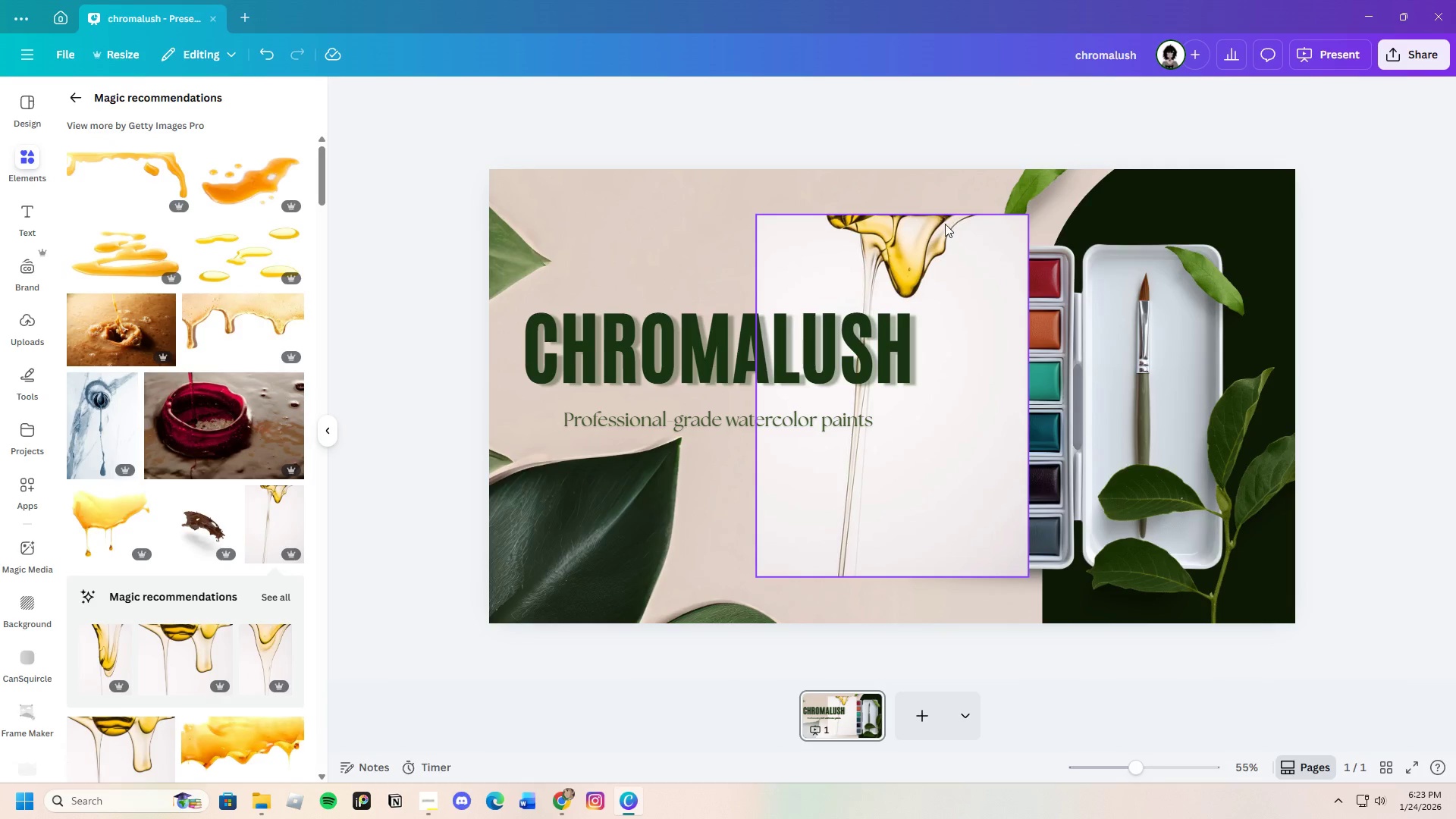 
left_click([940, 251])
 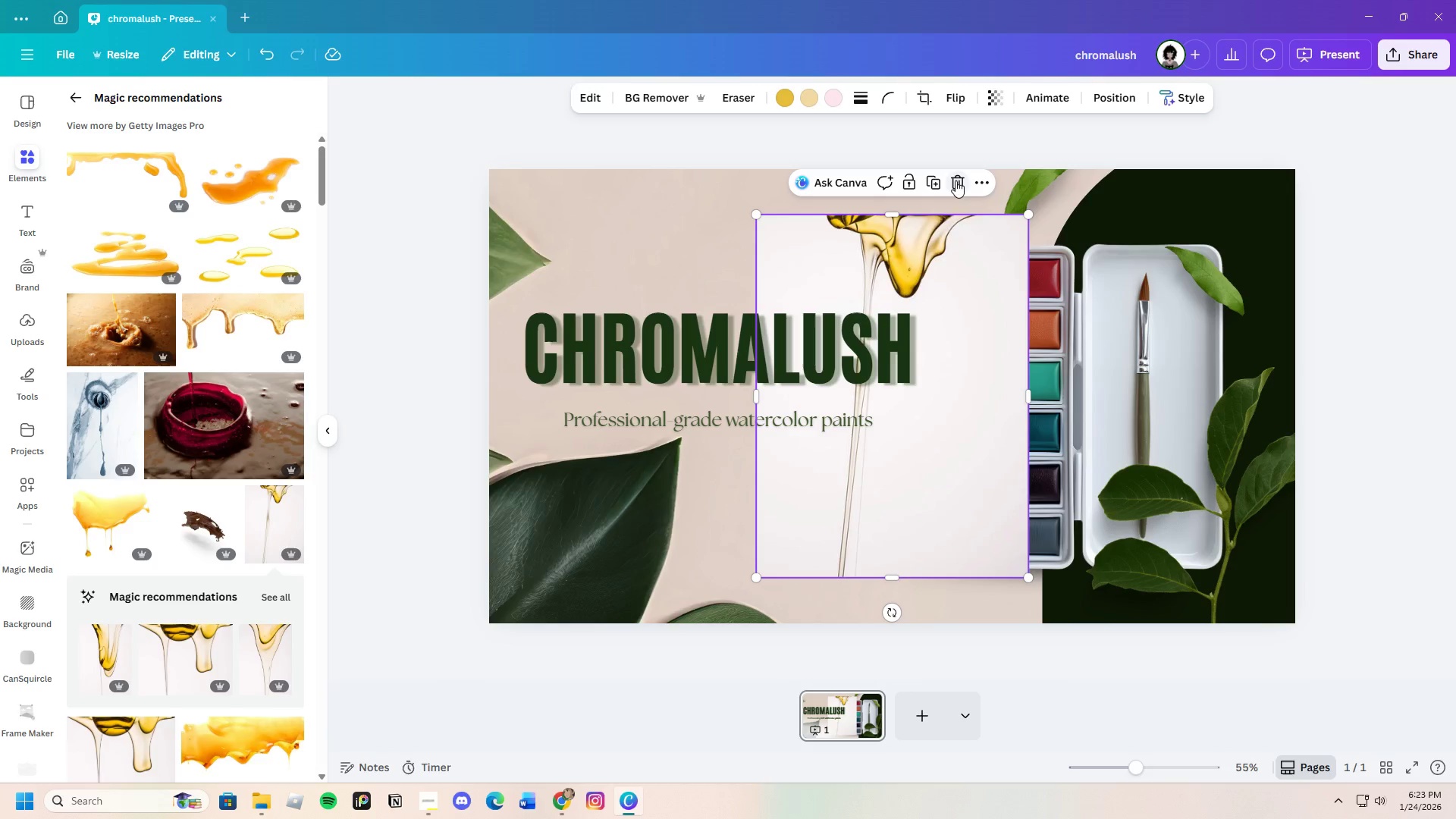 
left_click([956, 179])
 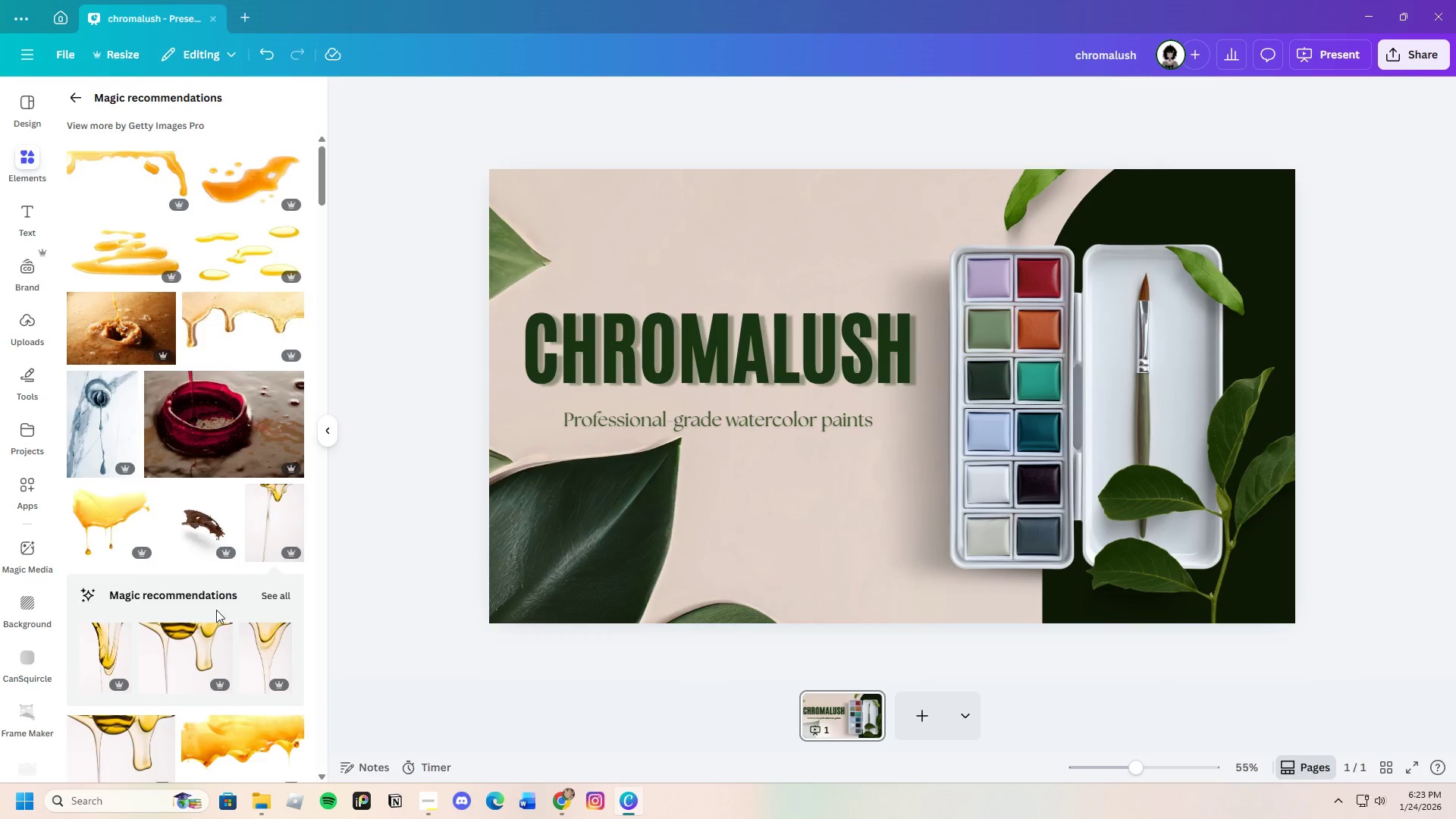 
scroll: coordinate [203, 639], scroll_direction: down, amount: 19.0
 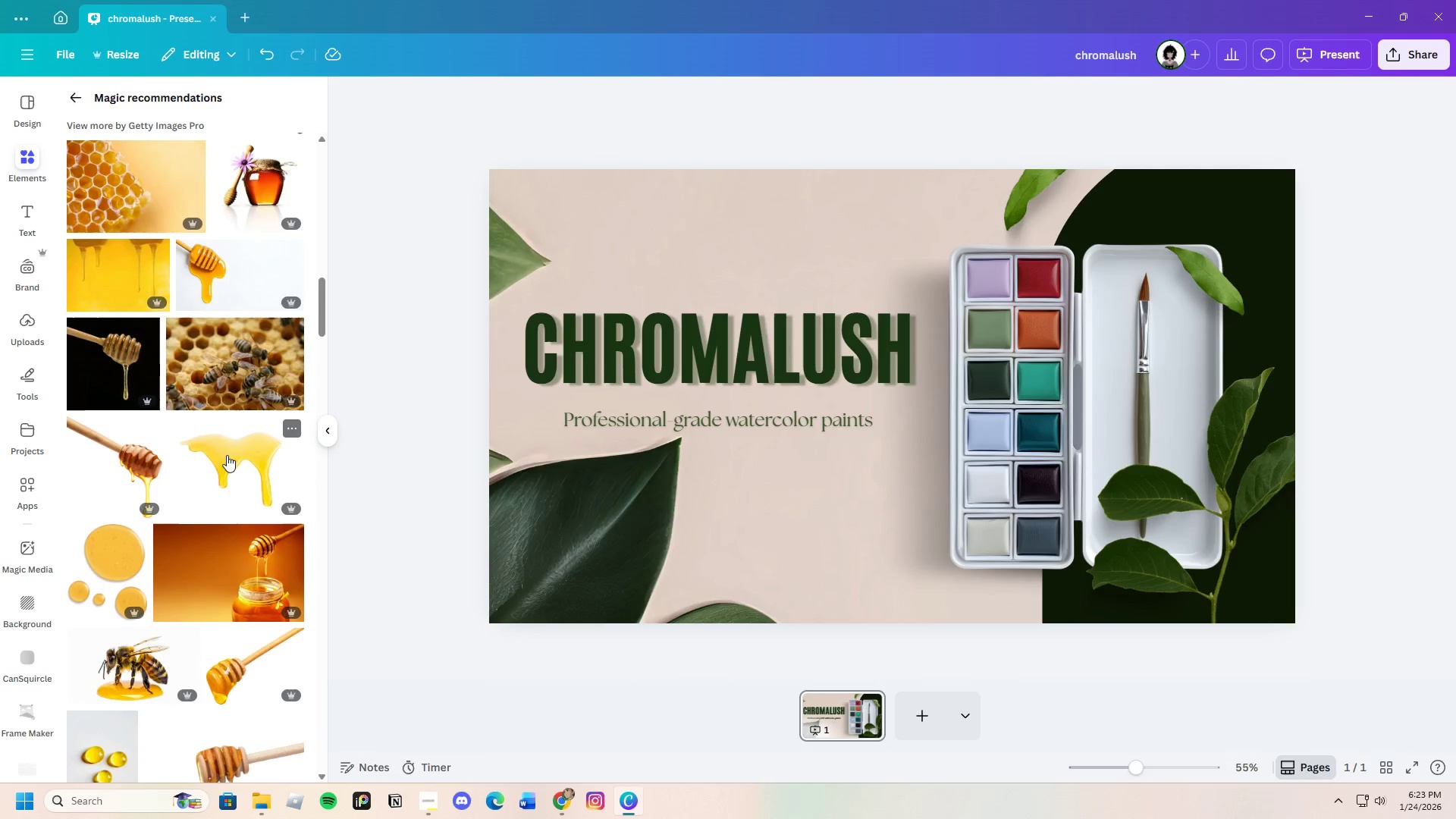 
scroll: coordinate [193, 640], scroll_direction: down, amount: 21.0
 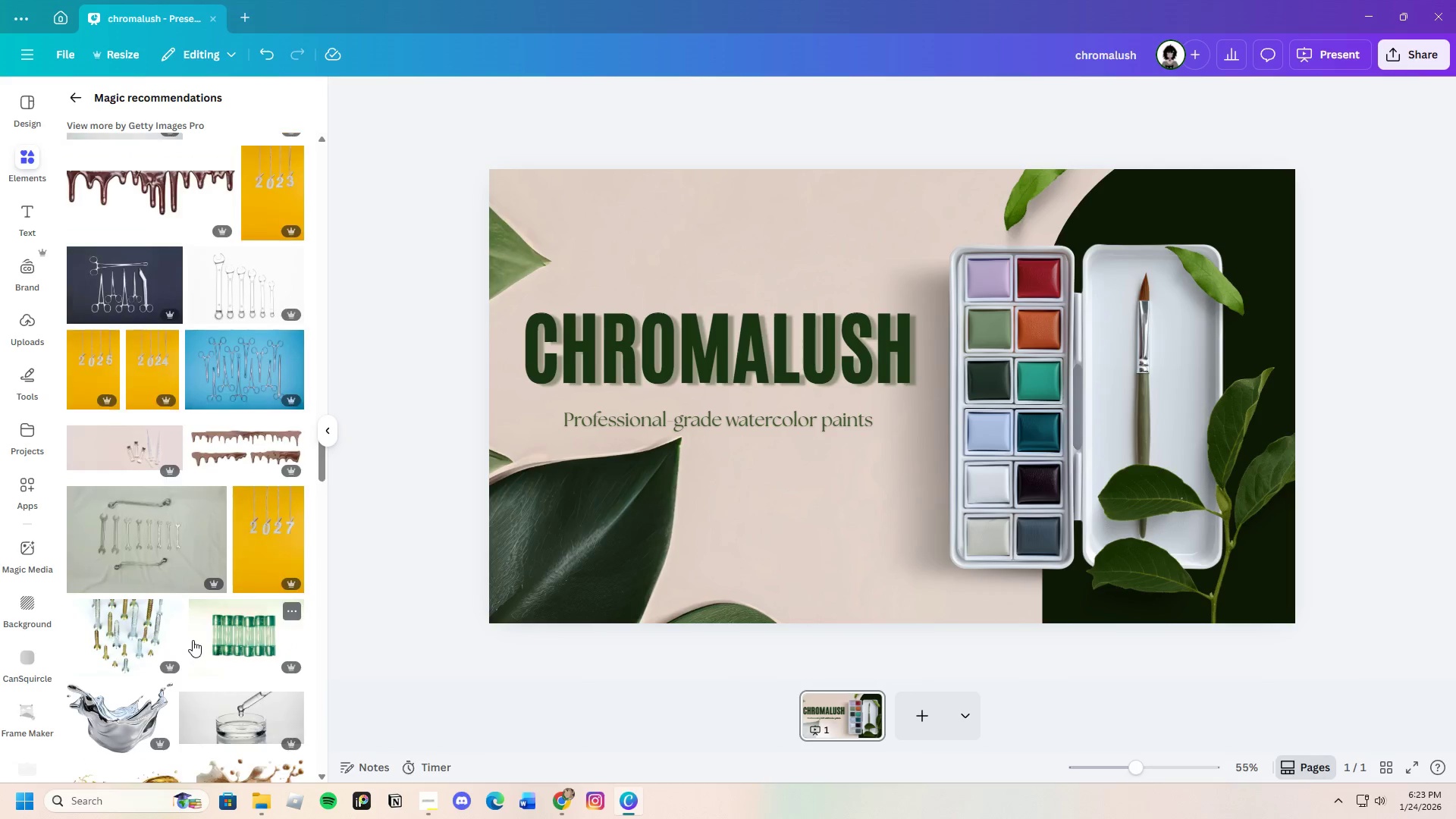 
scroll: coordinate [194, 627], scroll_direction: up, amount: 25.0
 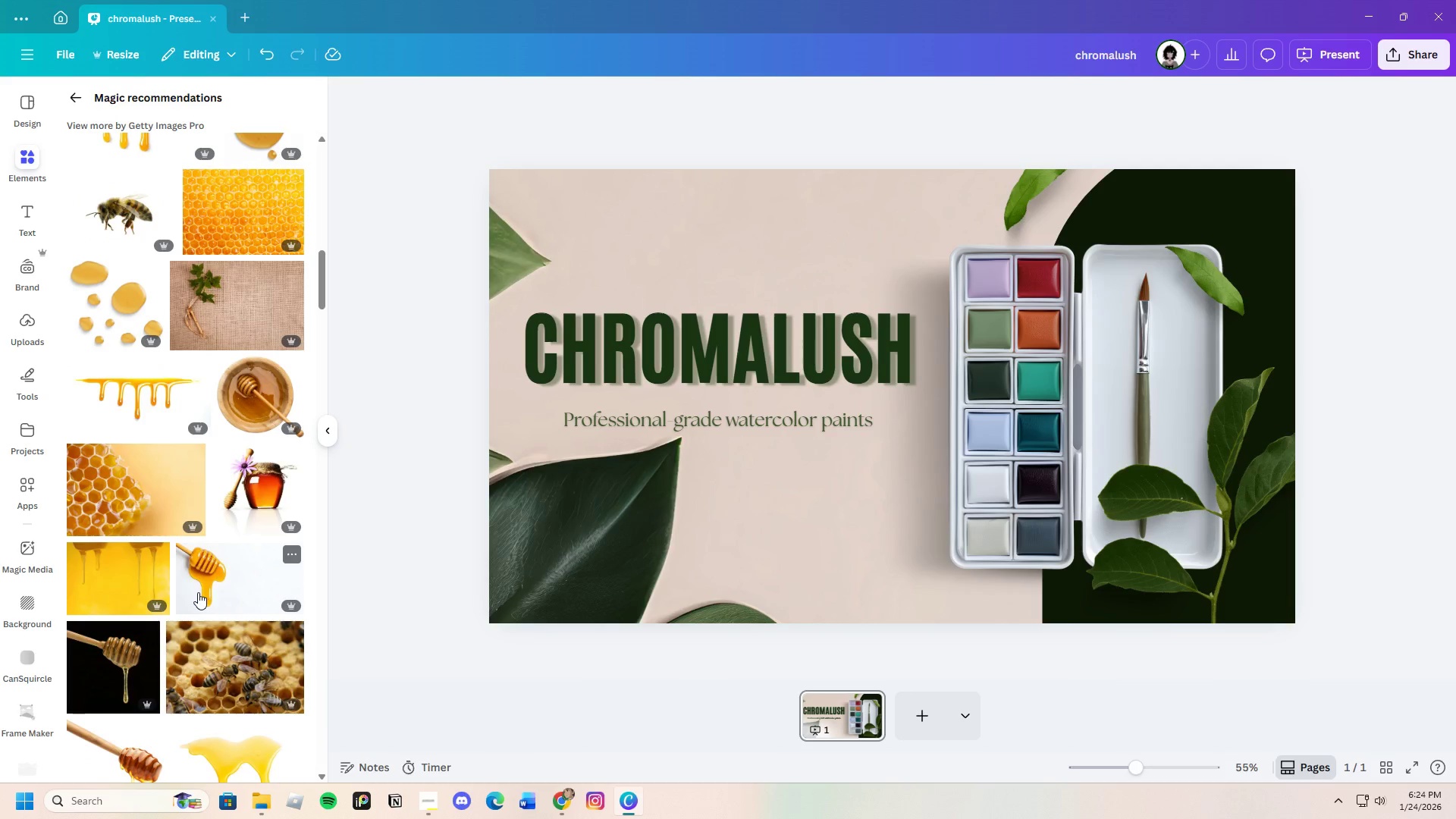 
left_click([205, 581])
 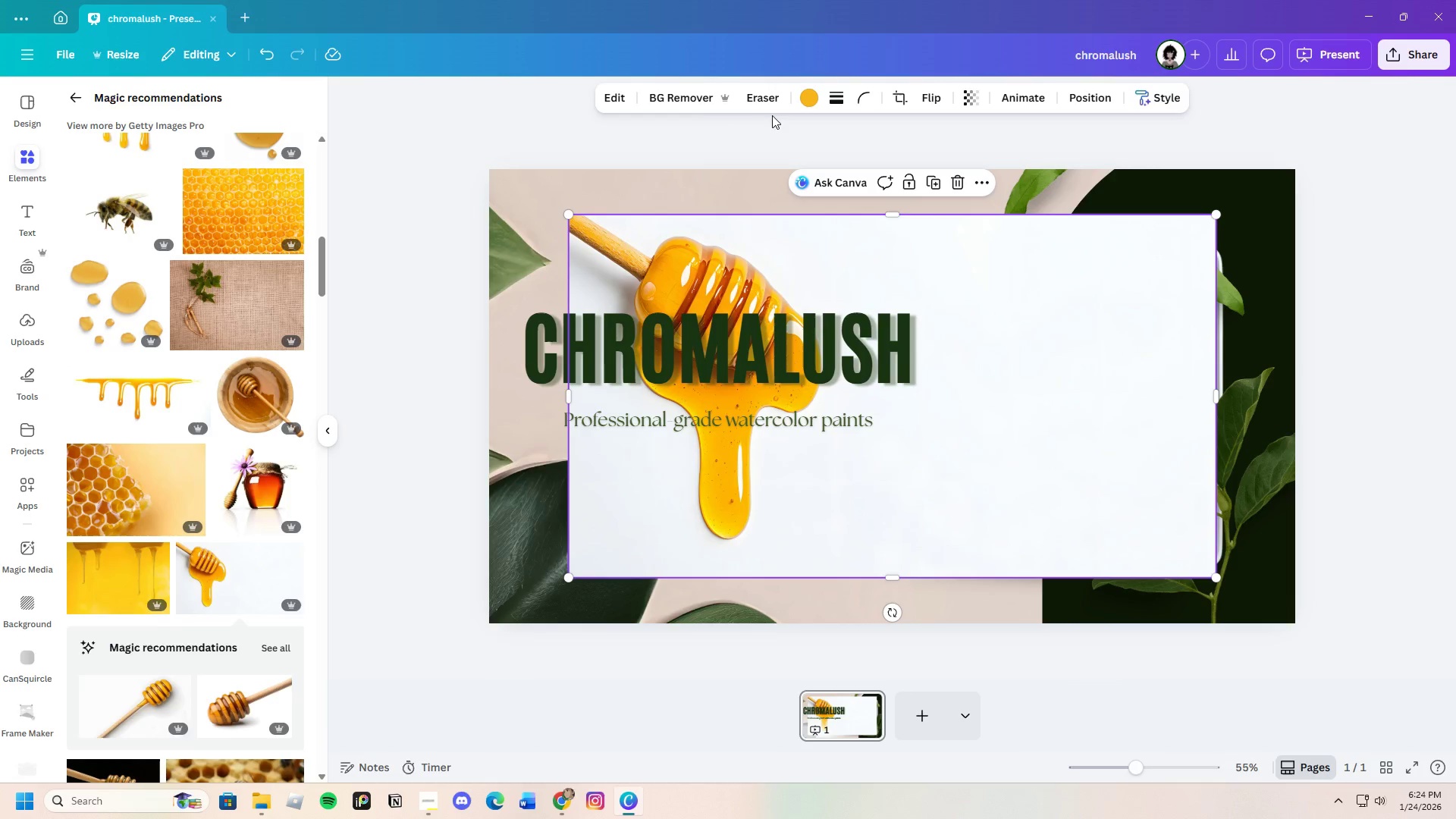 
left_click([672, 95])
 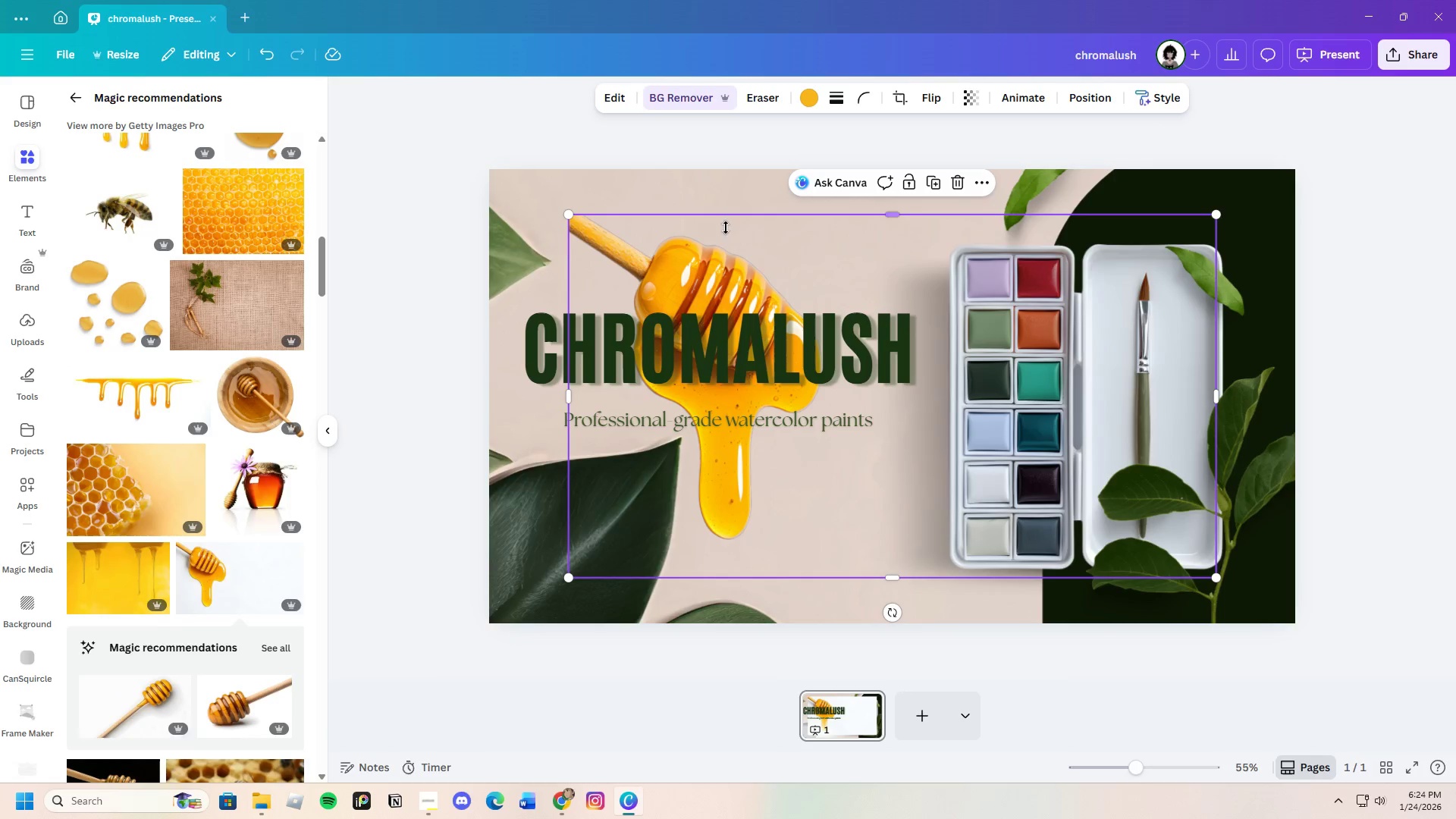 
left_click_drag(start_coordinate=[719, 284], to_coordinate=[999, 347])
 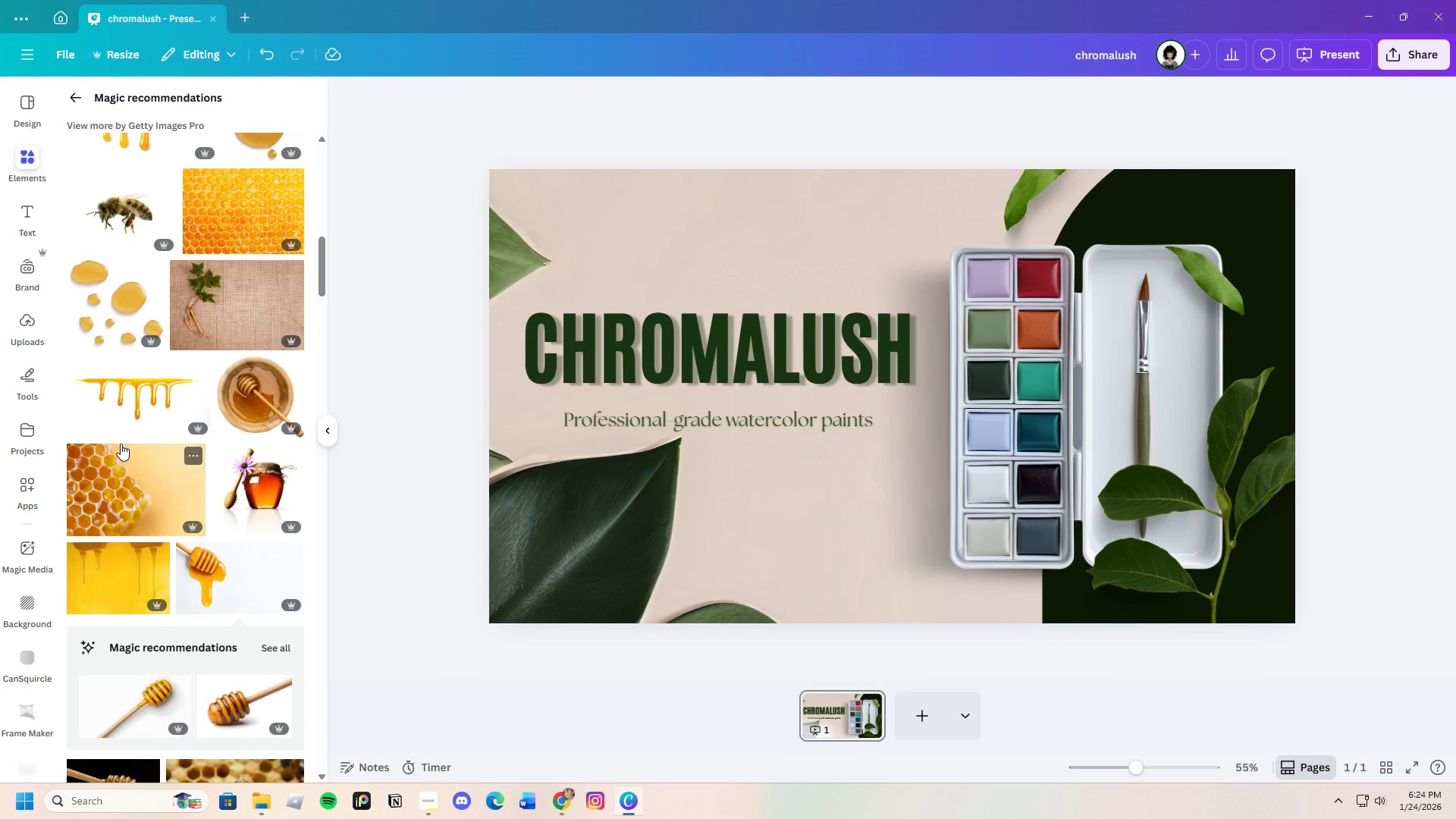 
scroll: coordinate [121, 444], scroll_direction: up, amount: 1.0
 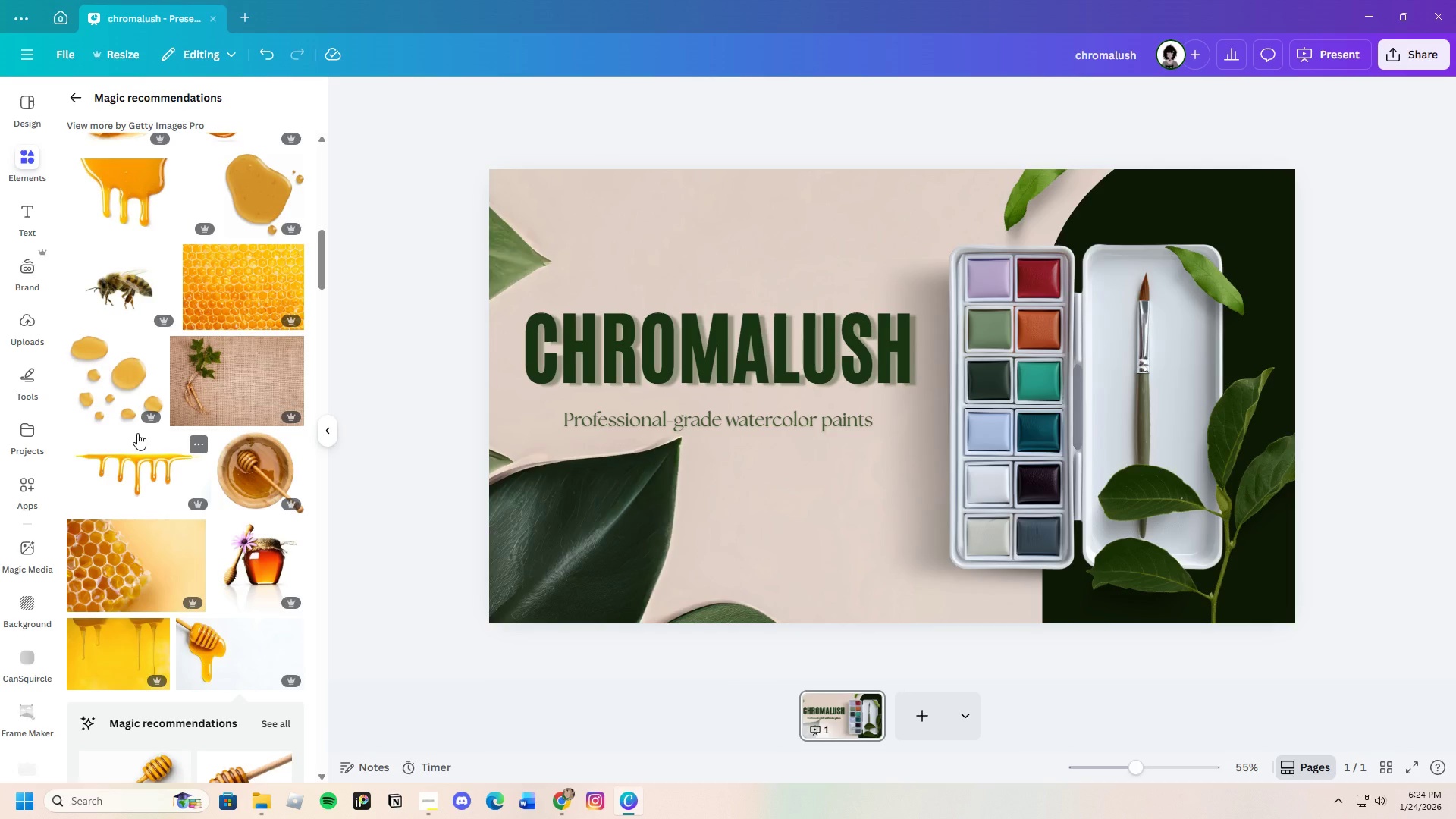 
wait(14.0)
 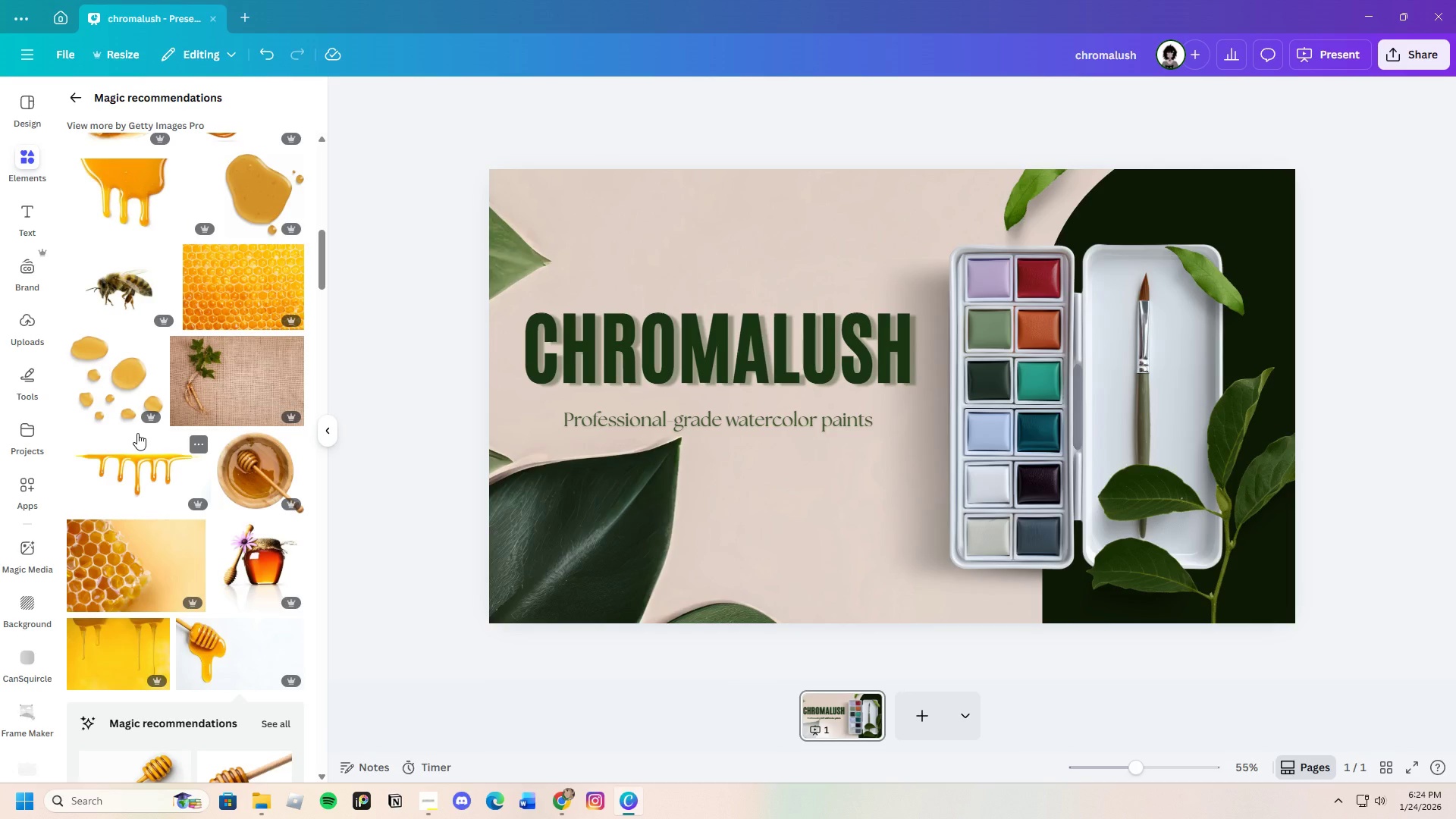 
scroll: coordinate [167, 498], scroll_direction: up, amount: 2.0
 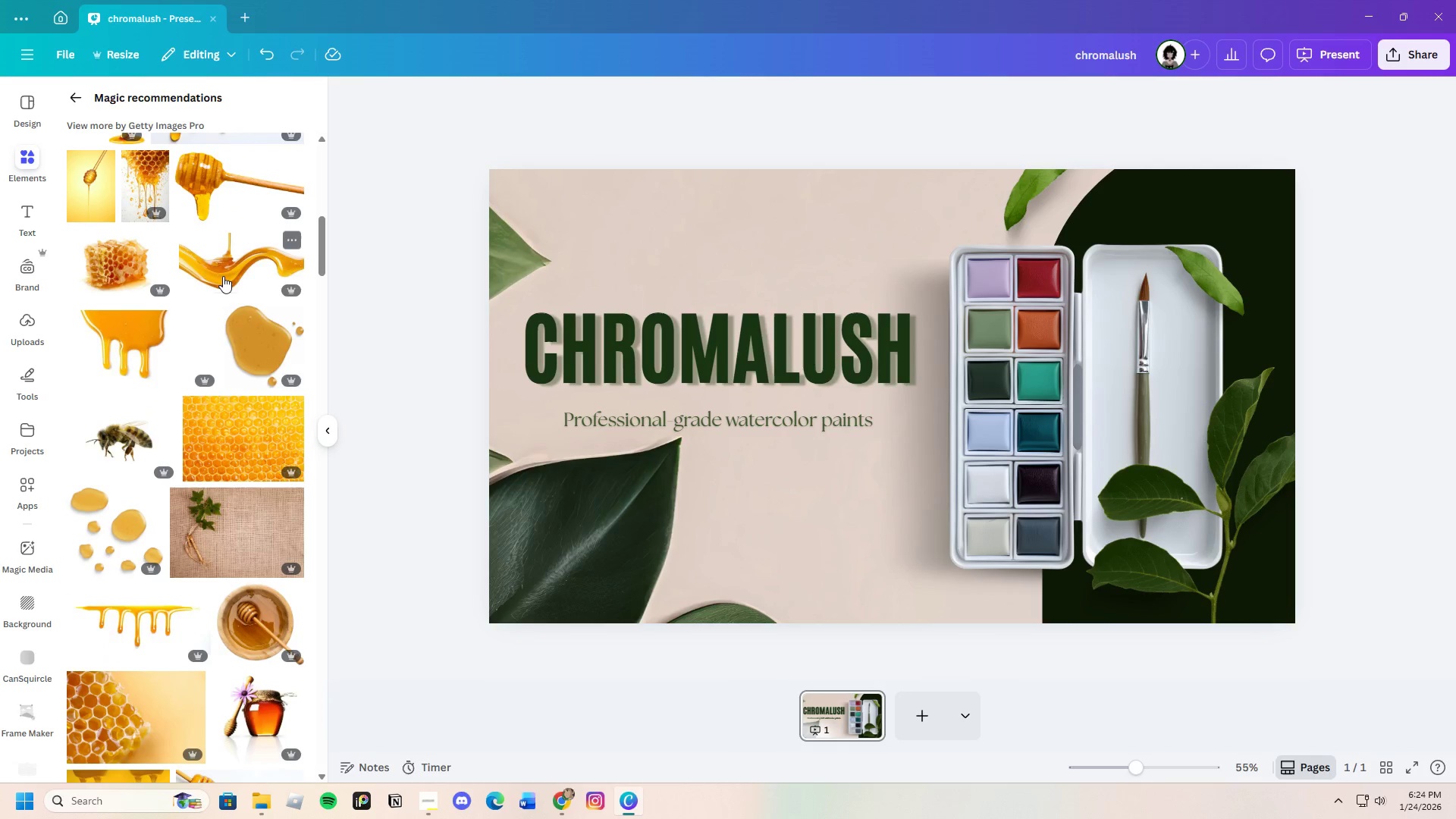 
left_click([225, 269])
 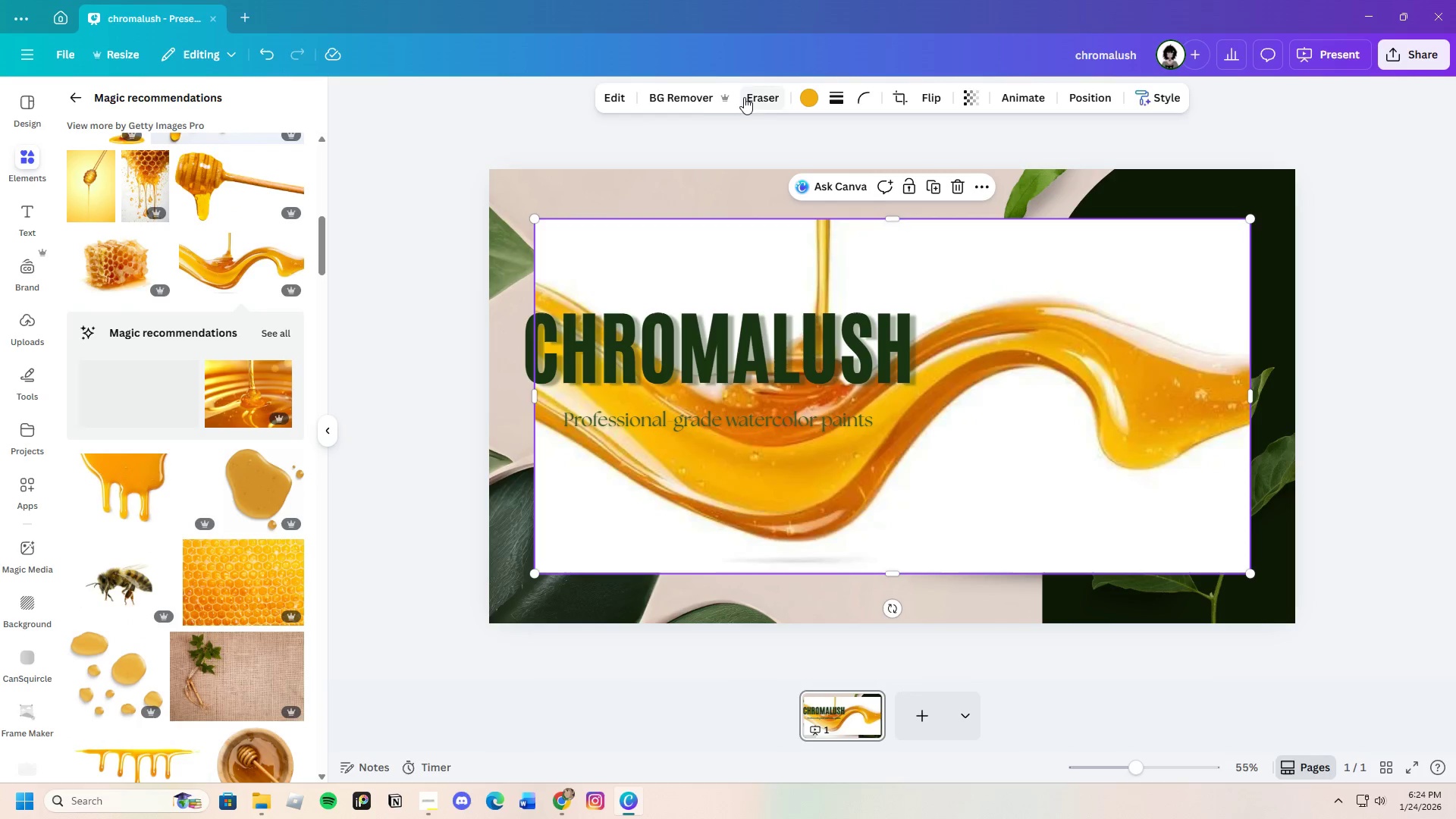 
left_click([670, 95])
 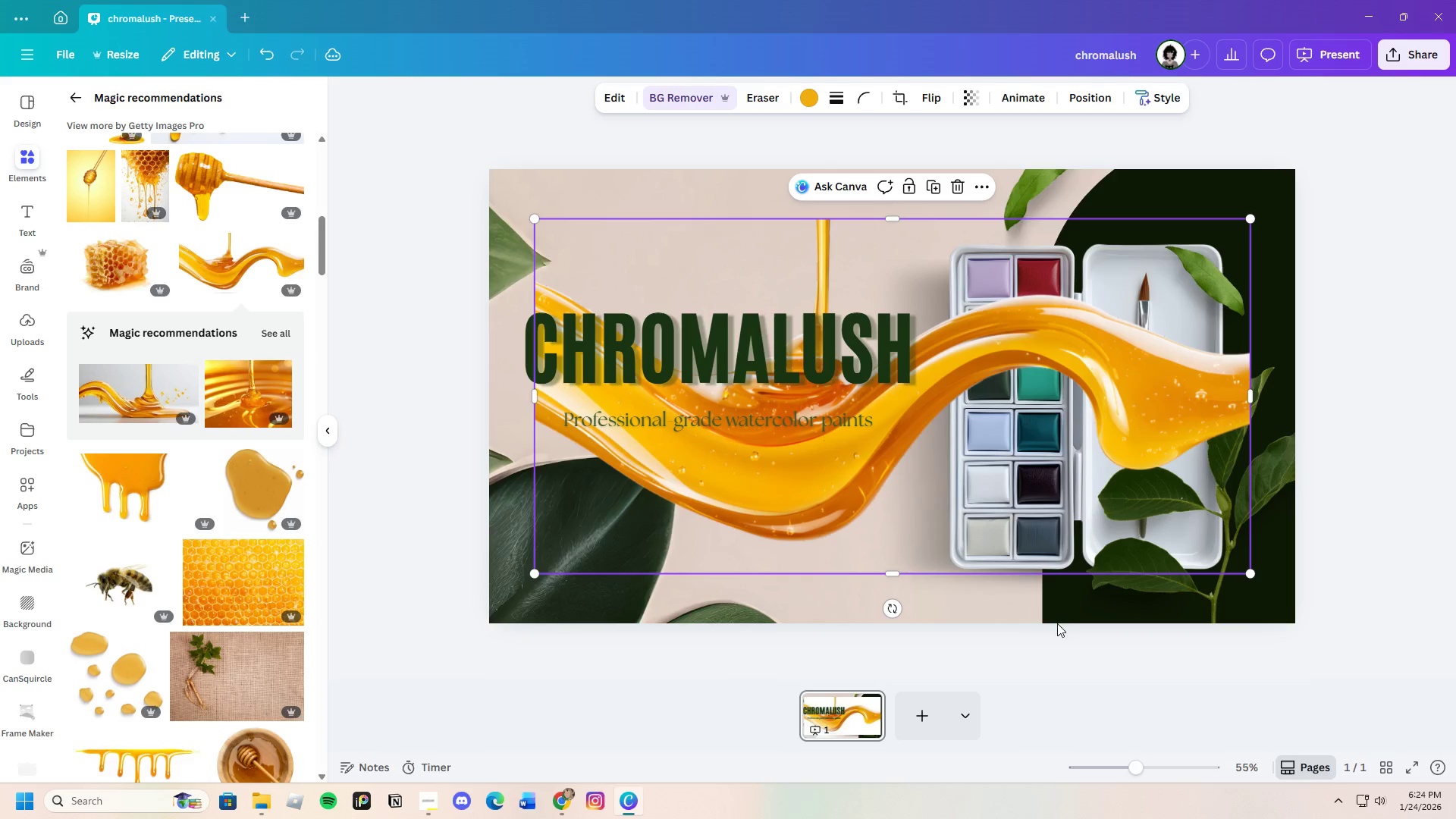 
left_click_drag(start_coordinate=[890, 605], to_coordinate=[846, 483])
 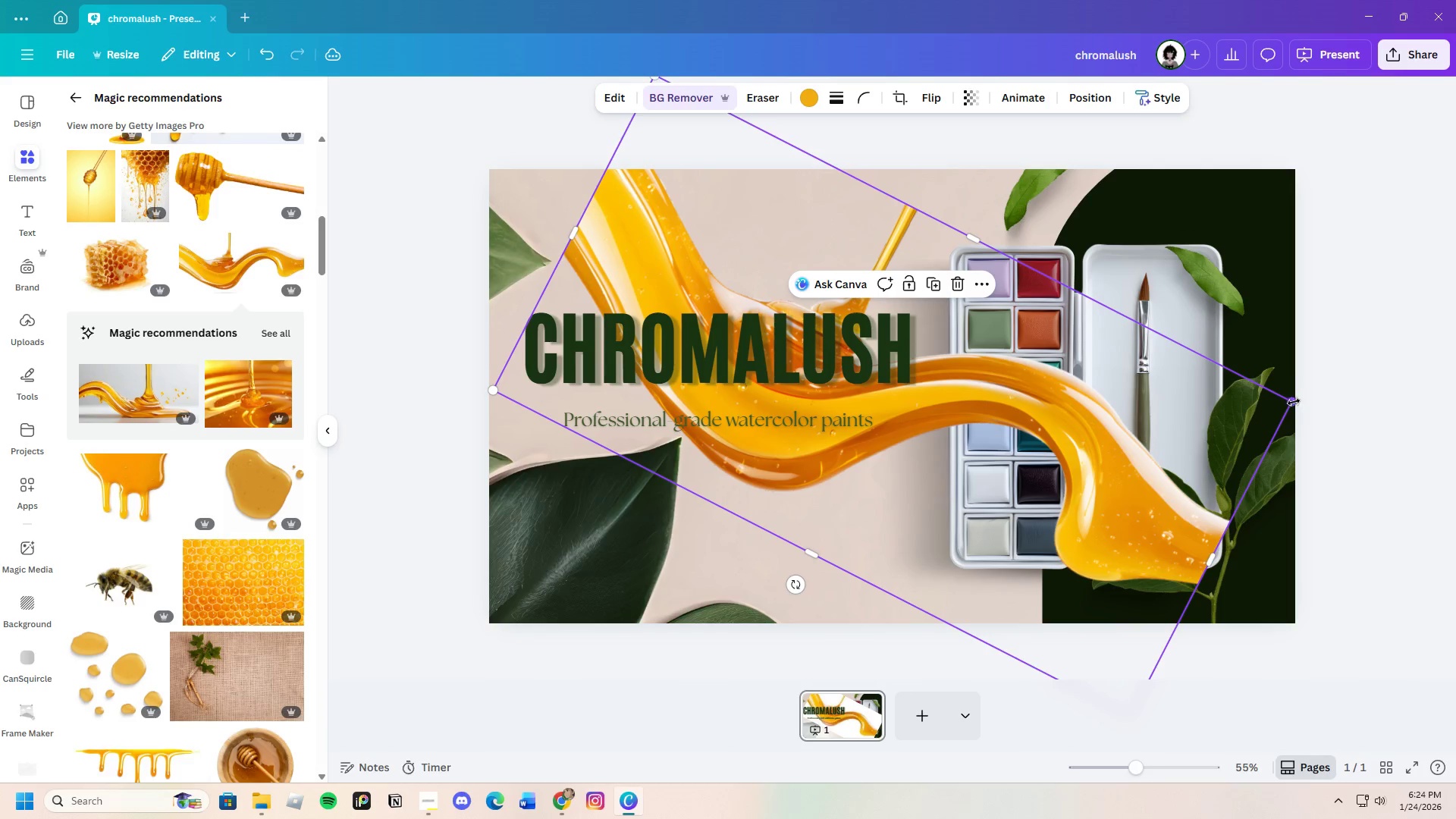 
left_click_drag(start_coordinate=[1278, 401], to_coordinate=[1178, 384])
 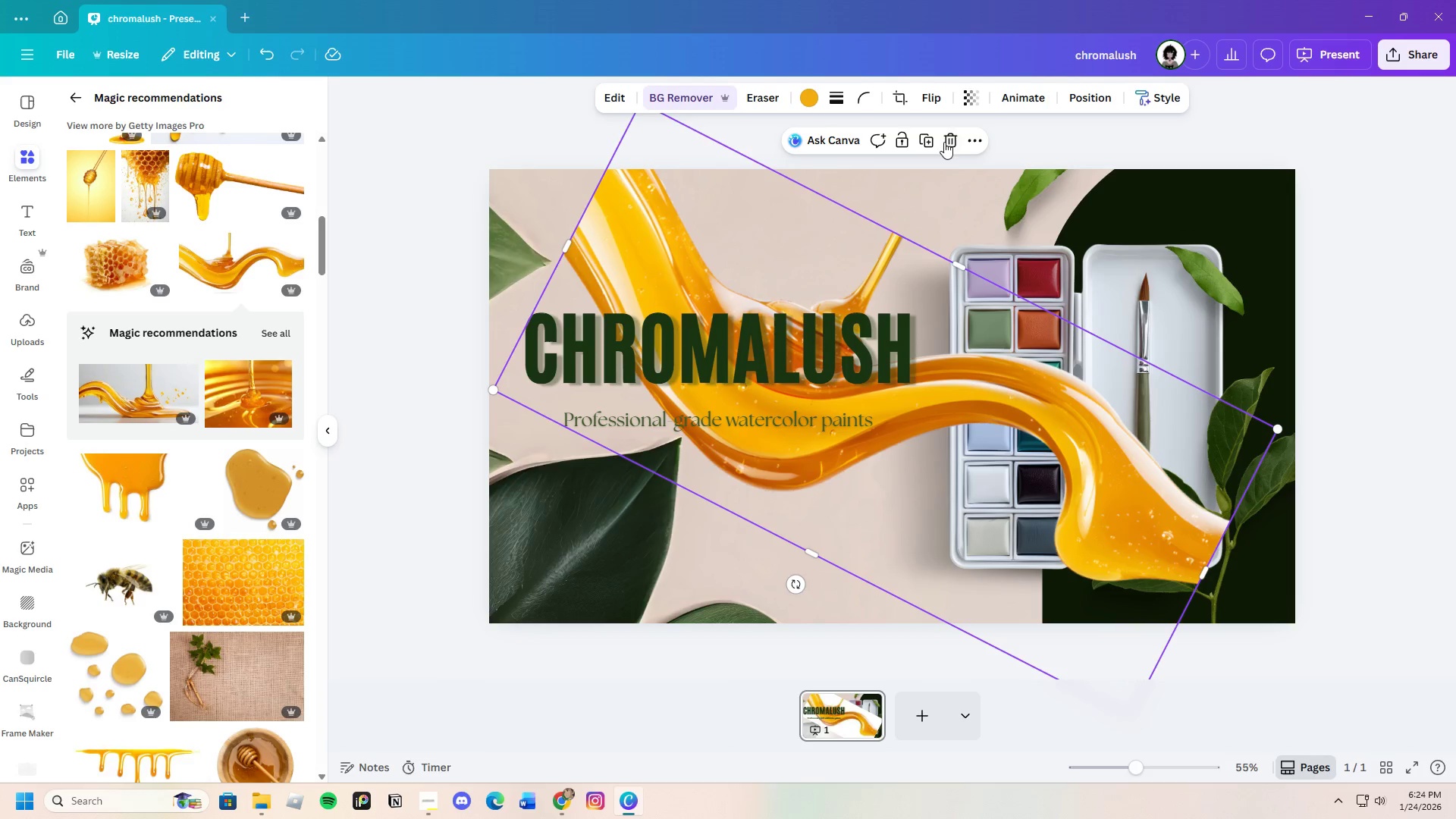 
left_click([946, 140])
 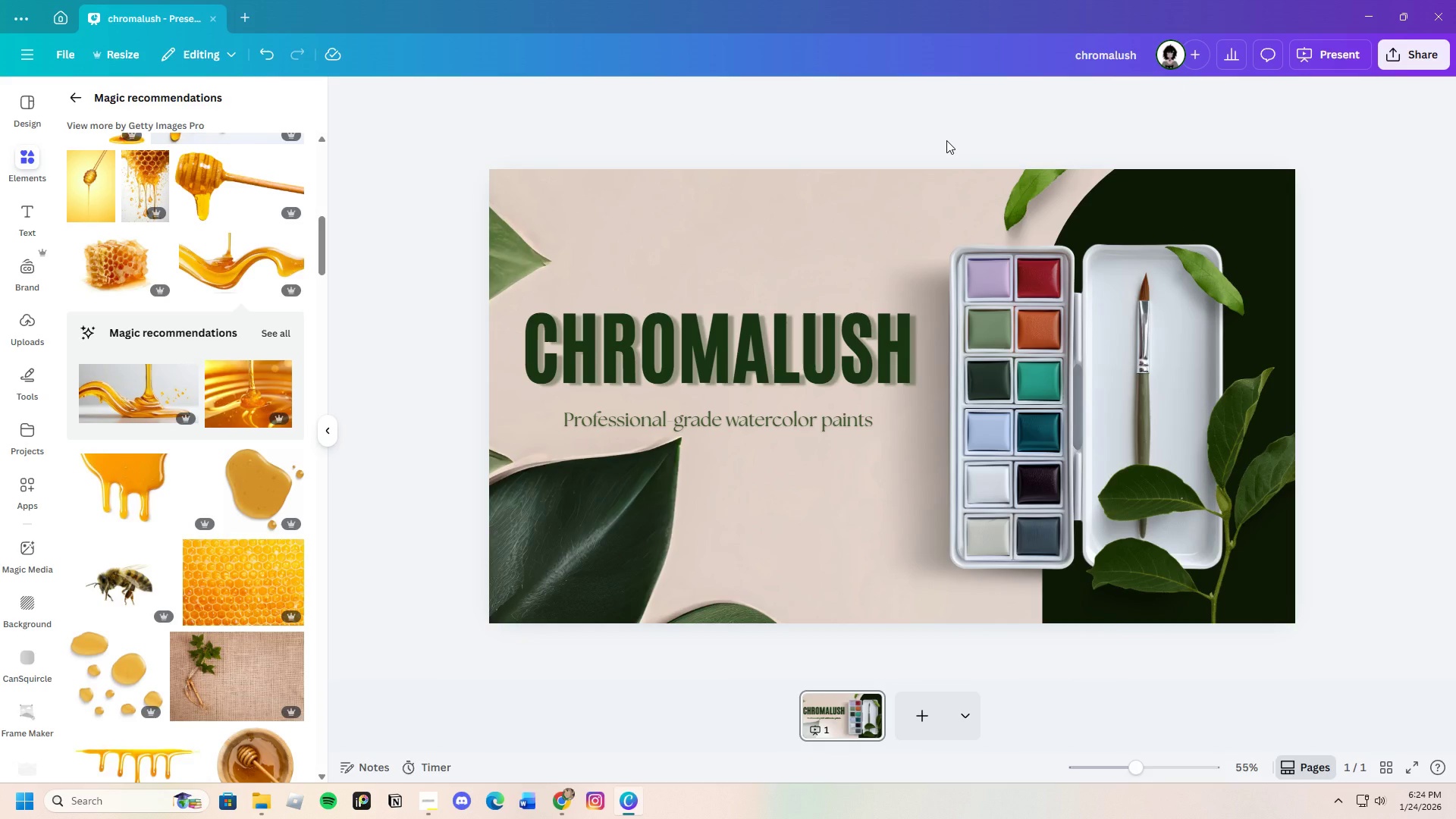 
wait(13.56)
 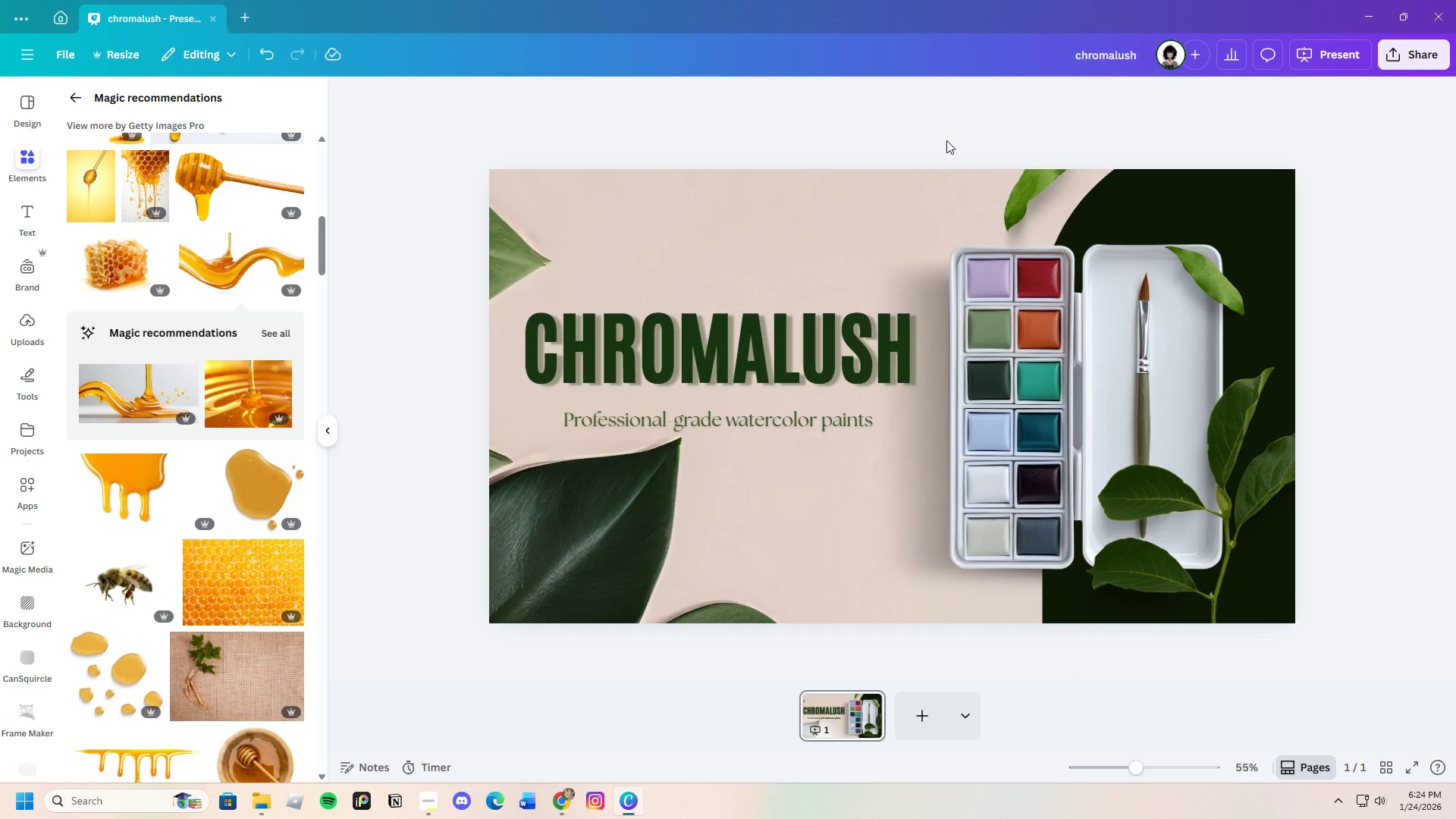 
scroll: coordinate [296, 447], scroll_direction: down, amount: 8.0
 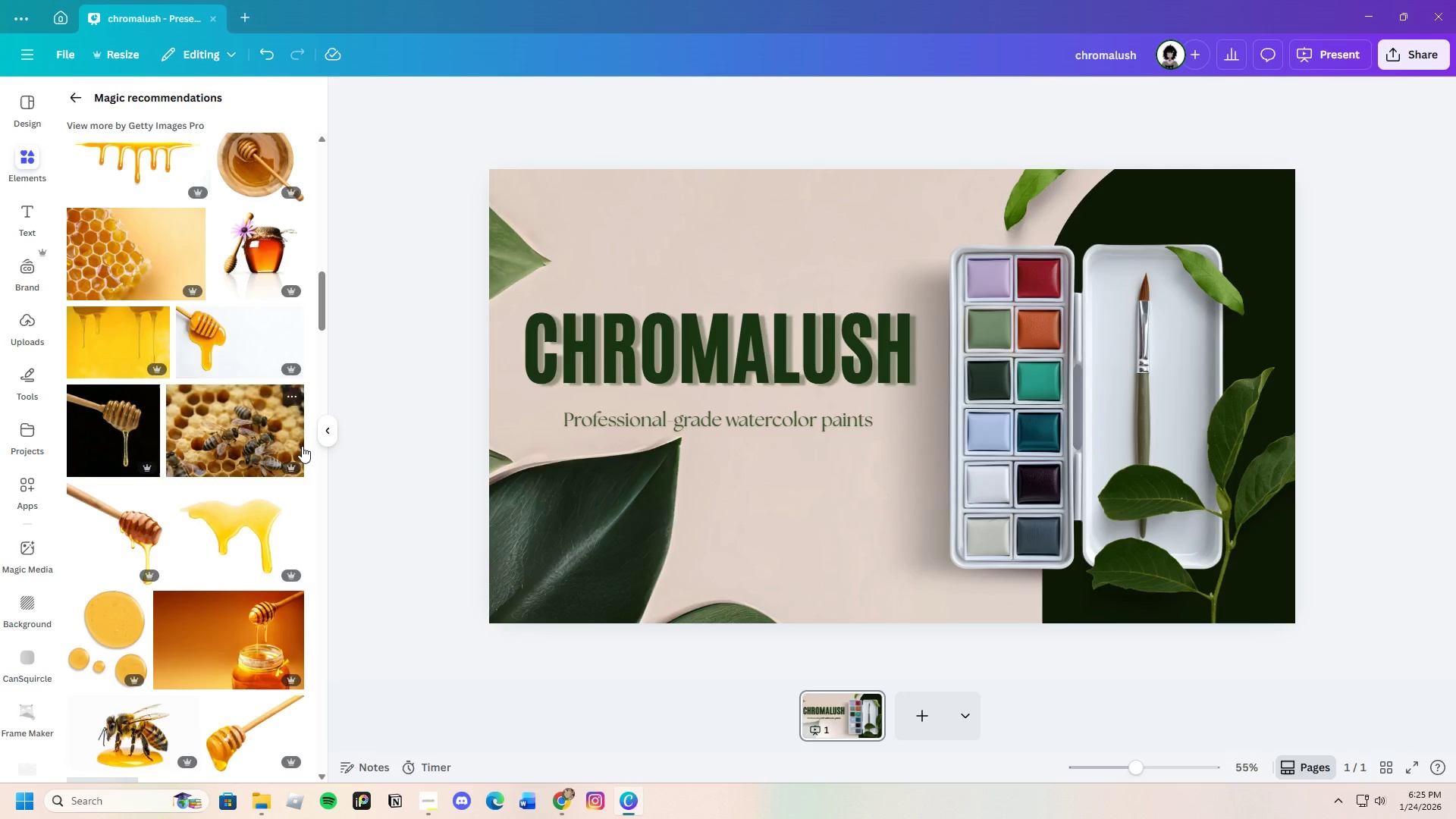 
wait(53.58)
 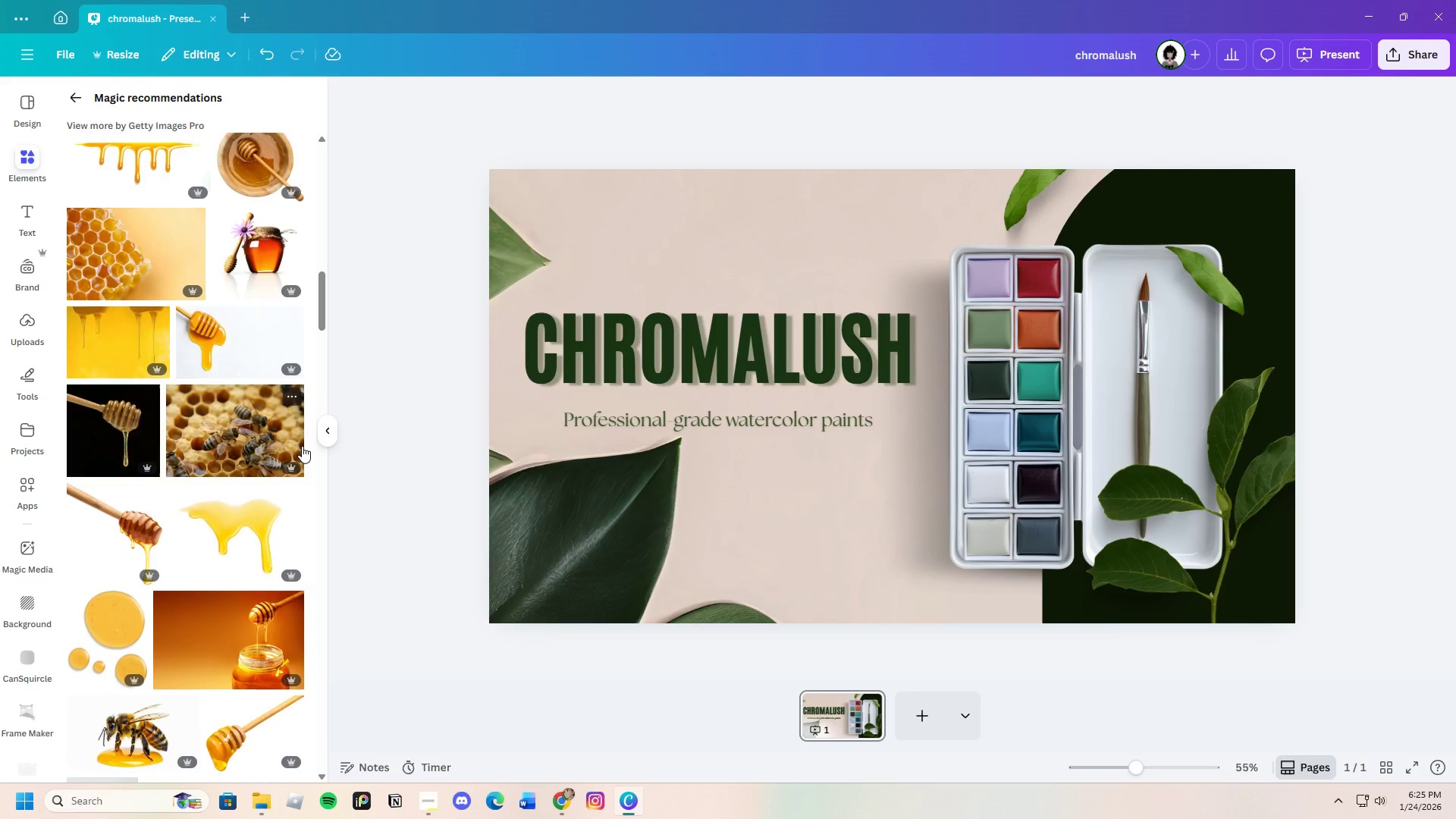 
left_click([74, 89])
 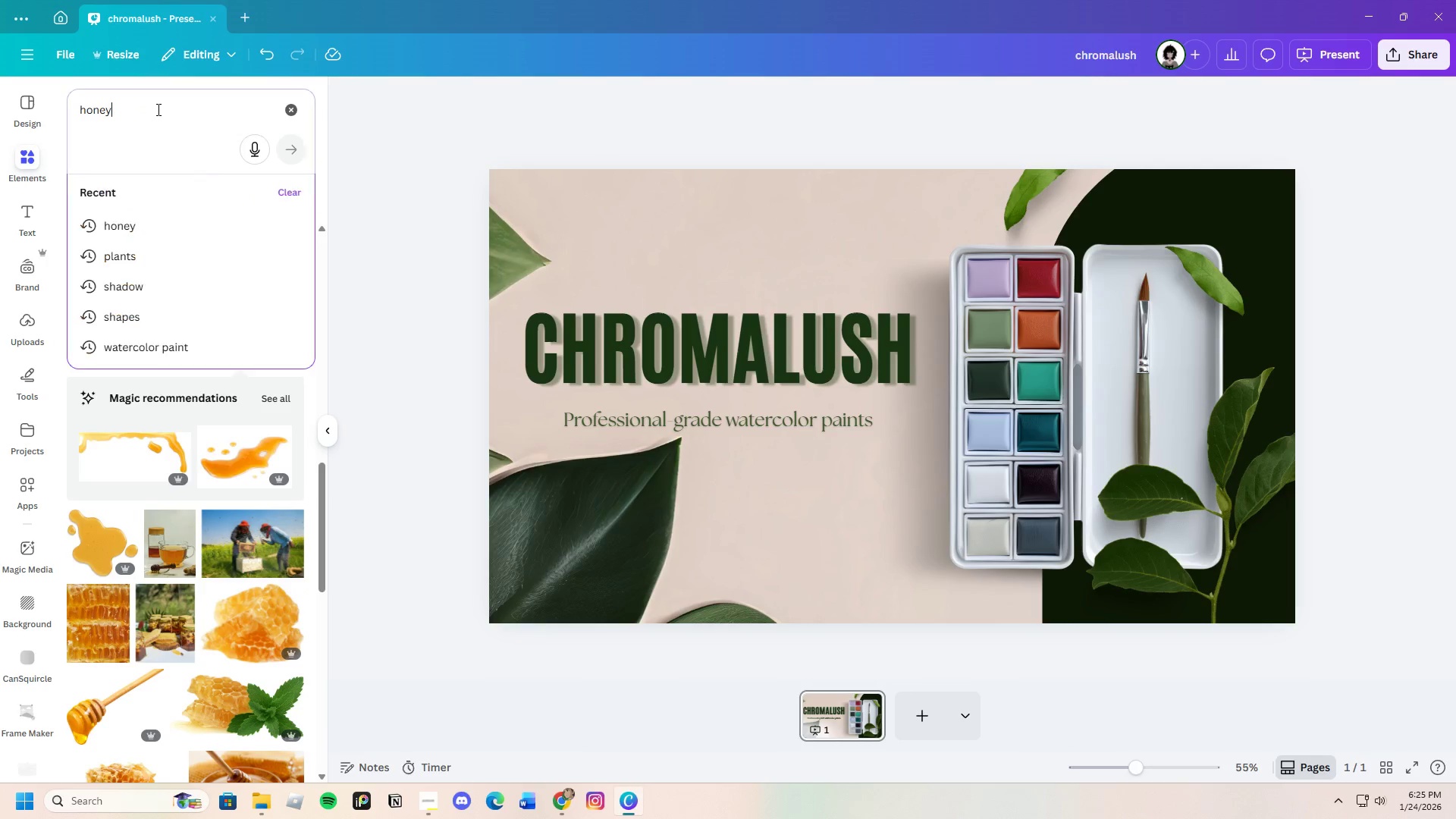 
left_click_drag(start_coordinate=[157, 109], to_coordinate=[36, 102])
 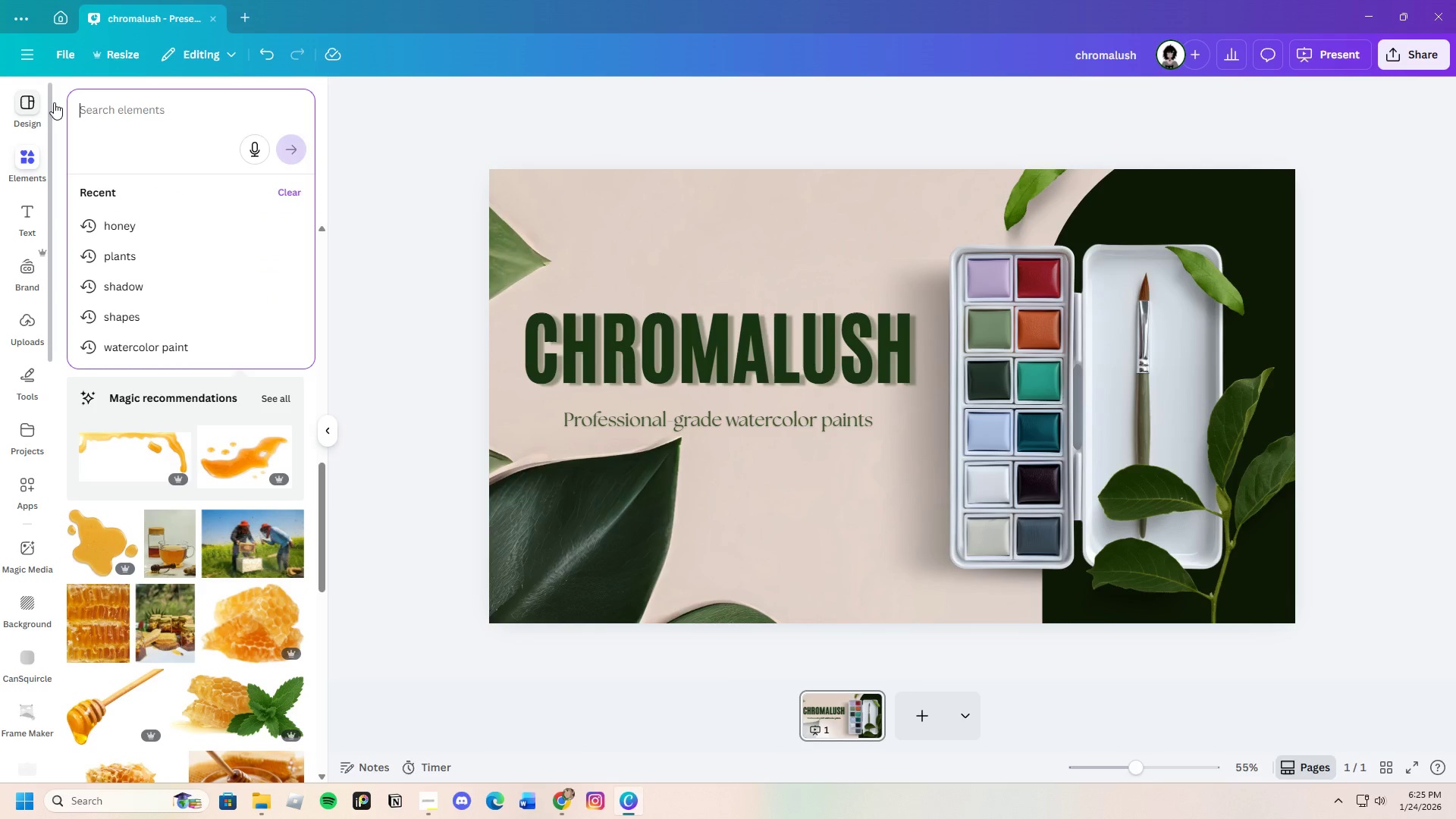 
key(Backspace)
type(gy)
key(Backspace)
type(um arabic)
 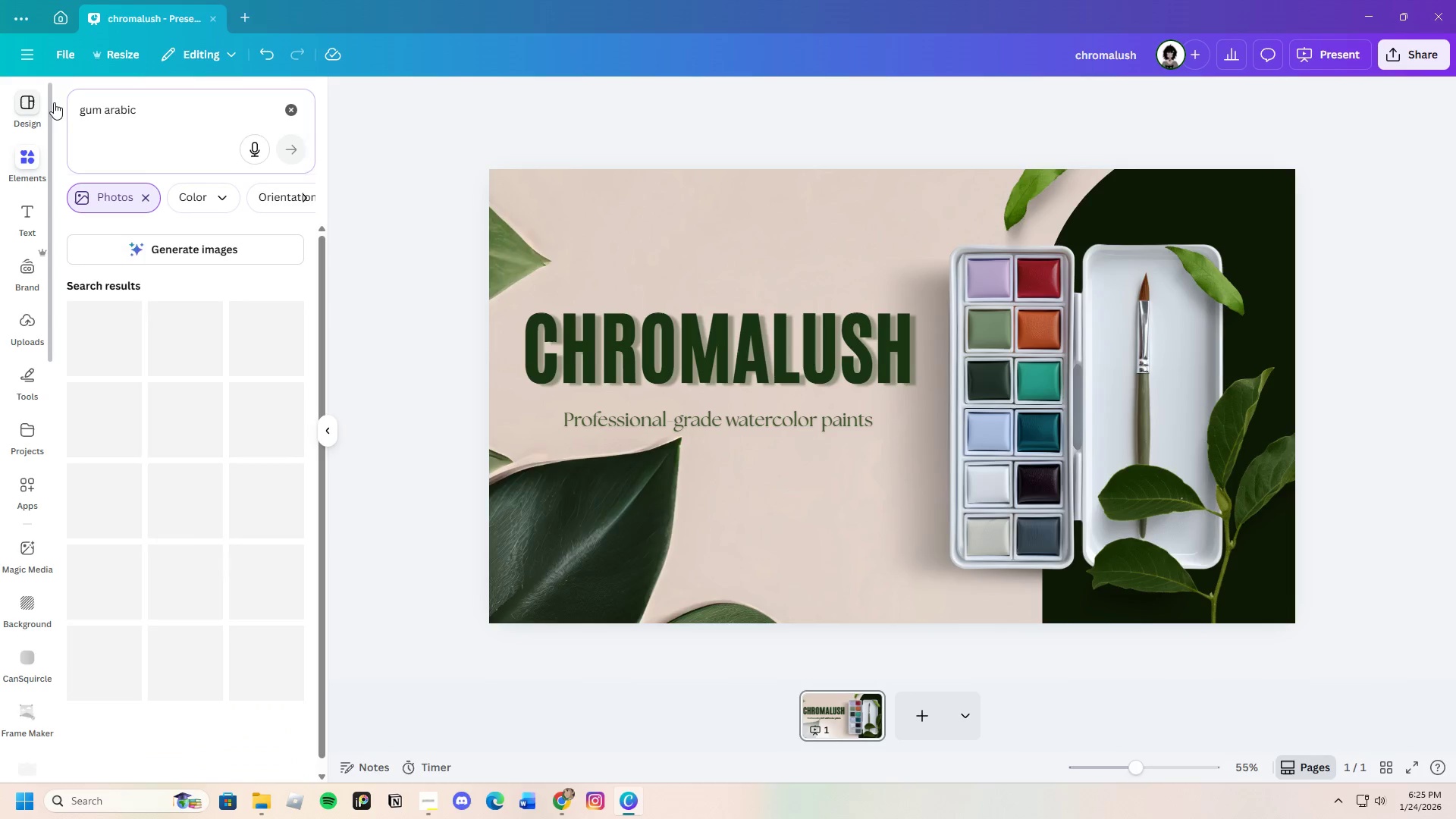 
key(Enter)
 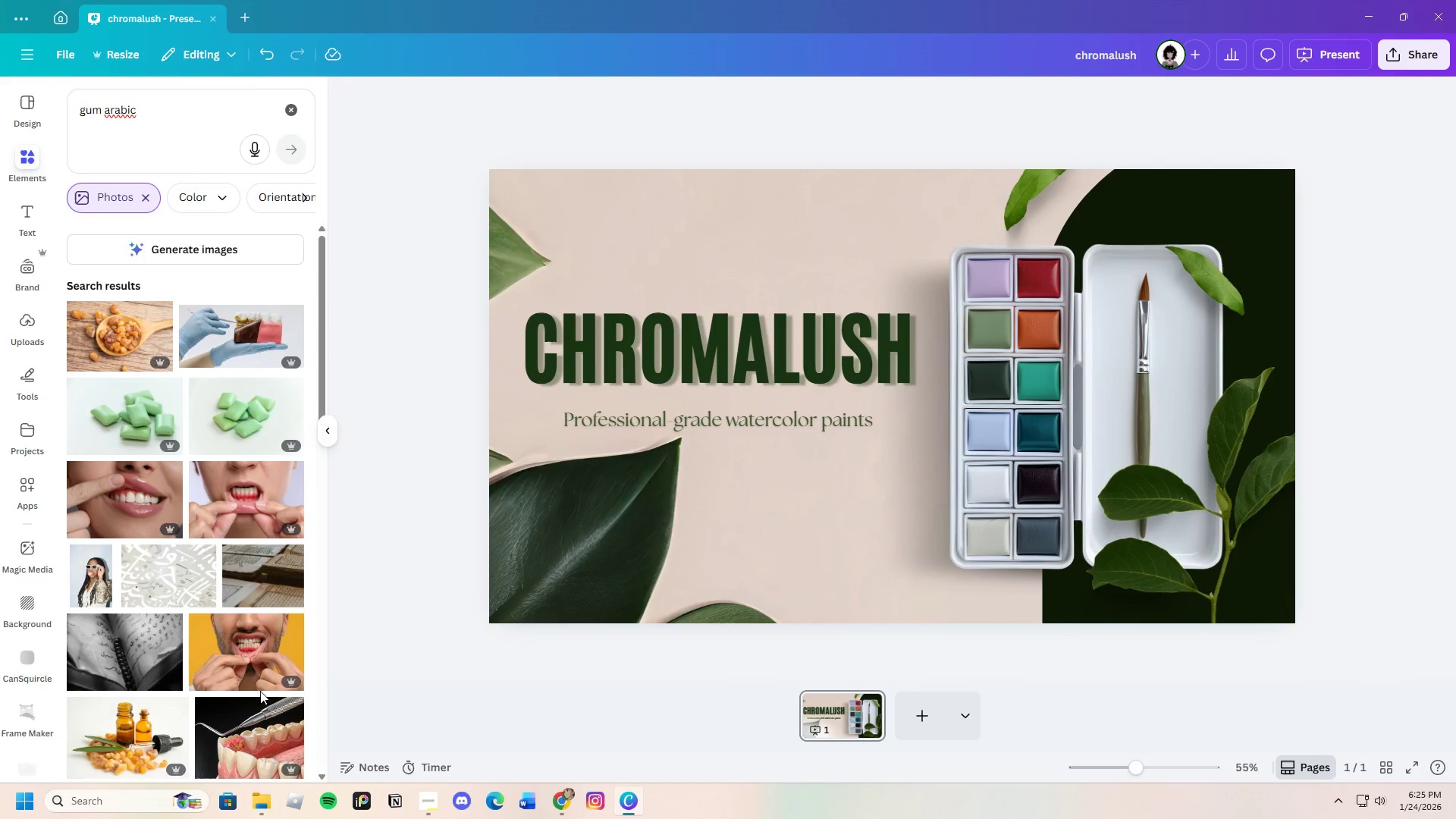 
scroll: coordinate [241, 628], scroll_direction: down, amount: 4.0
 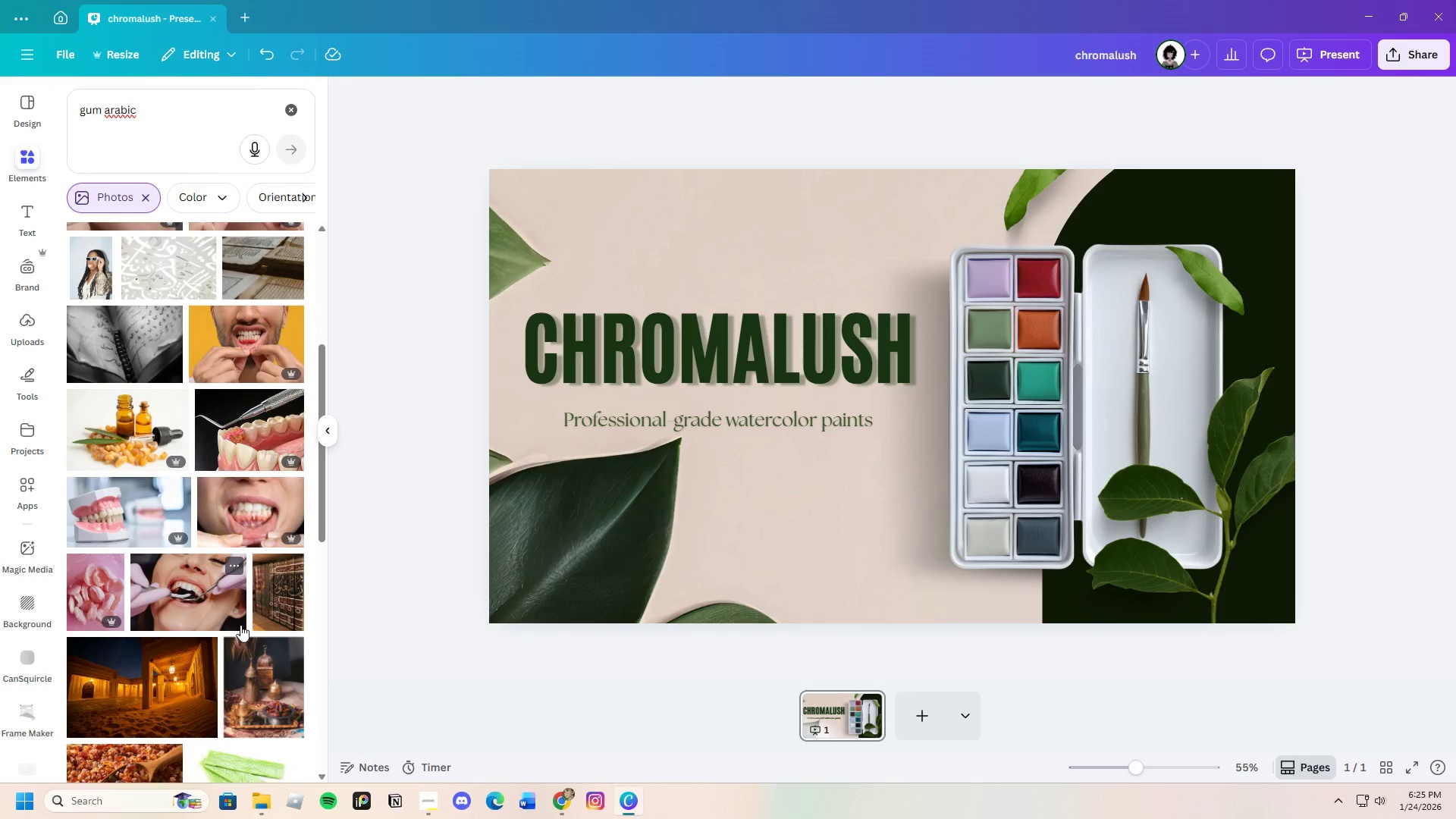 
scroll: coordinate [240, 625], scroll_direction: none, amount: 0.0
 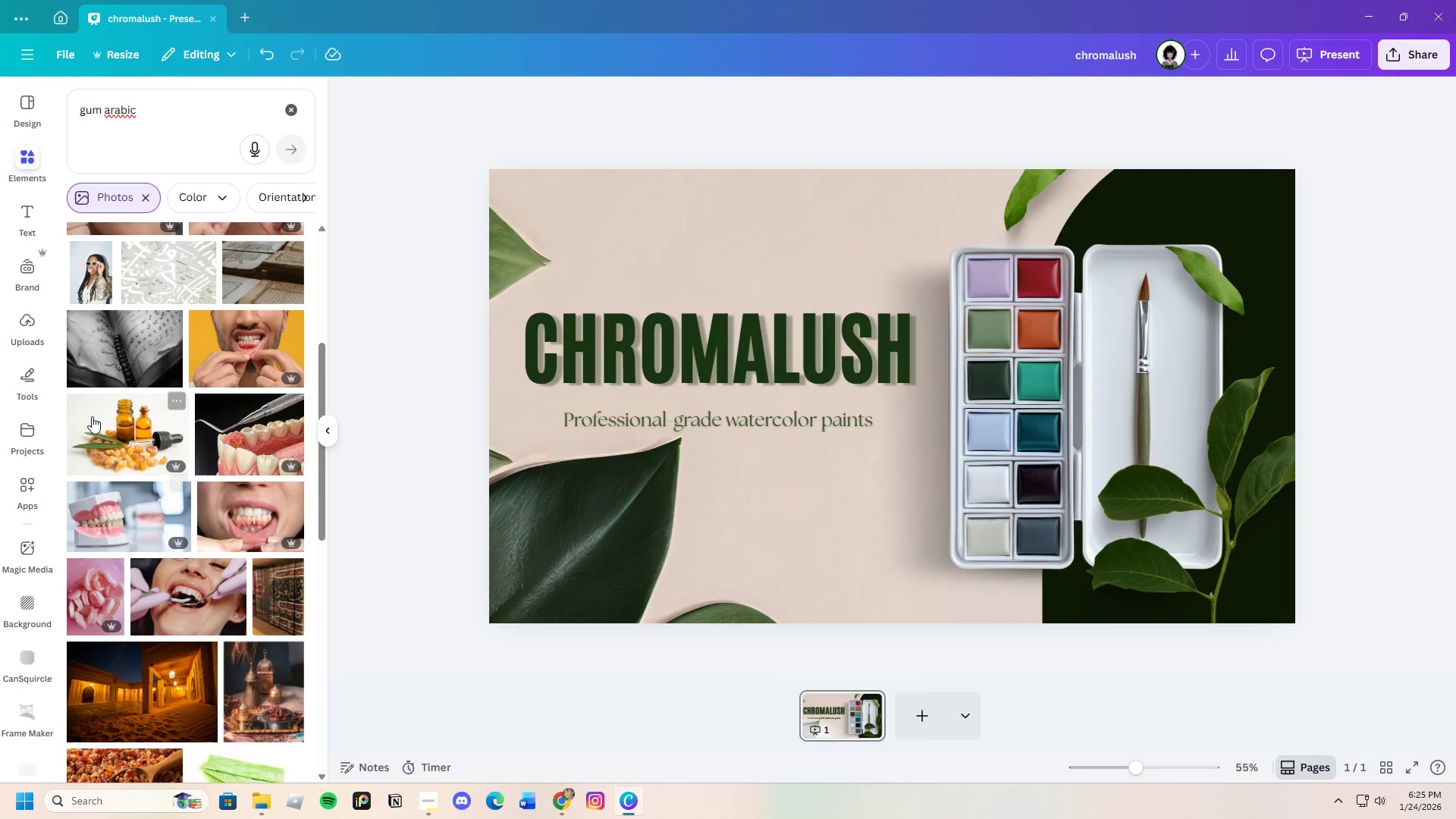 
left_click([92, 416])
 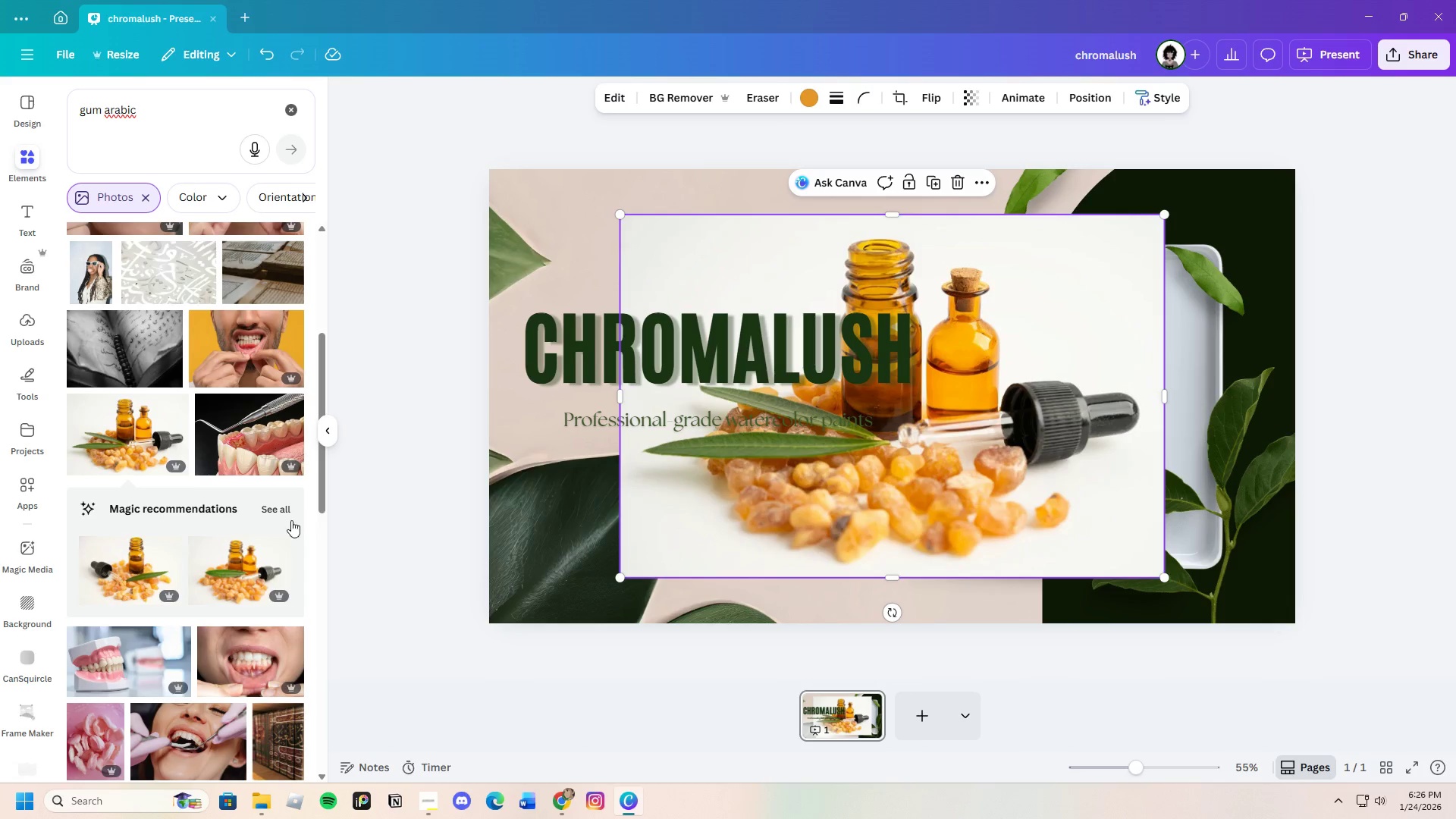 
left_click([275, 510])
 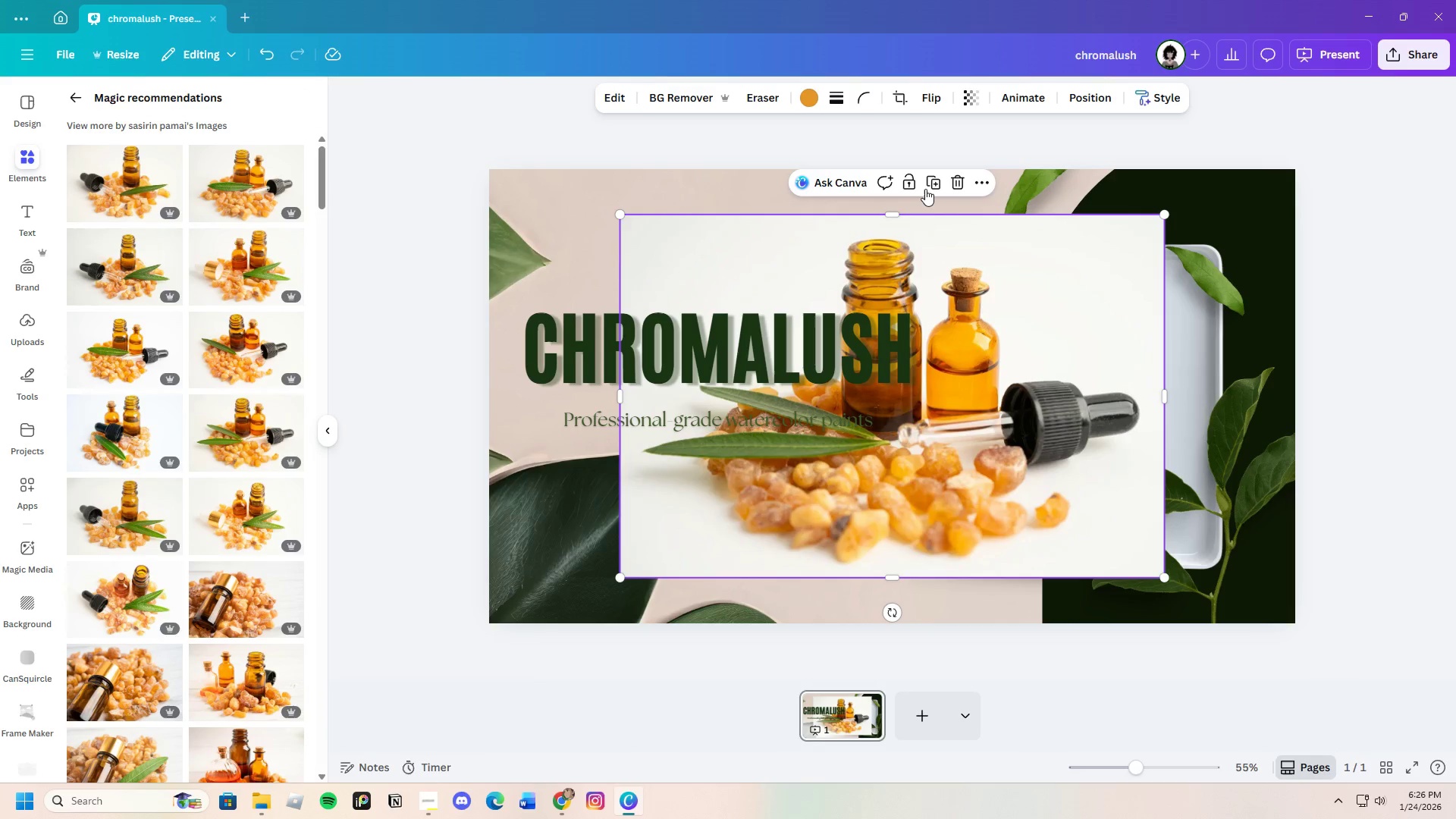 
left_click([937, 184])
 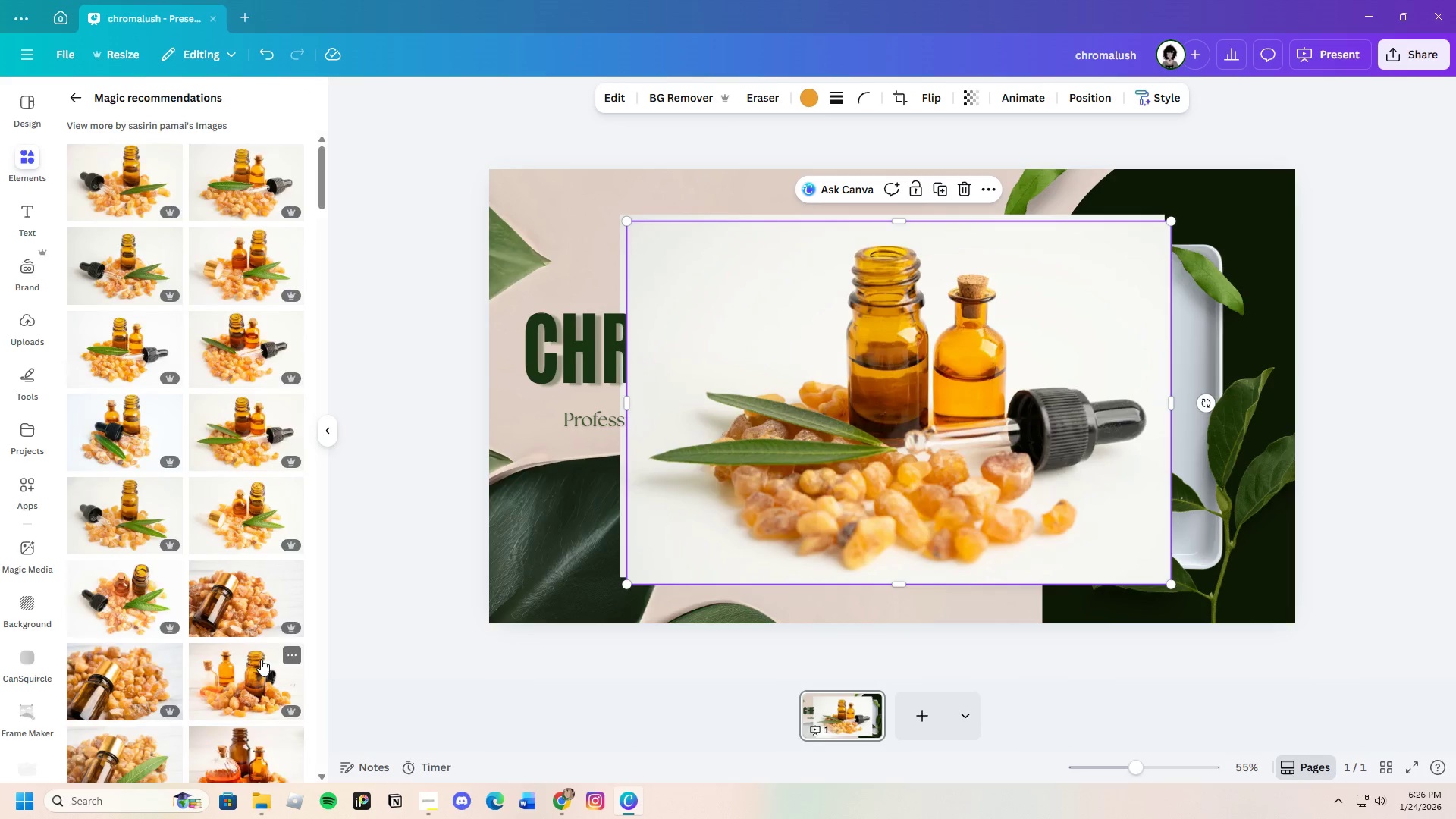 
scroll: coordinate [261, 659], scroll_direction: down, amount: 4.0
 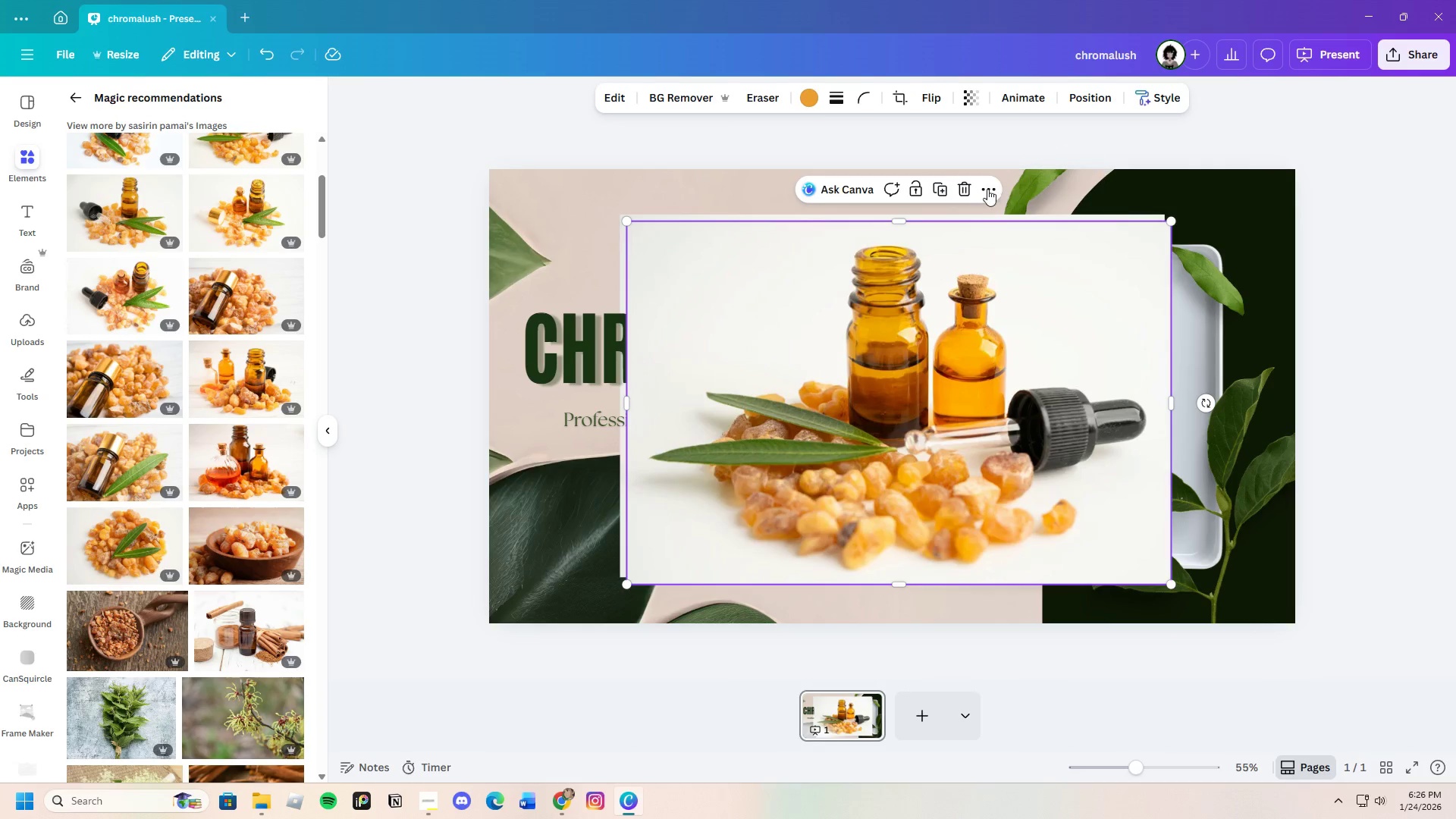 
left_click([965, 187])
 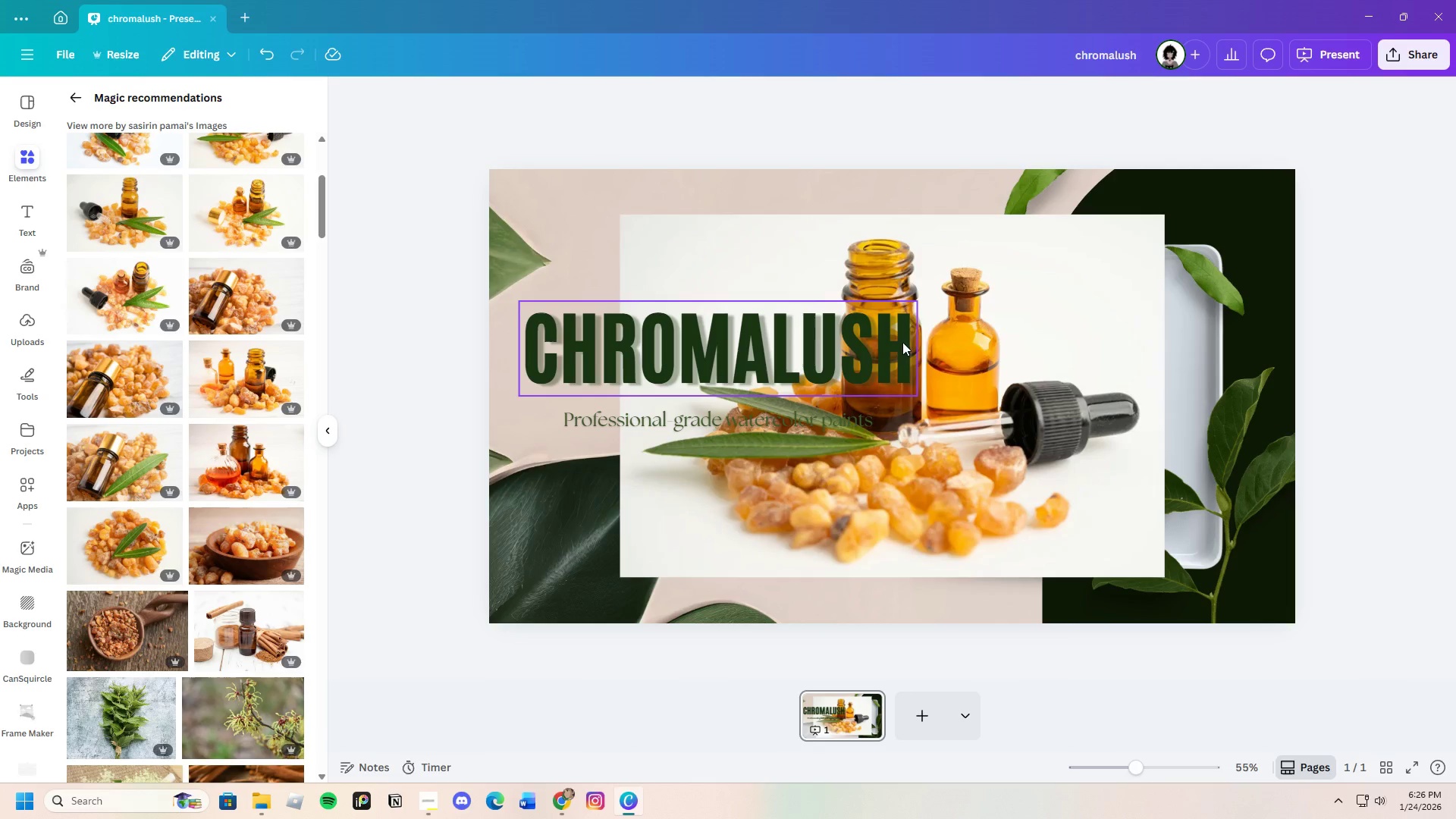 
left_click([1093, 294])
 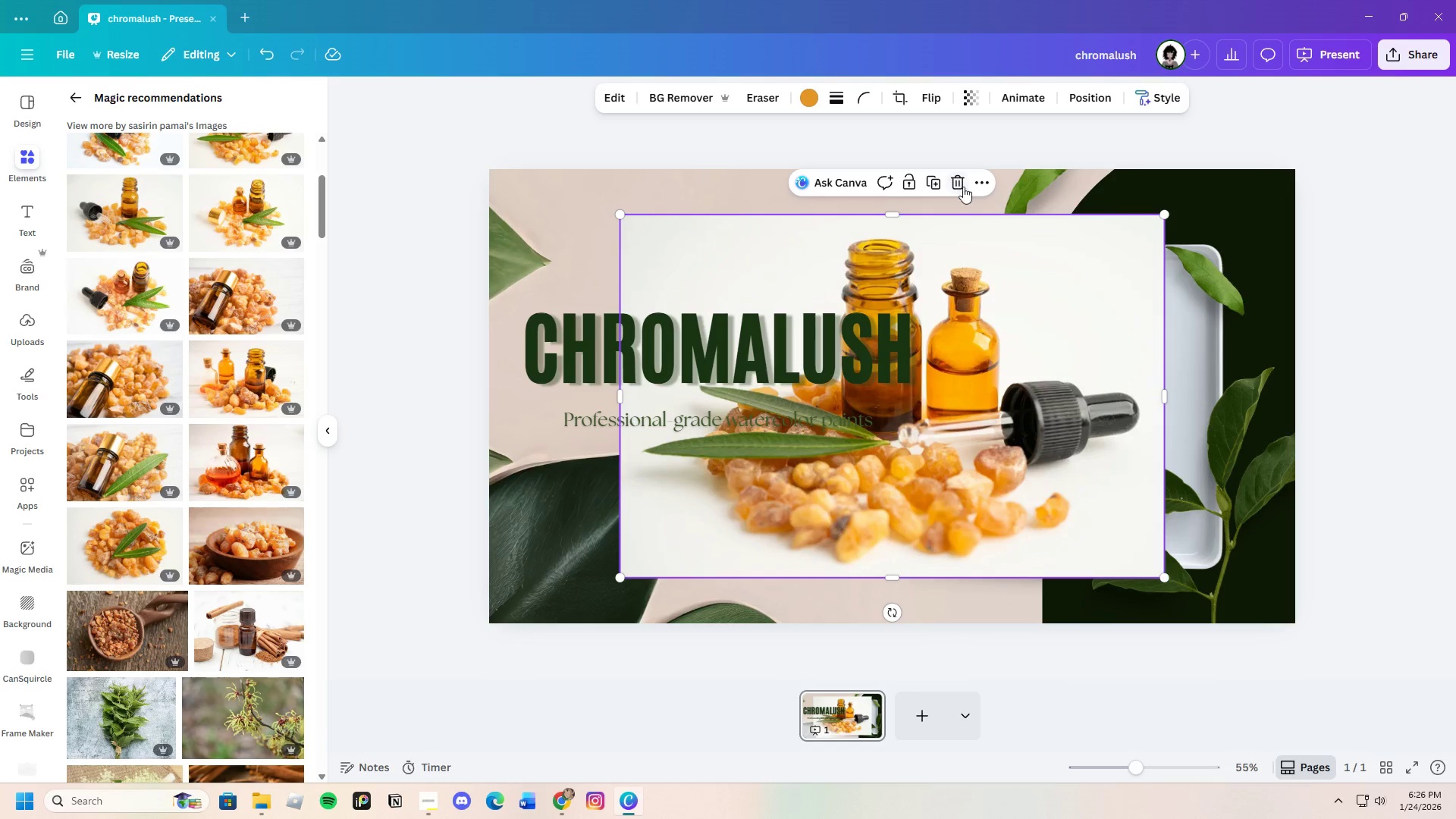 
left_click([963, 184])
 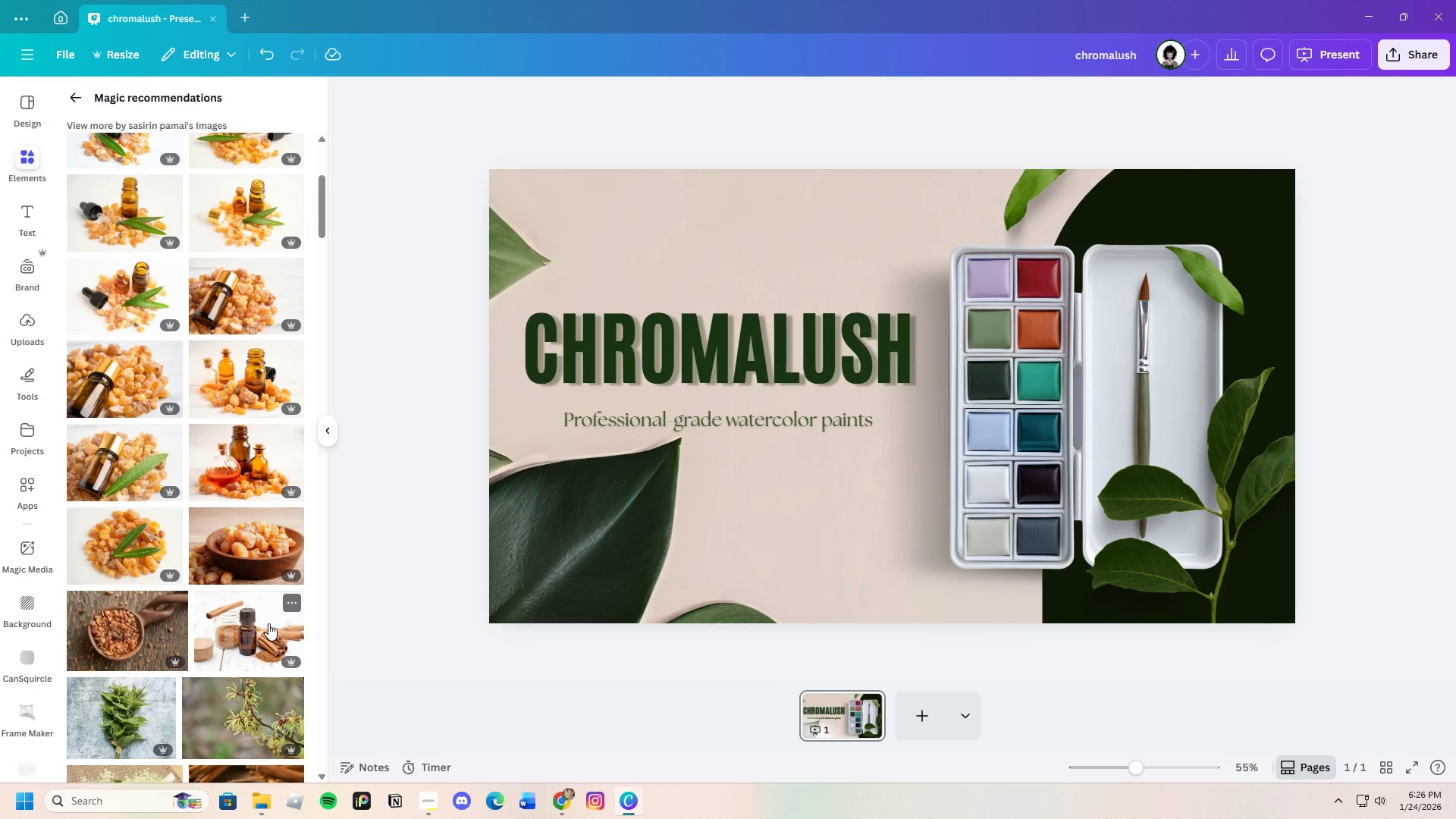 
scroll: coordinate [190, 582], scroll_direction: up, amount: 2.0
 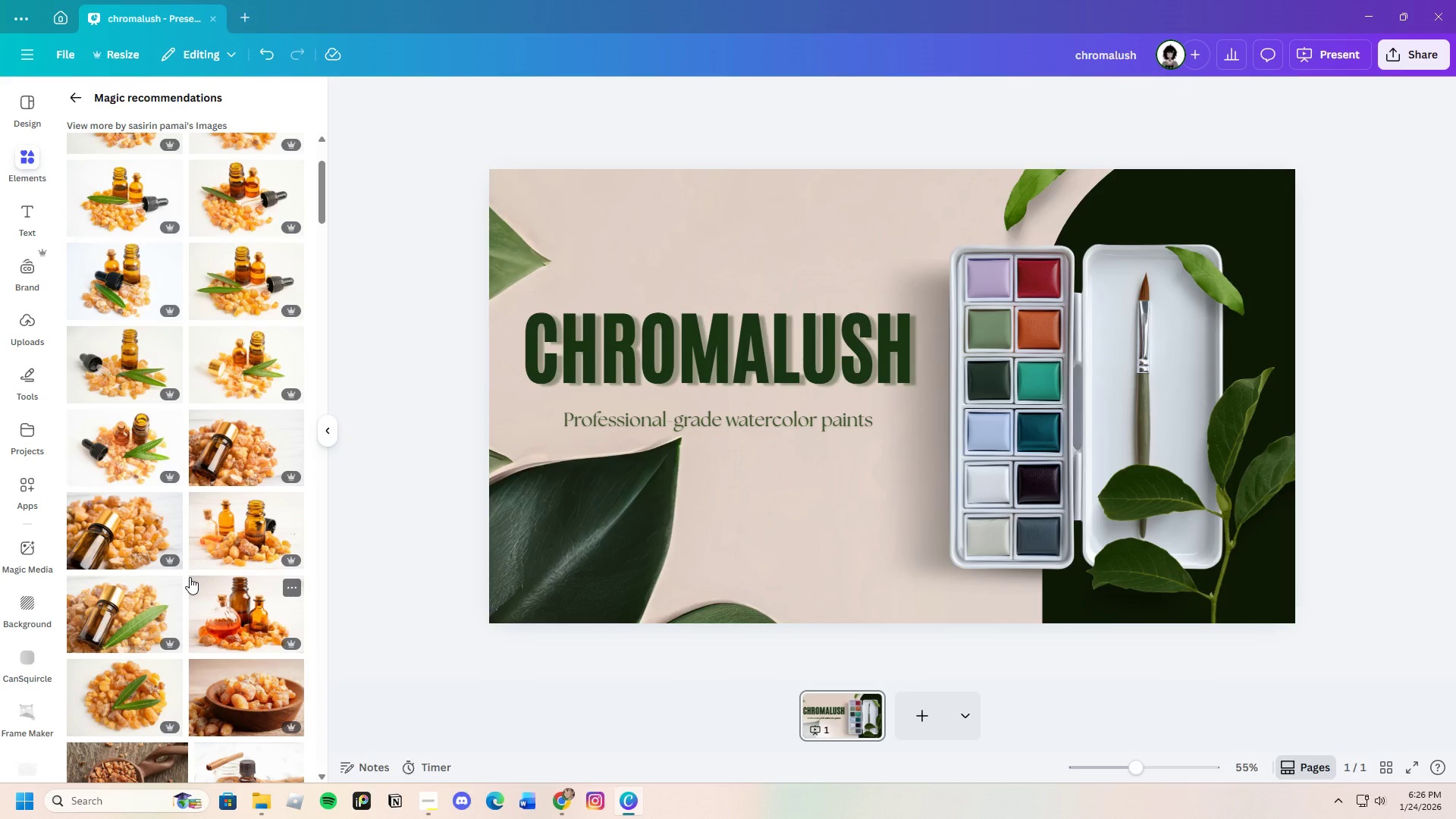 
scroll: coordinate [190, 571], scroll_direction: down, amount: 9.0
 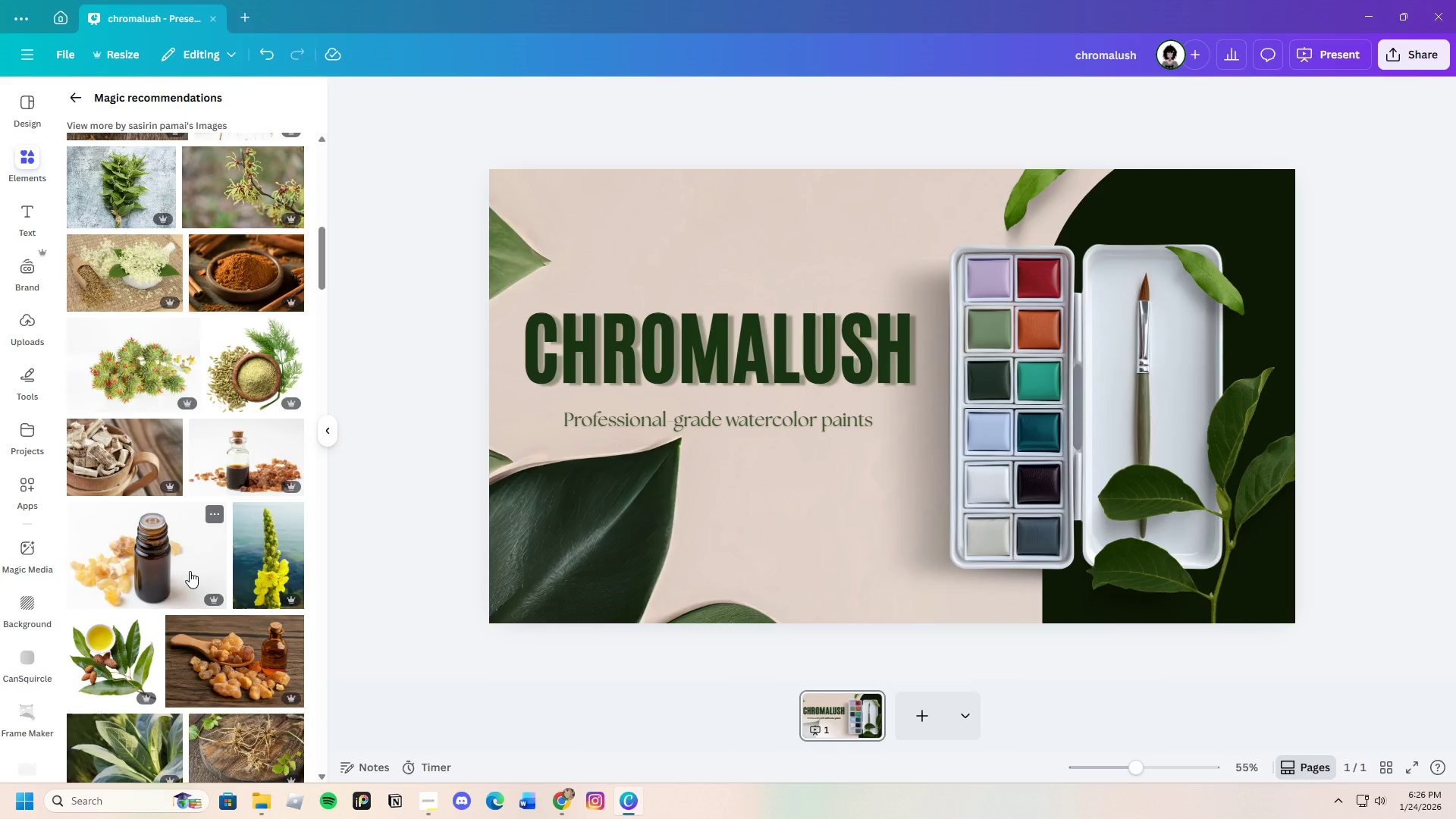 
scroll: coordinate [190, 571], scroll_direction: up, amount: 1.0
 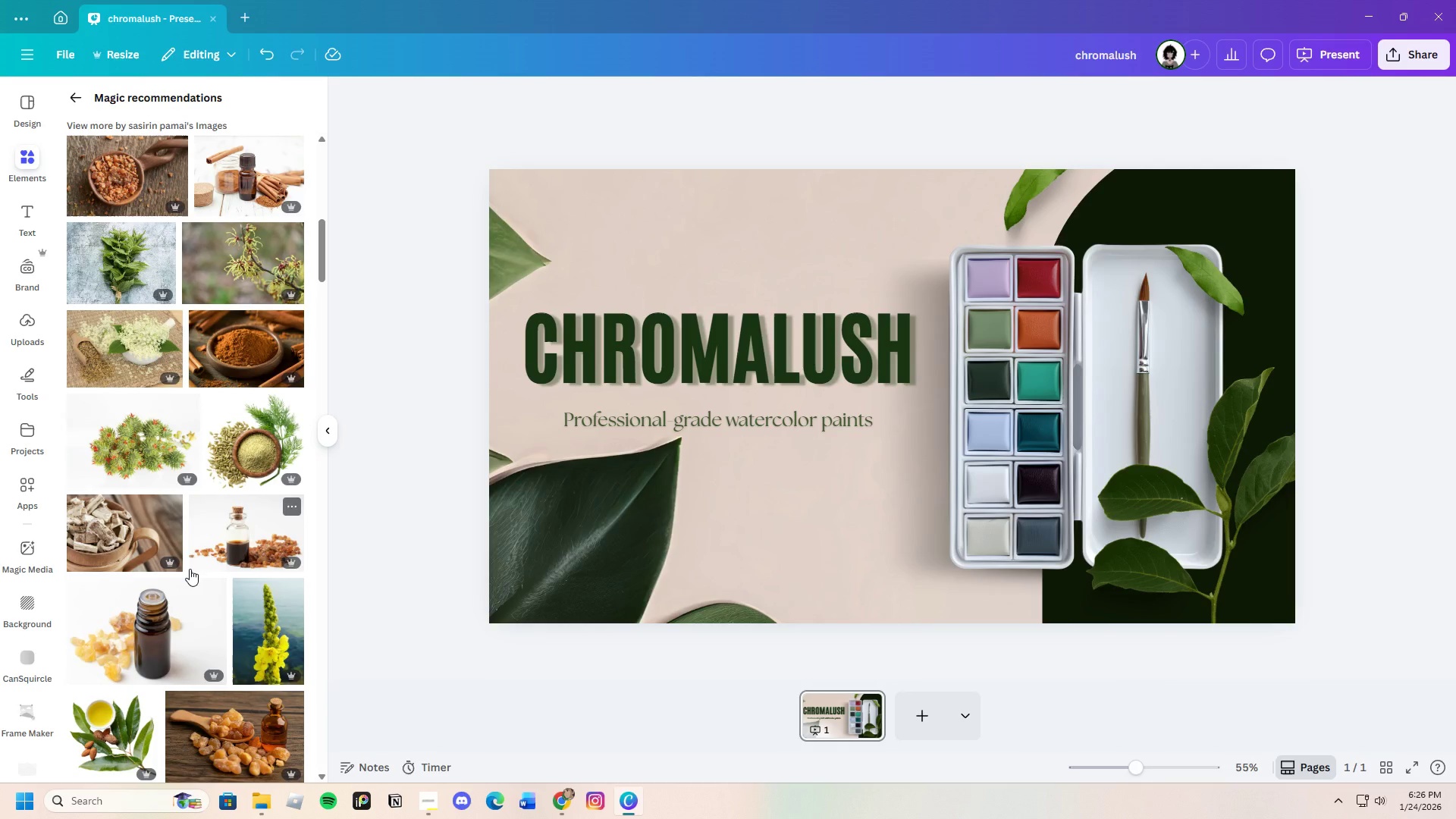 
scroll: coordinate [190, 569], scroll_direction: down, amount: 27.0
 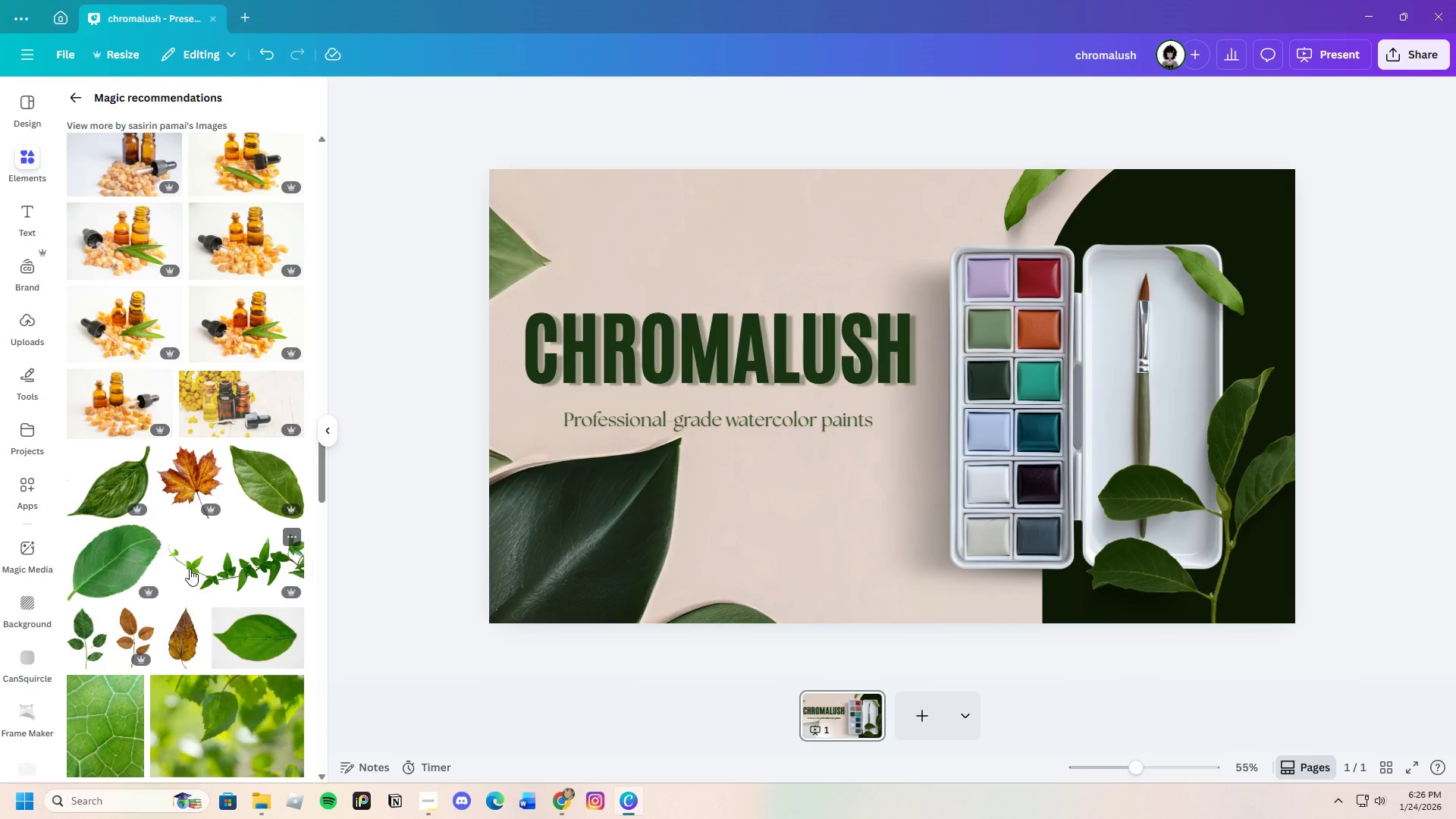 
scroll: coordinate [190, 569], scroll_direction: up, amount: 3.0
 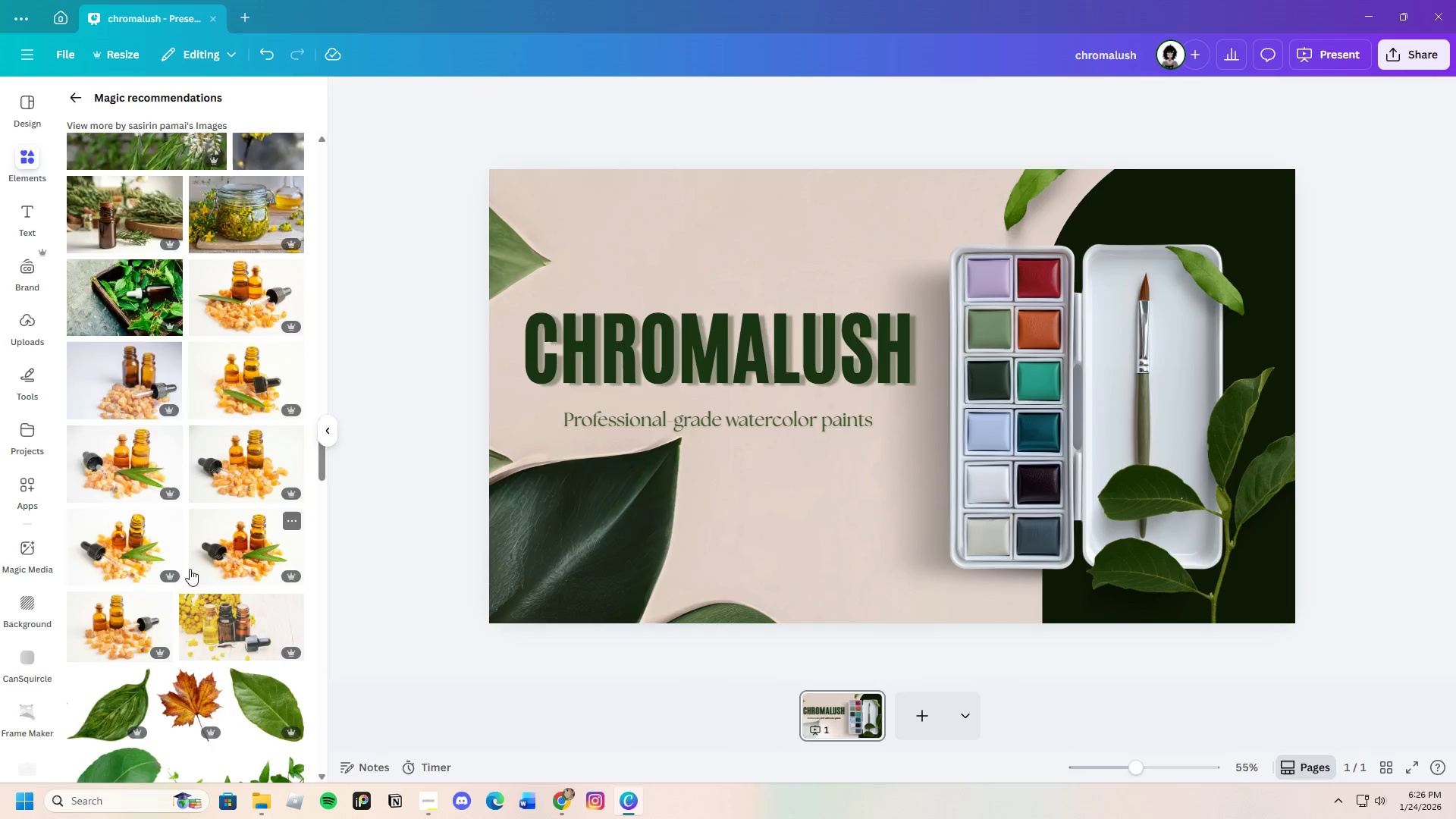 
scroll: coordinate [190, 569], scroll_direction: down, amount: 28.0
 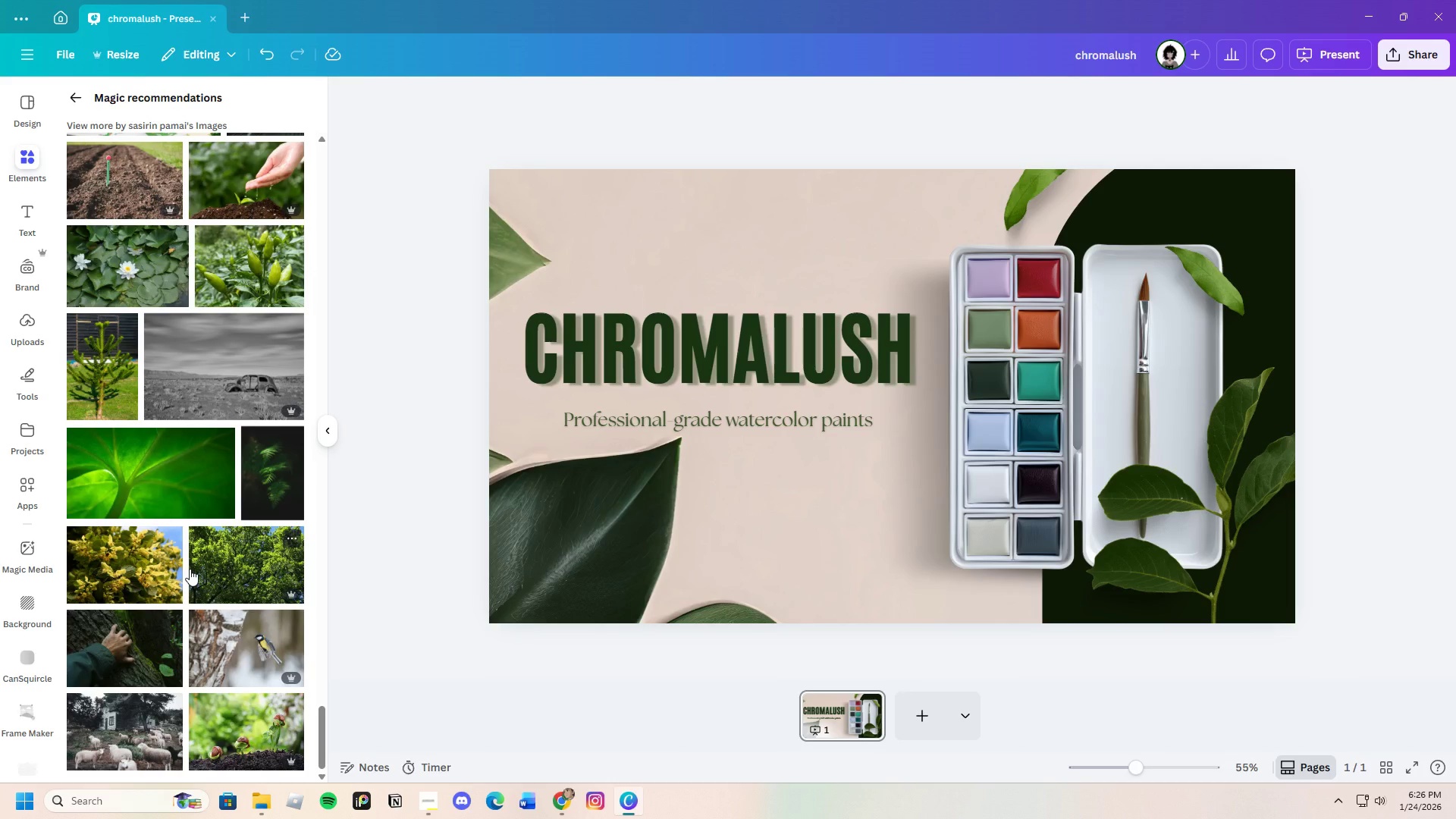 
scroll: coordinate [240, 551], scroll_direction: up, amount: 10.0
 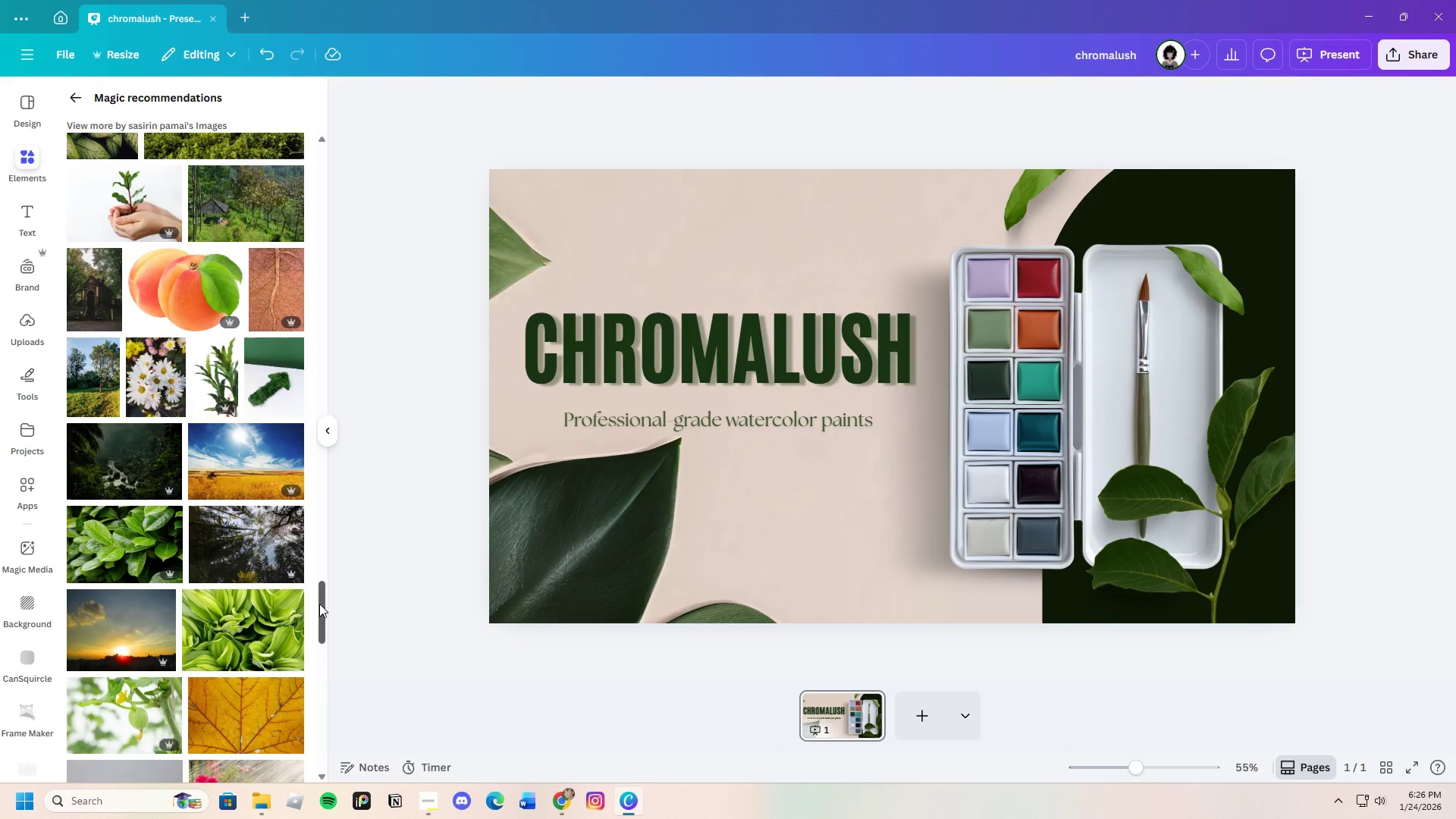 
left_click_drag(start_coordinate=[319, 604], to_coordinate=[380, 152])
 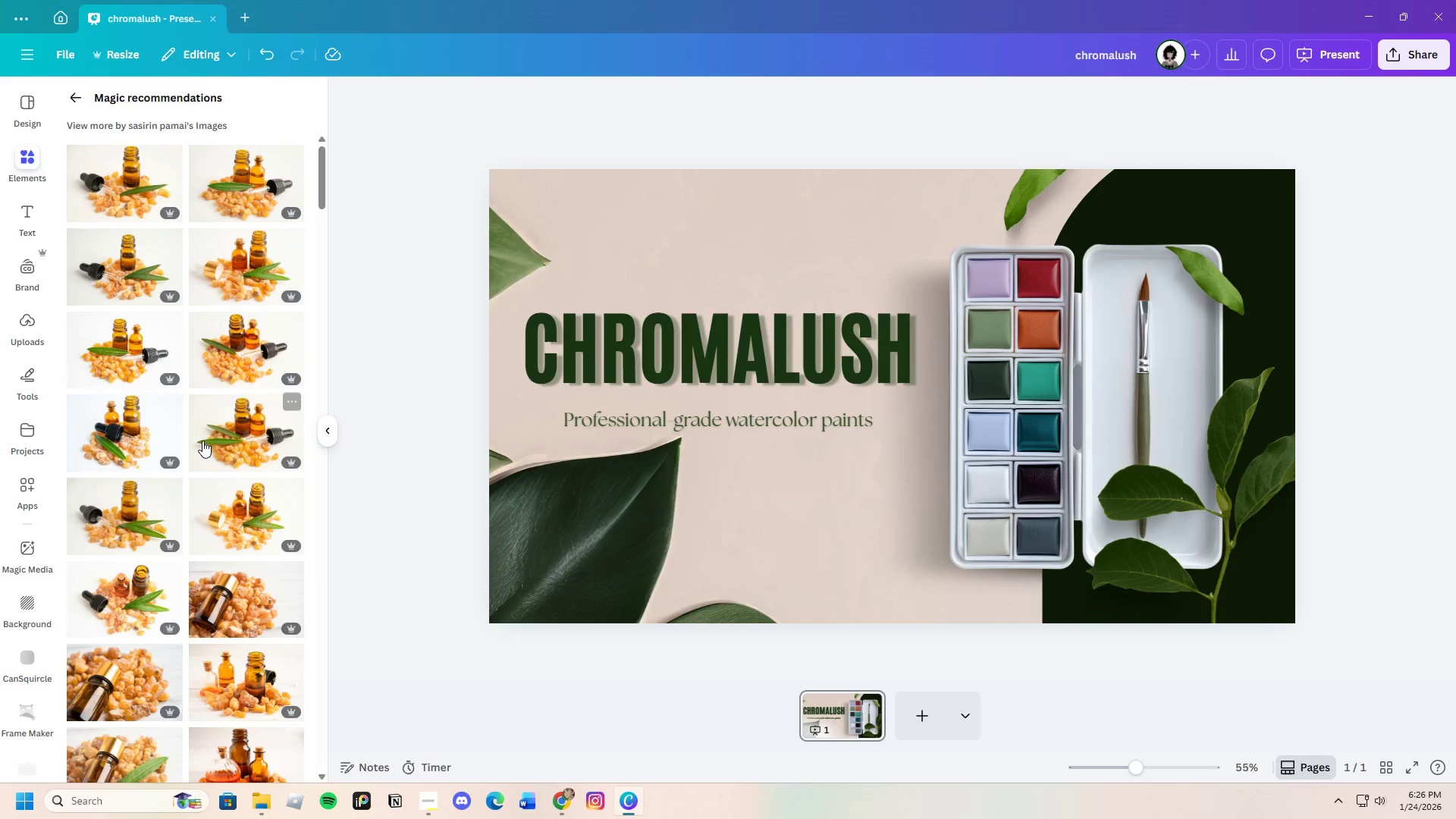 
scroll: coordinate [202, 441], scroll_direction: up, amount: 3.0
 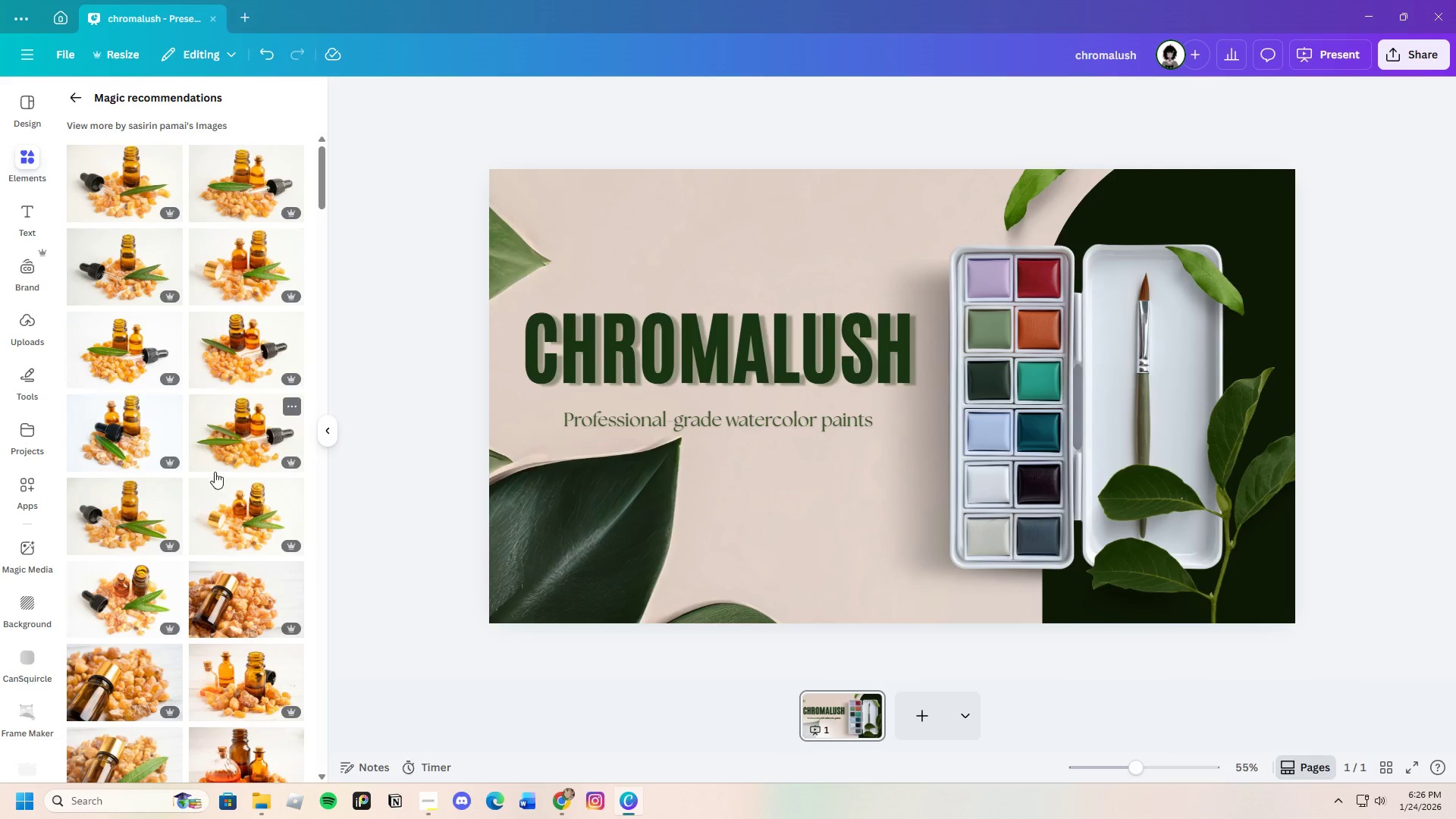 
scroll: coordinate [242, 526], scroll_direction: down, amount: 7.0
 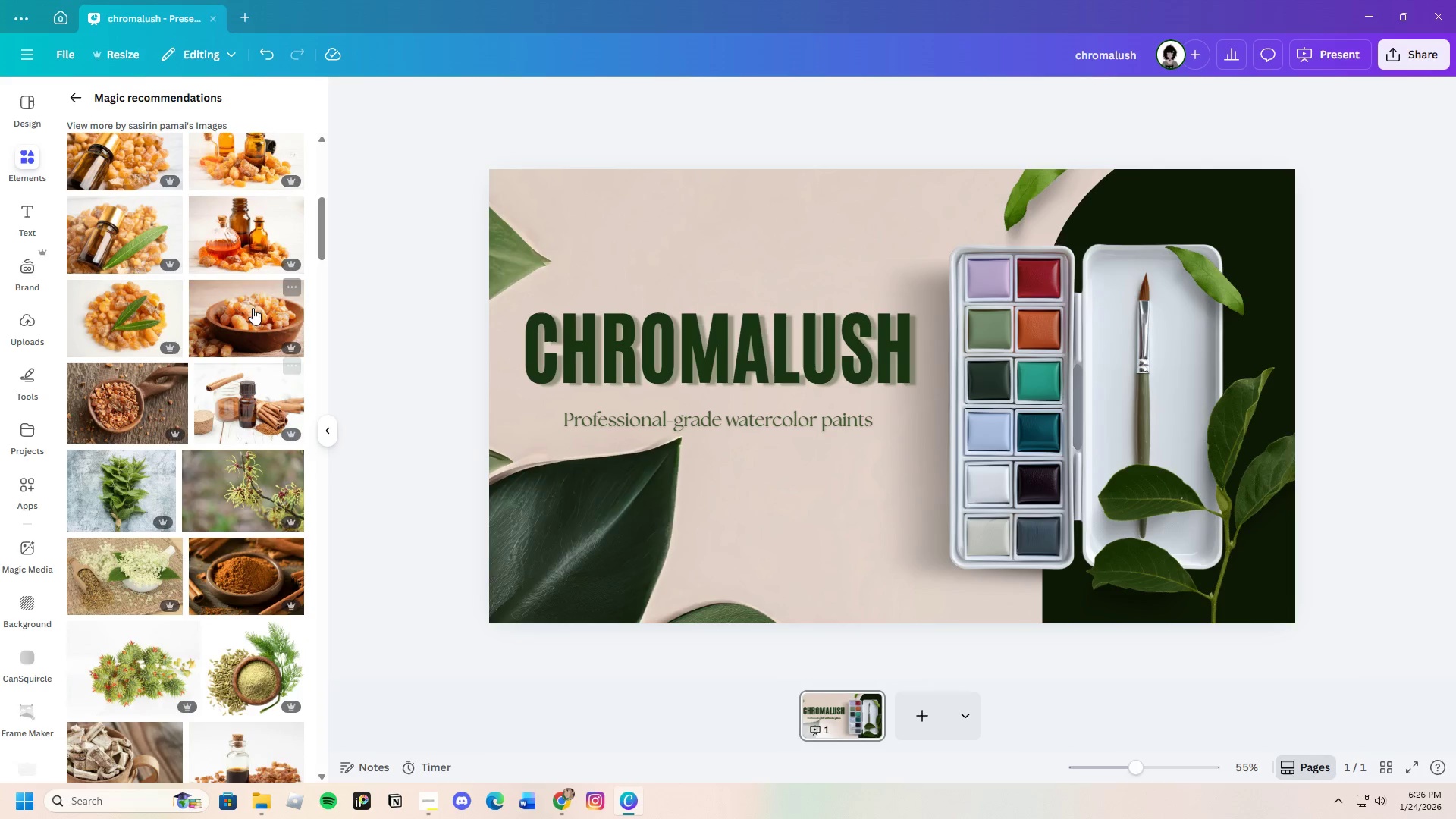 
left_click([253, 306])
 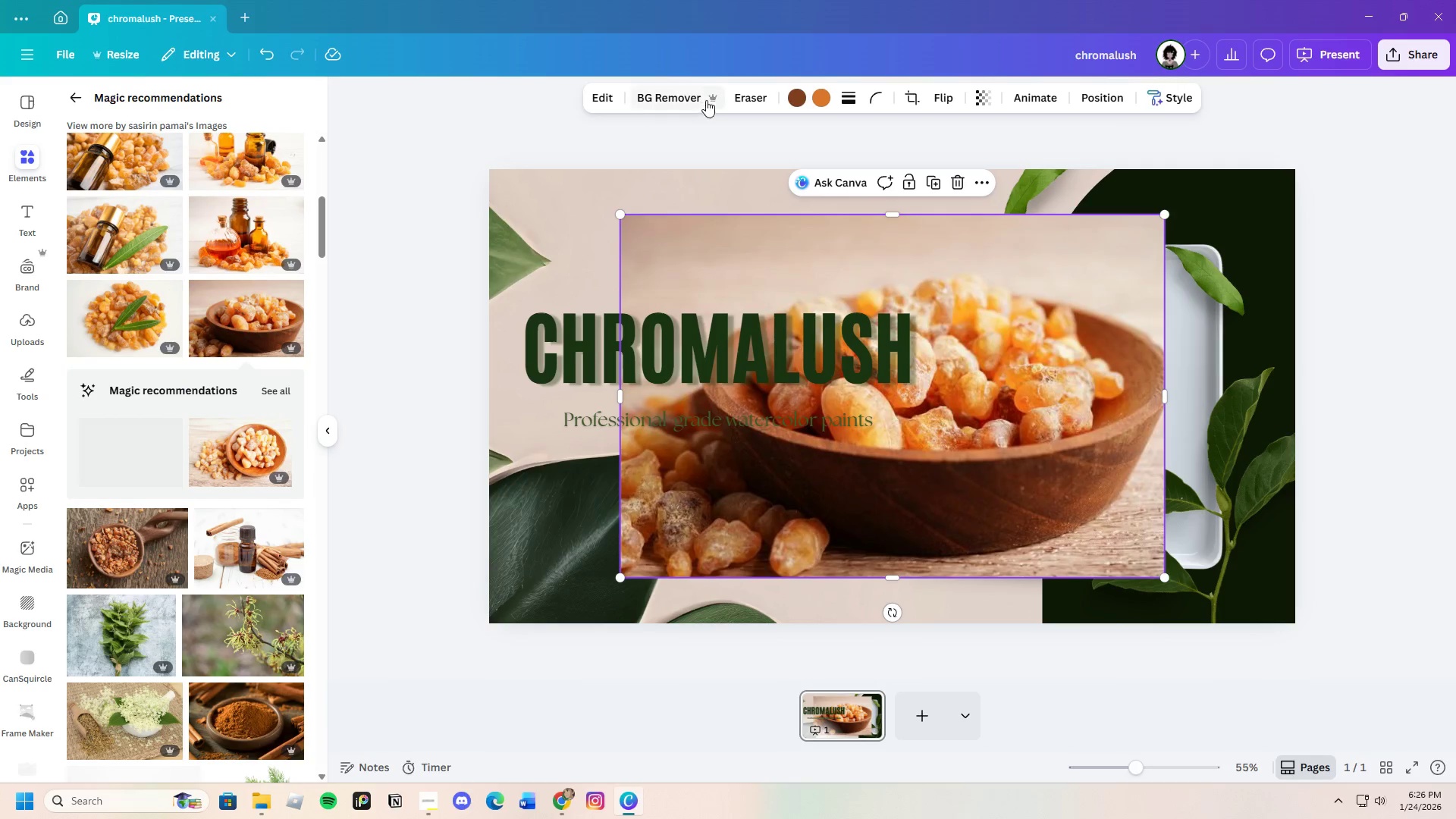 
left_click([686, 93])
 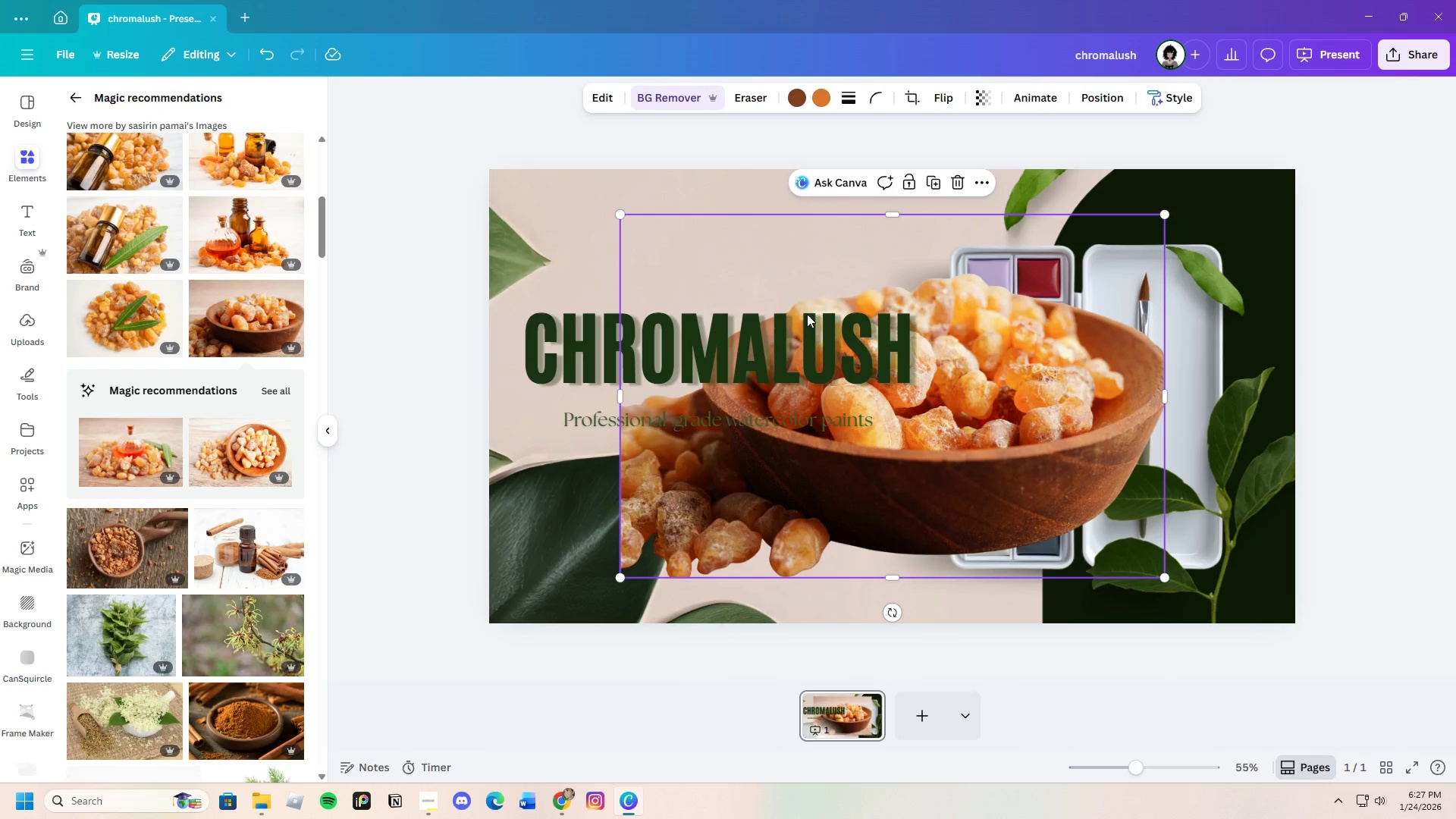 
left_click_drag(start_coordinate=[956, 423], to_coordinate=[1120, 472])
 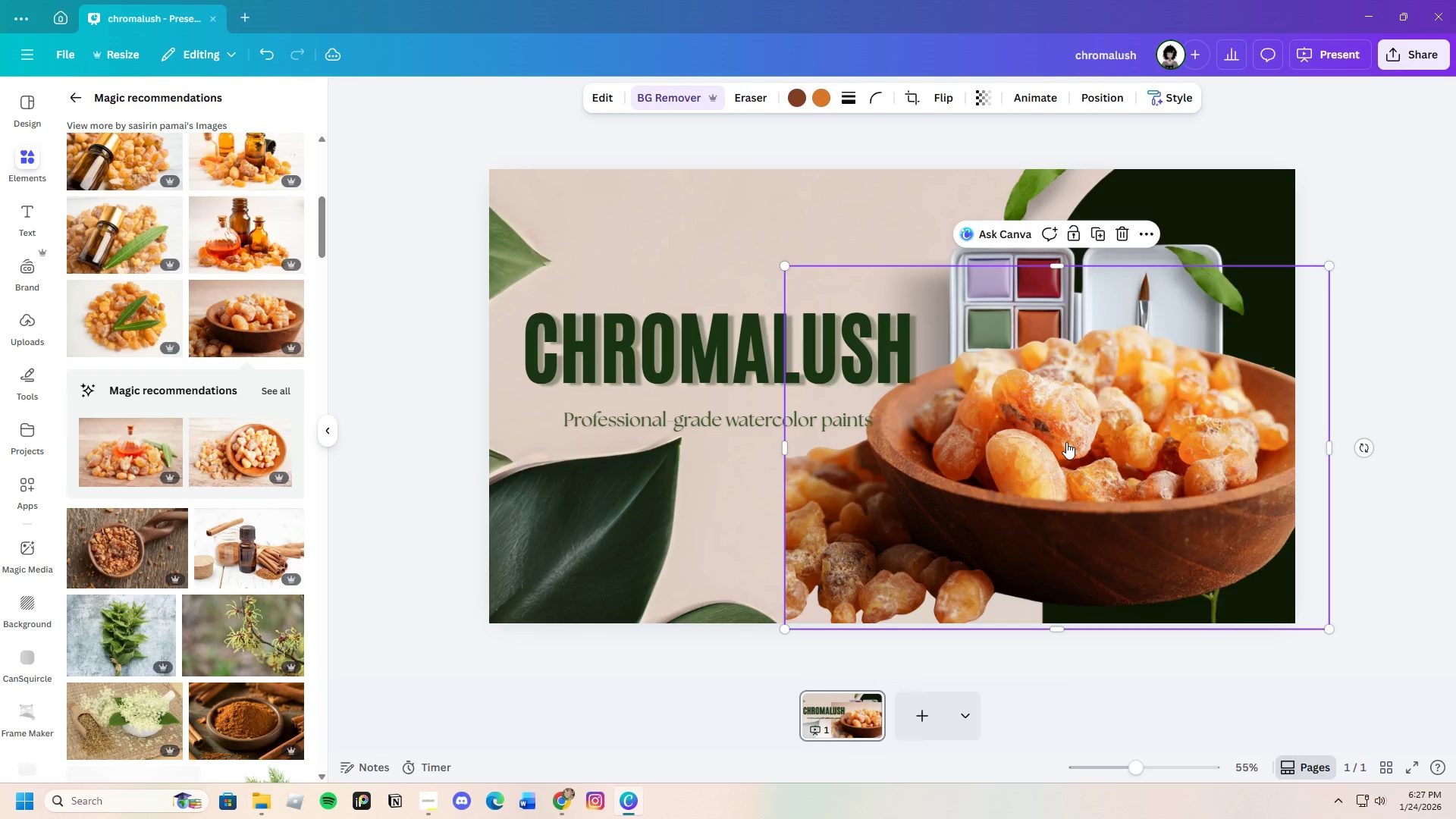 
right_click([1066, 442])
 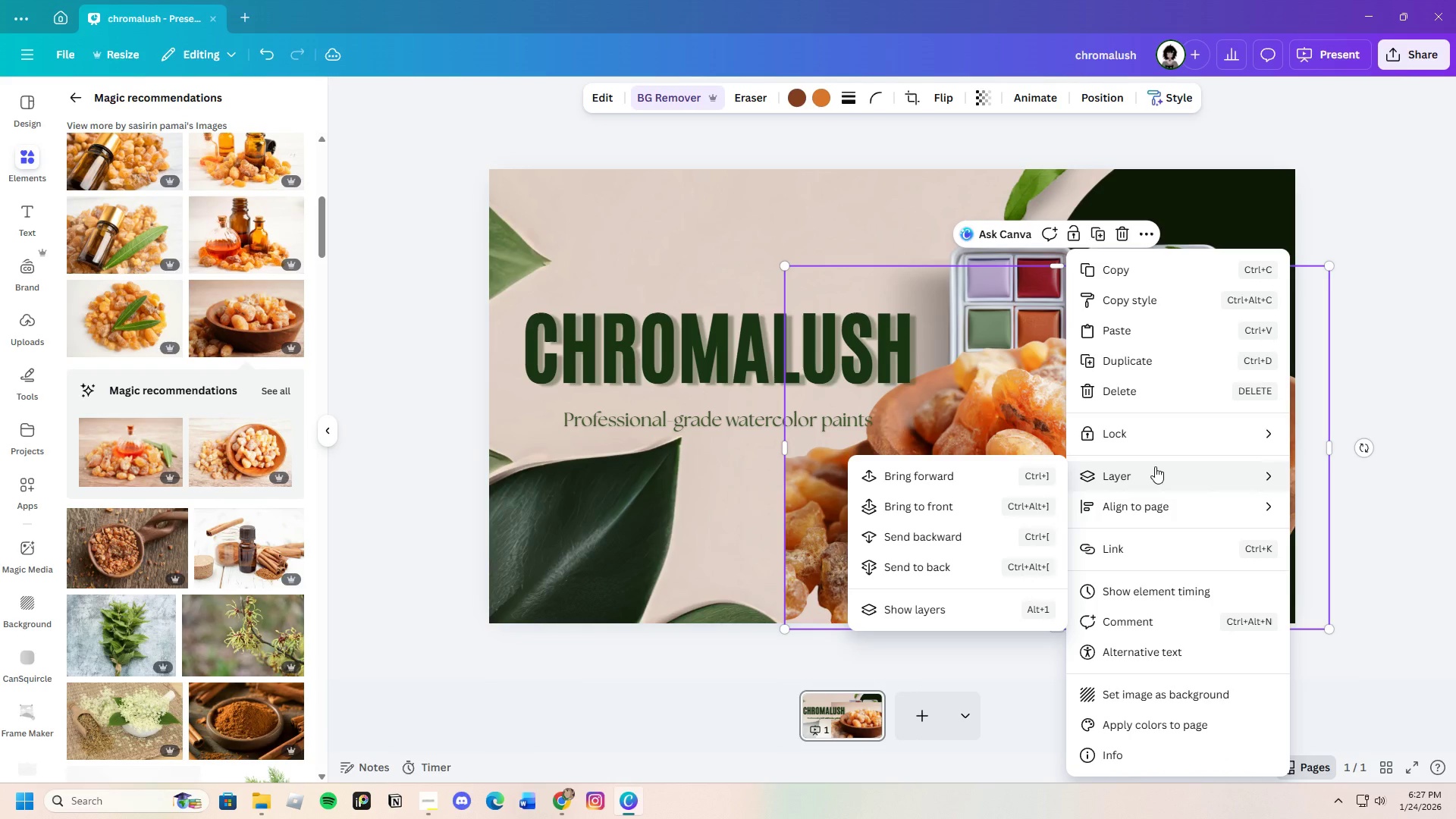 
left_click([919, 541])
 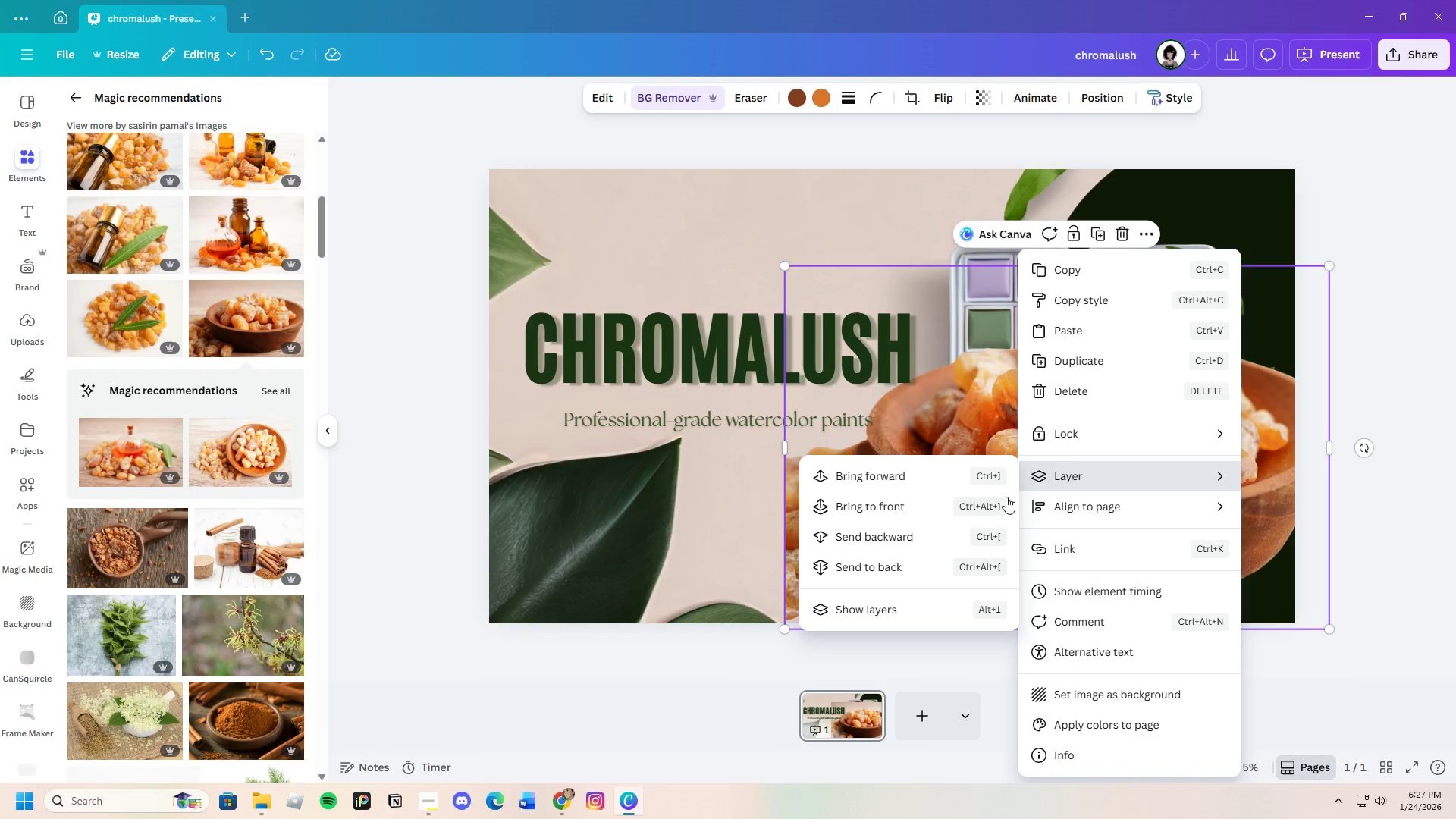 
right_click([1025, 444])
 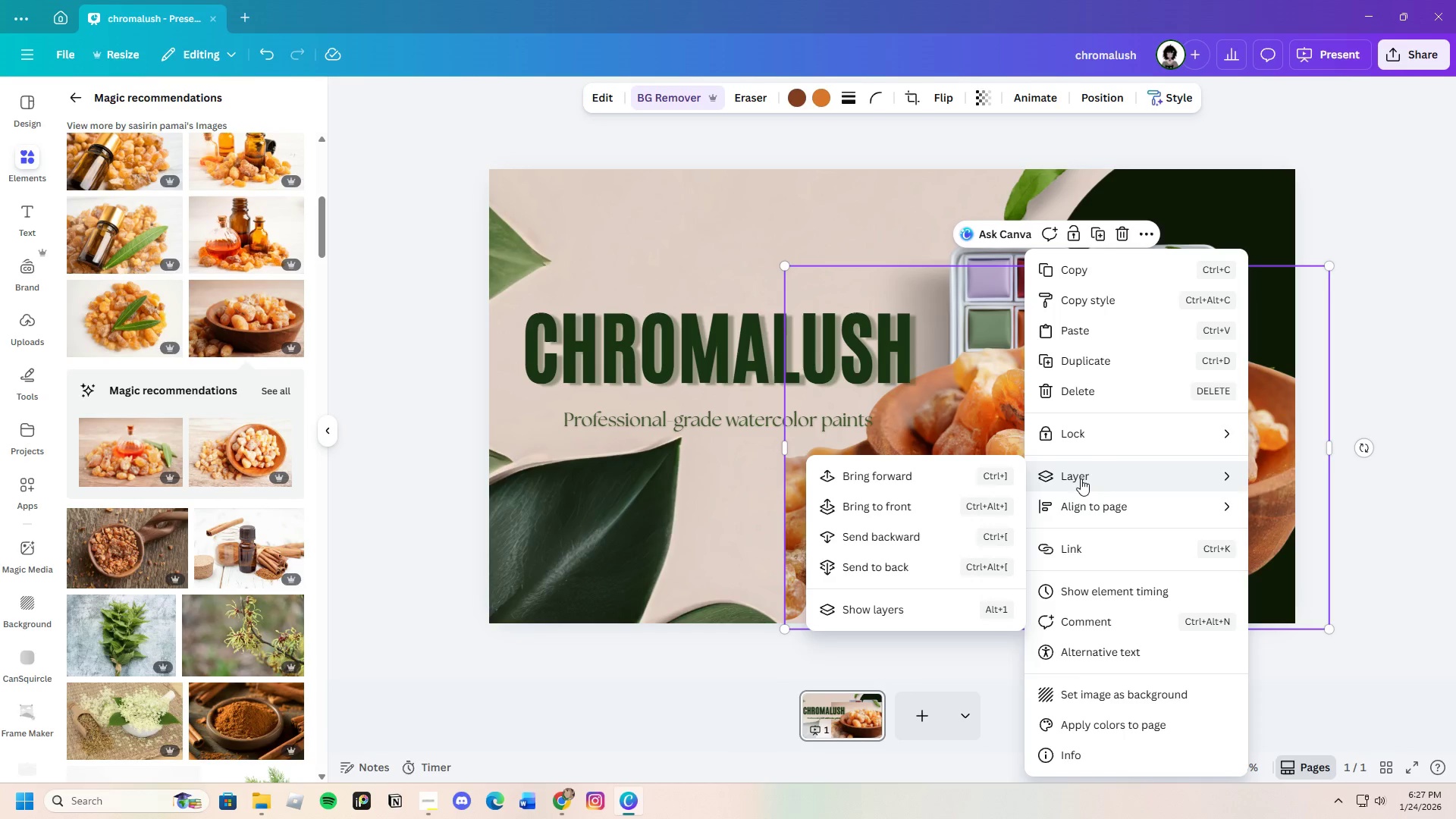 
left_click([899, 531])
 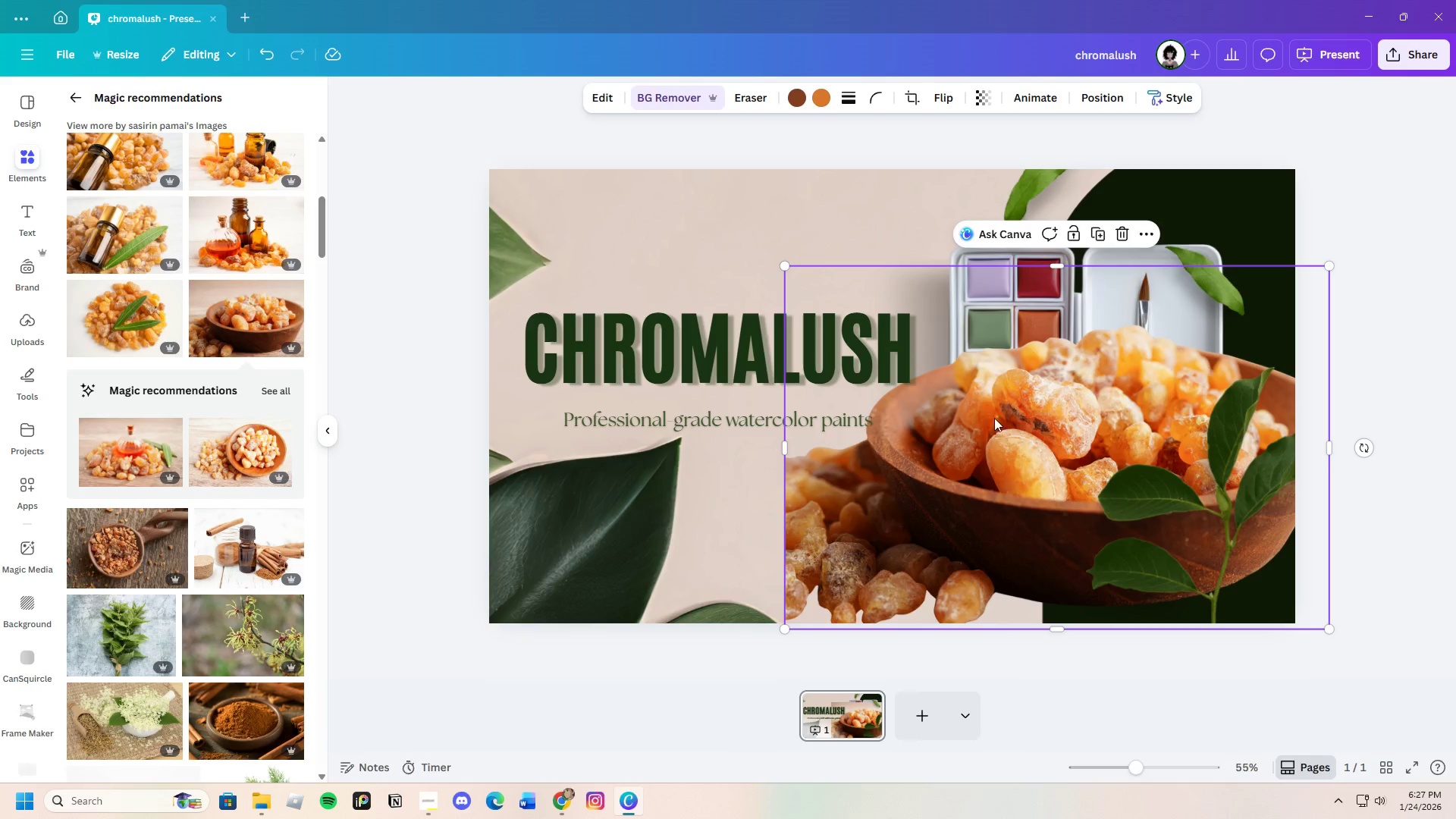 
right_click([994, 417])
 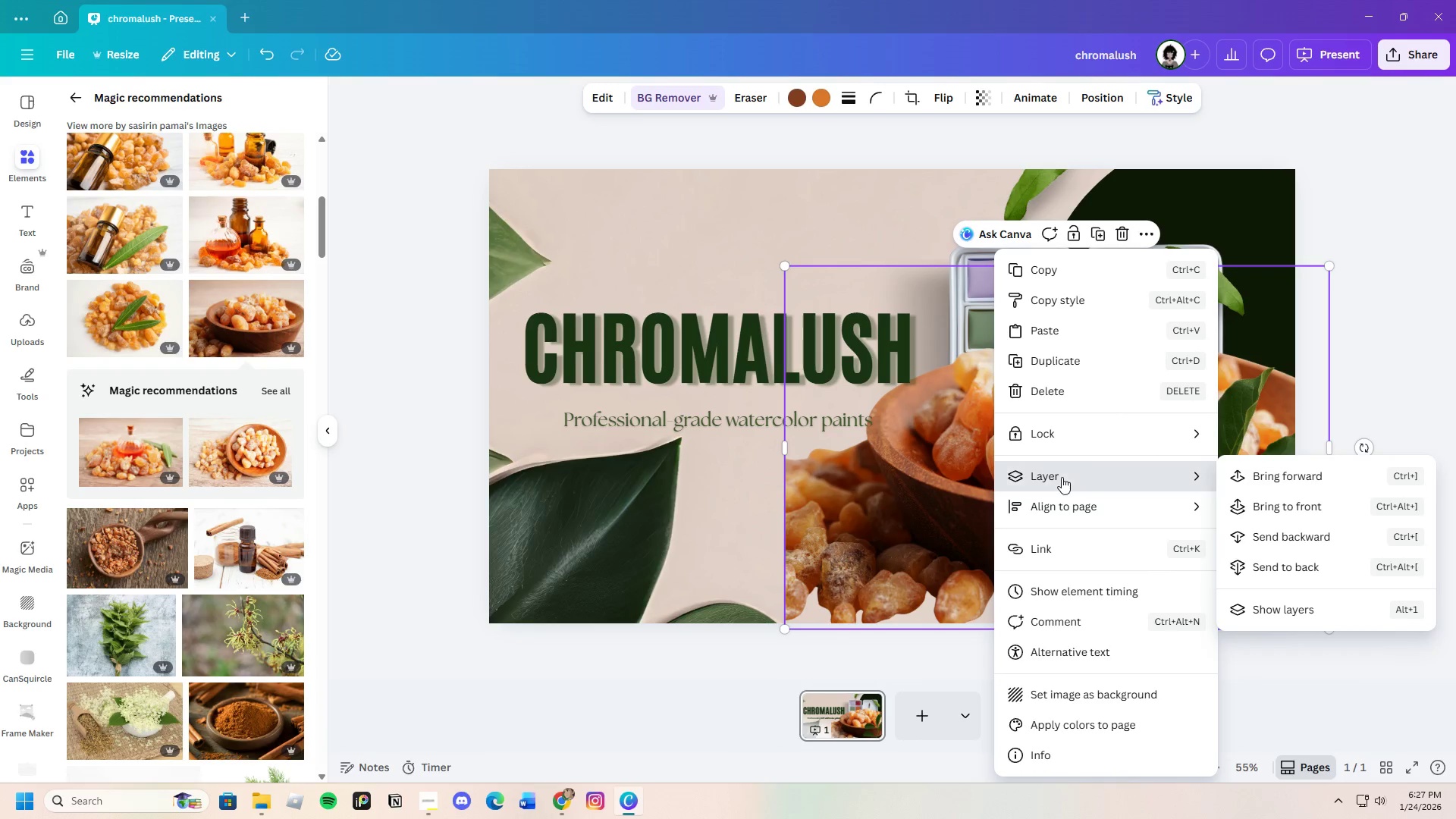 
left_click([1272, 540])
 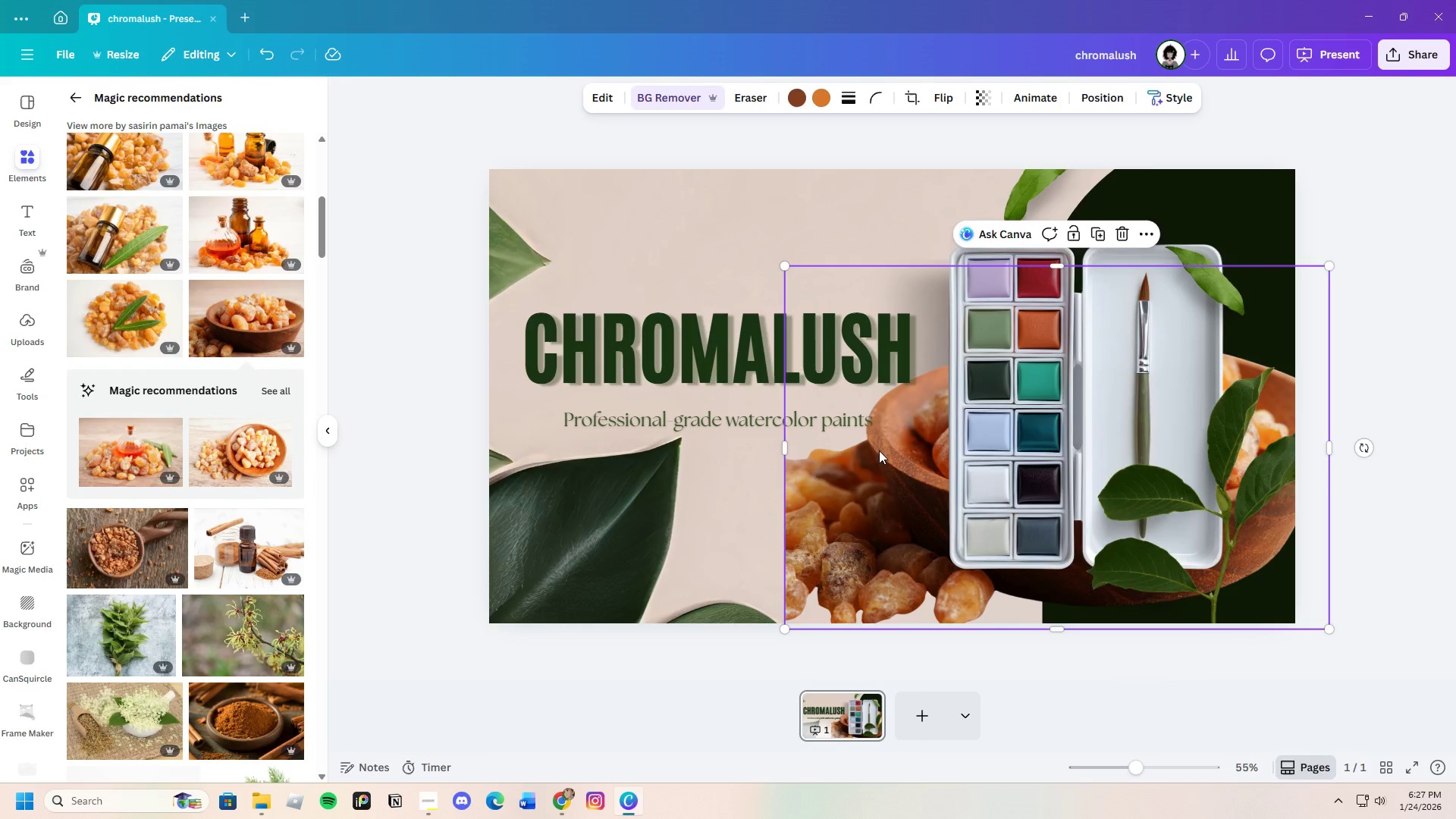 
left_click_drag(start_coordinate=[879, 450], to_coordinate=[720, 409])
 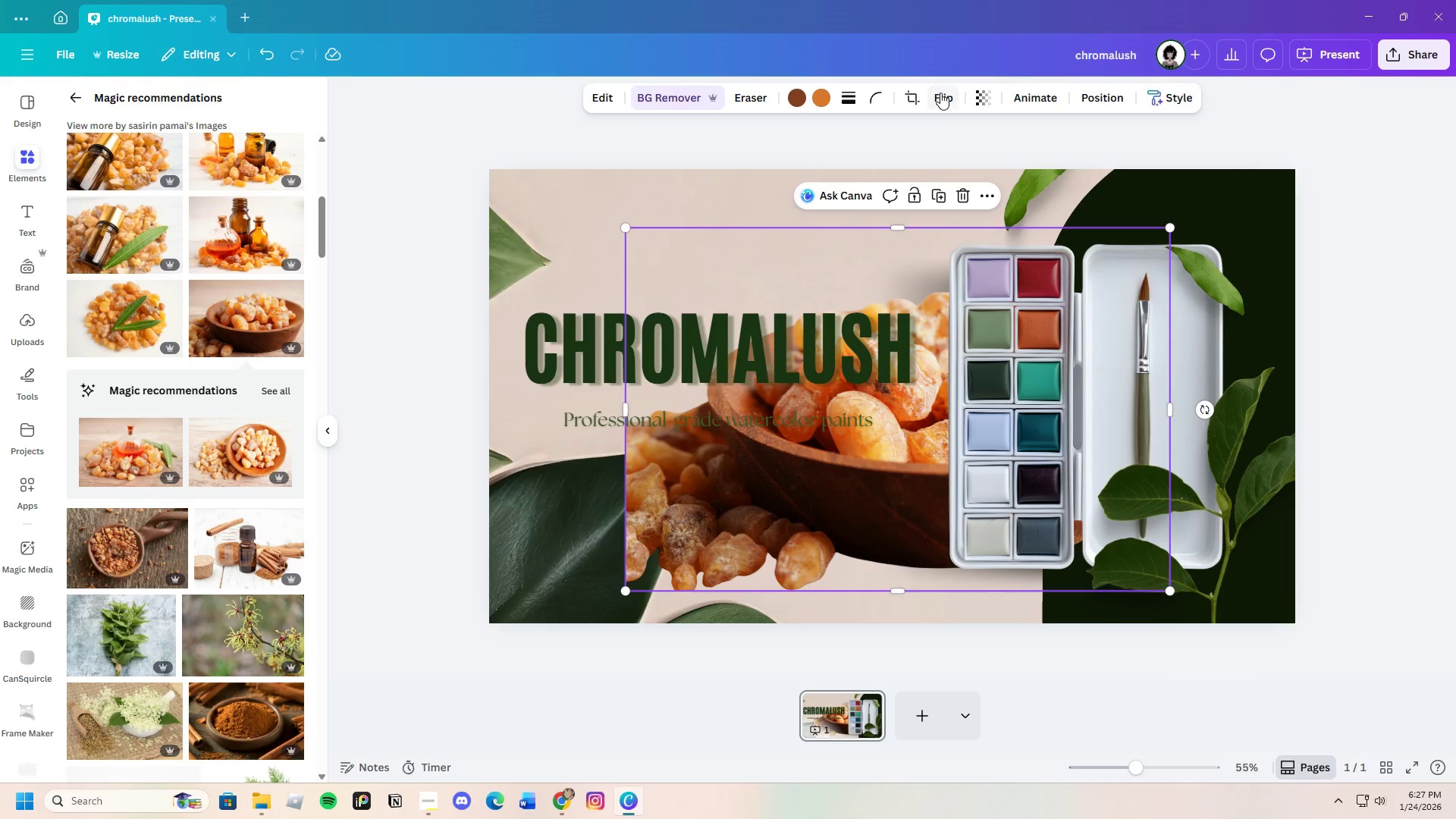 
left_click([941, 93])
 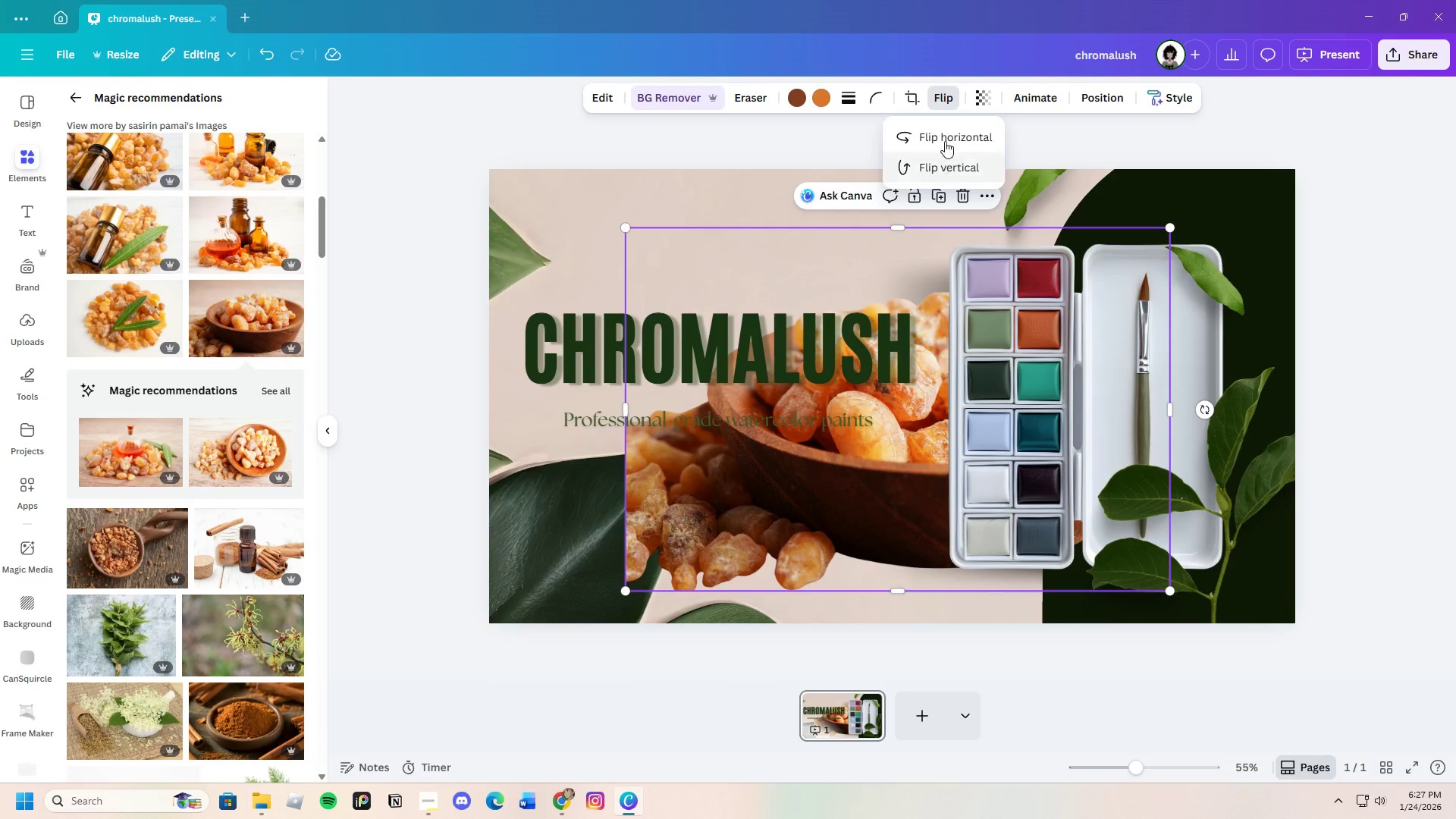 
left_click([944, 132])
 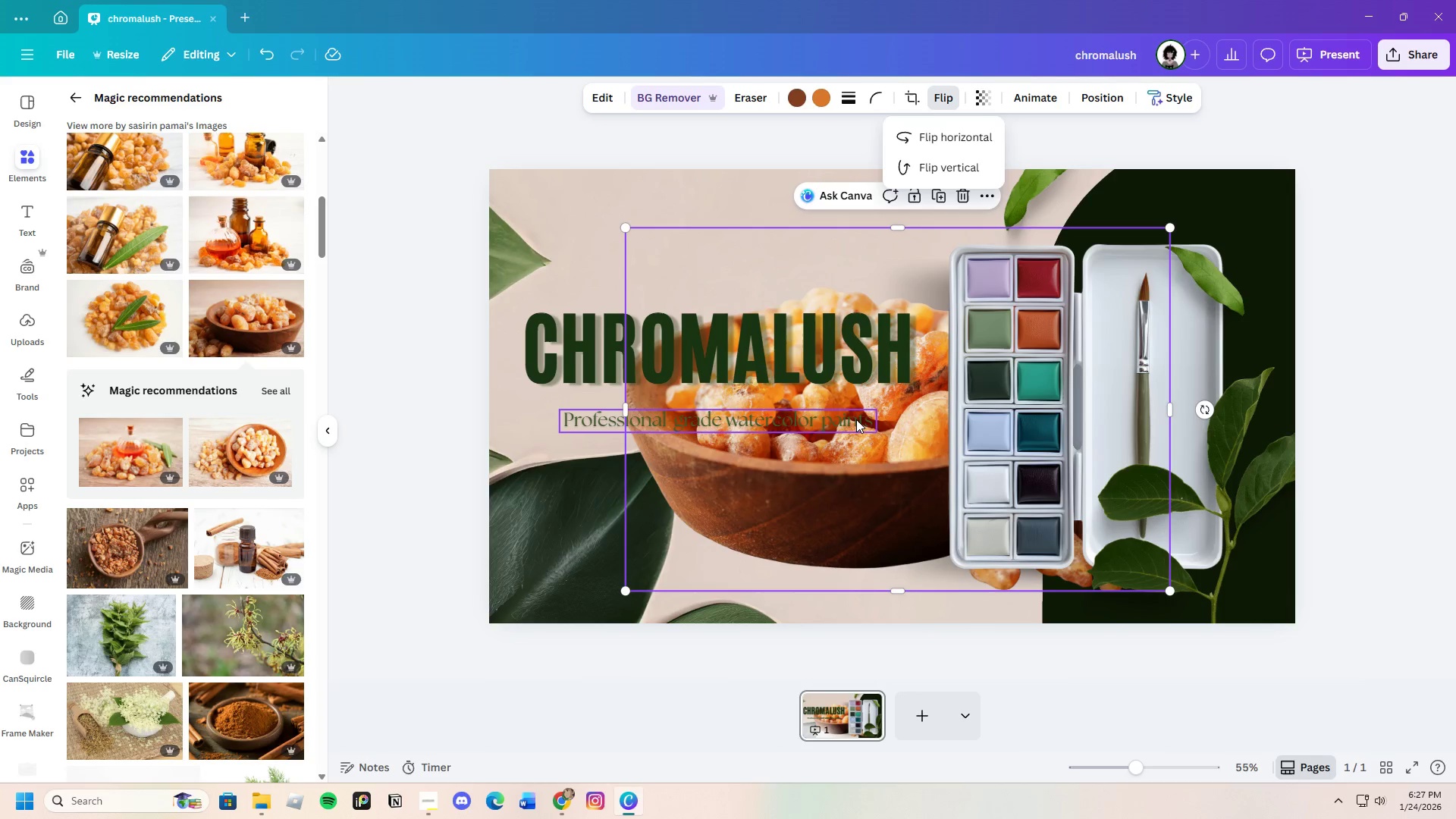 
left_click_drag(start_coordinate=[856, 419], to_coordinate=[879, 398])
 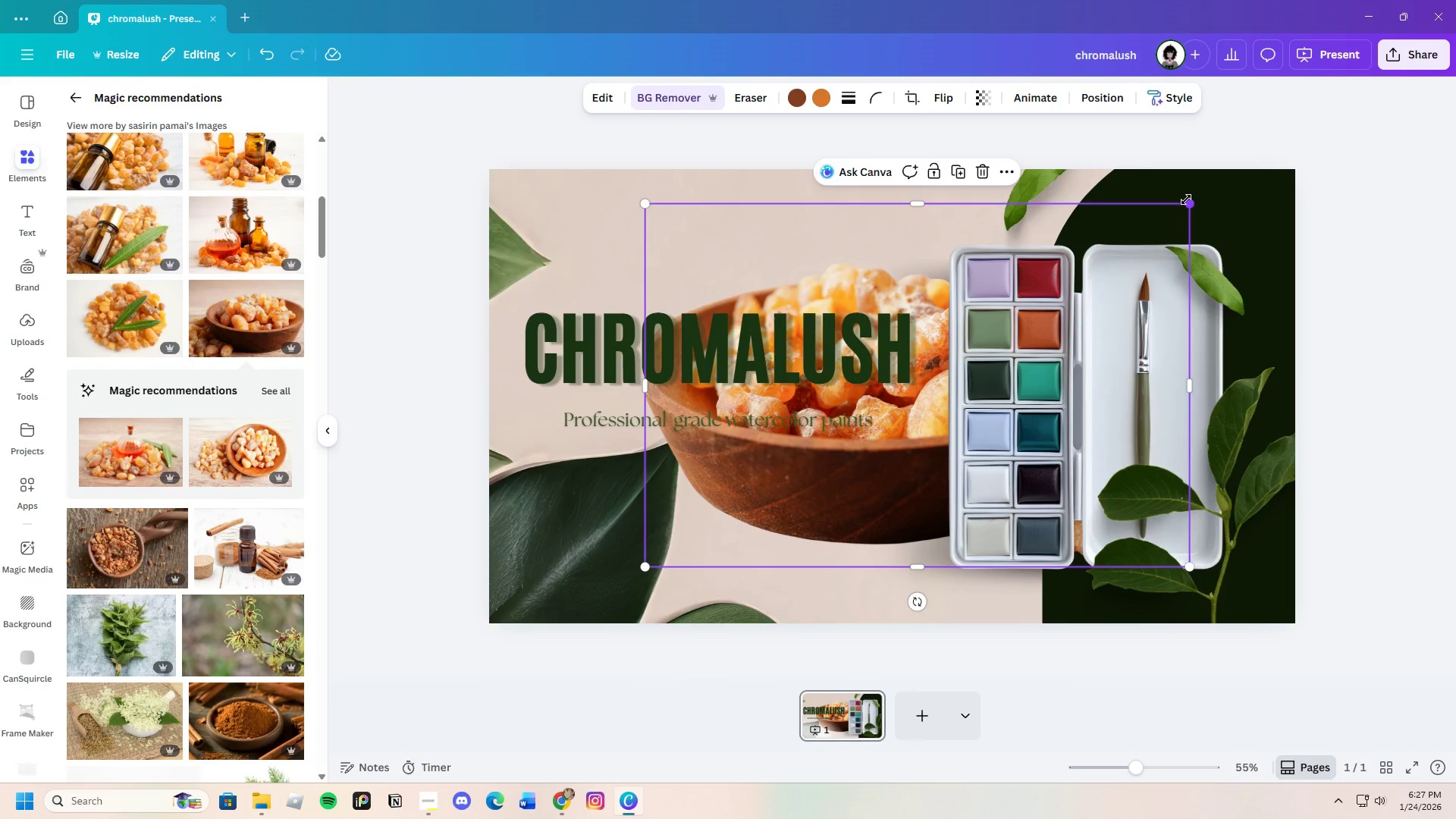 
left_click_drag(start_coordinate=[1186, 202], to_coordinate=[1020, 363])
 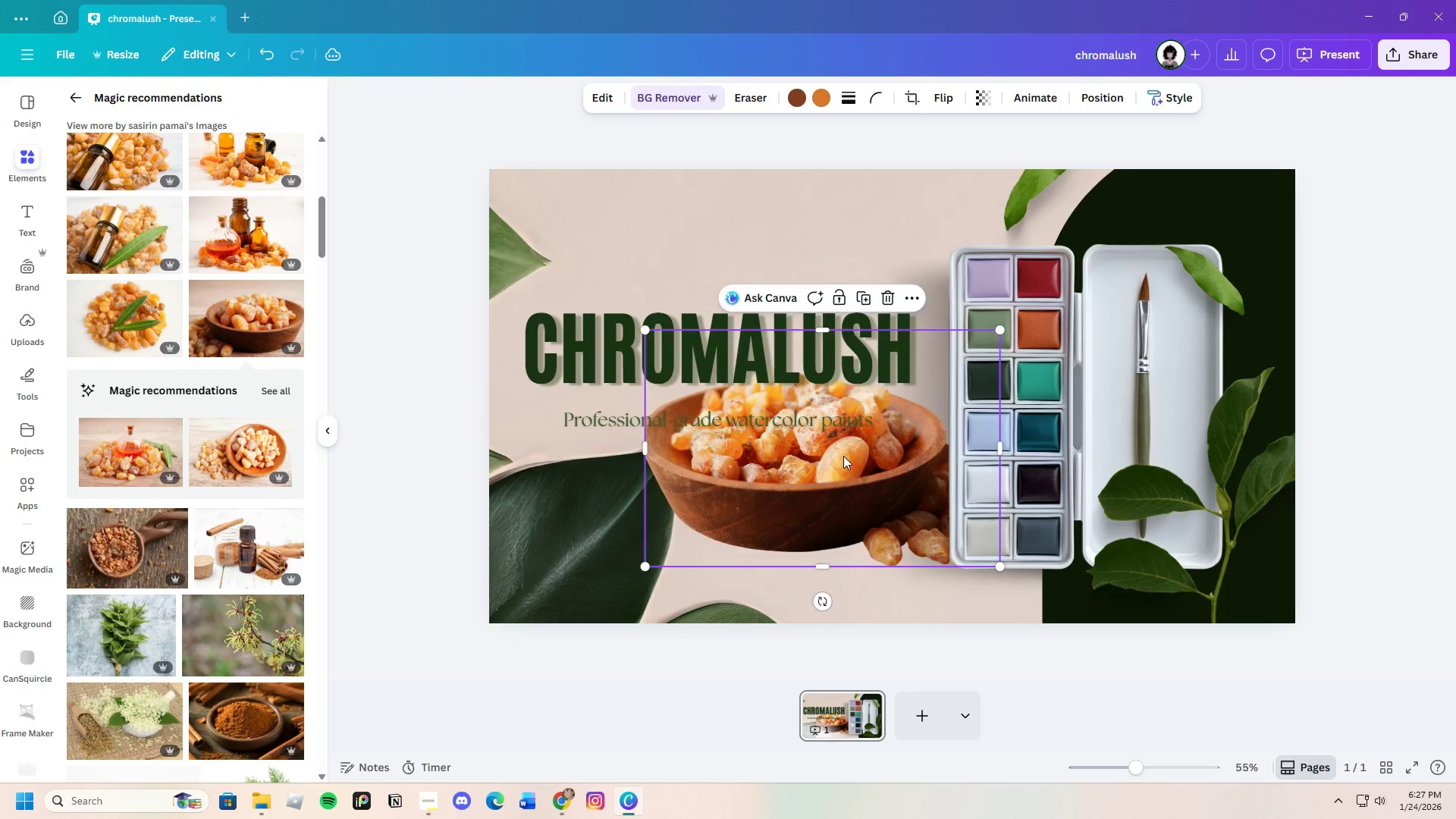 
left_click_drag(start_coordinate=[838, 440], to_coordinate=[804, 566])
 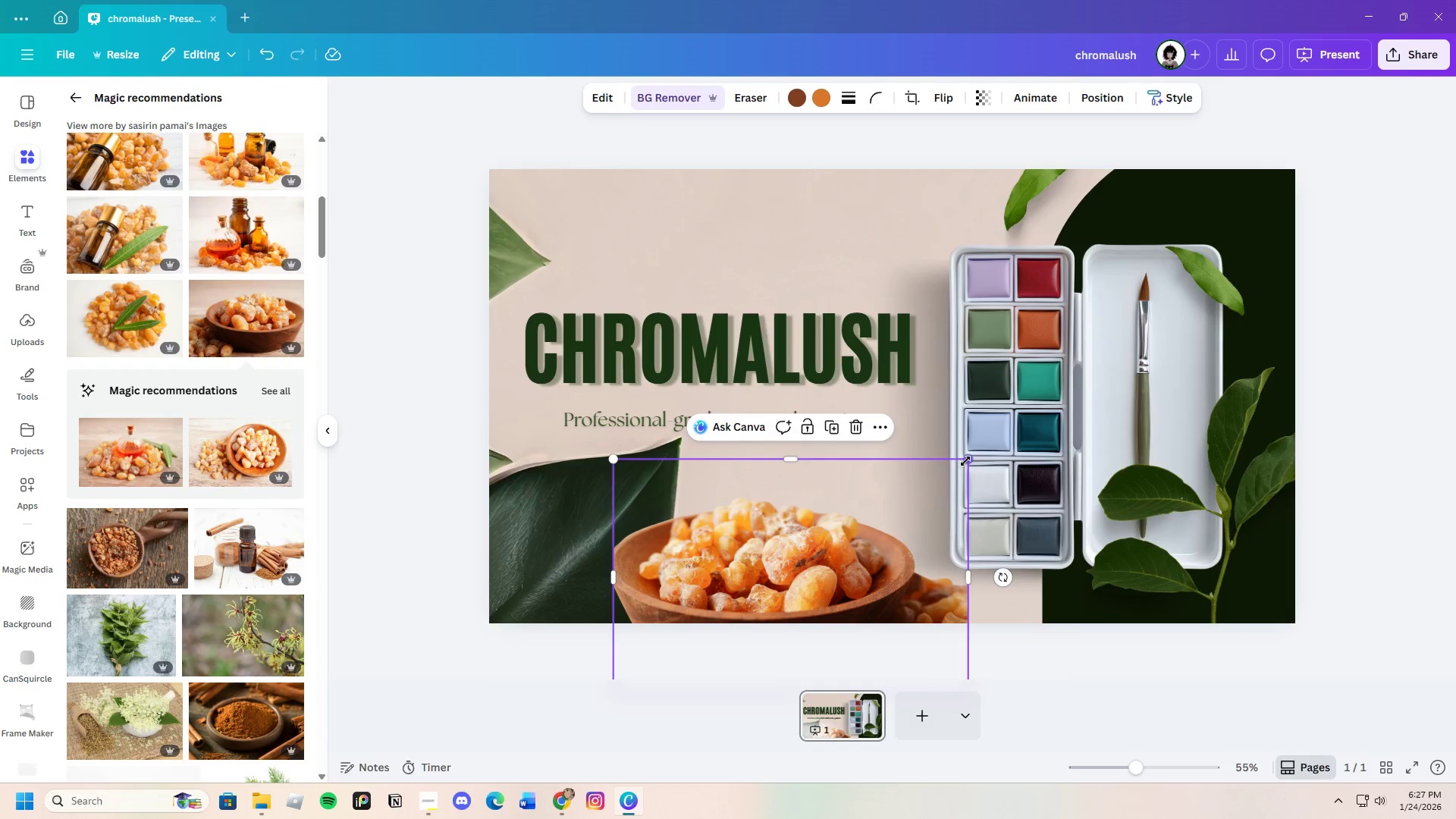 
left_click_drag(start_coordinate=[965, 461], to_coordinate=[940, 470])
 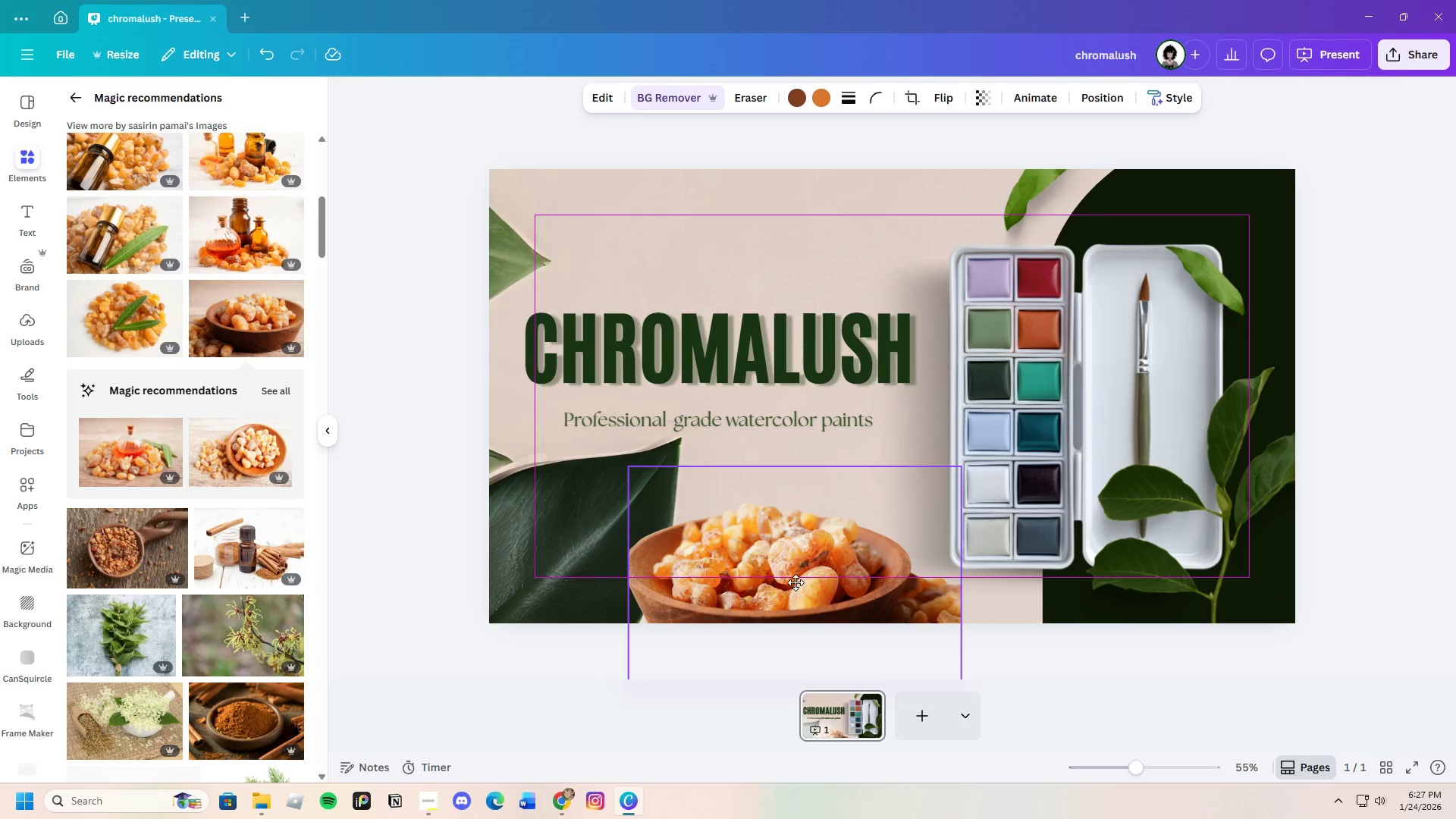 
left_click_drag(start_coordinate=[775, 592], to_coordinate=[856, 581])
 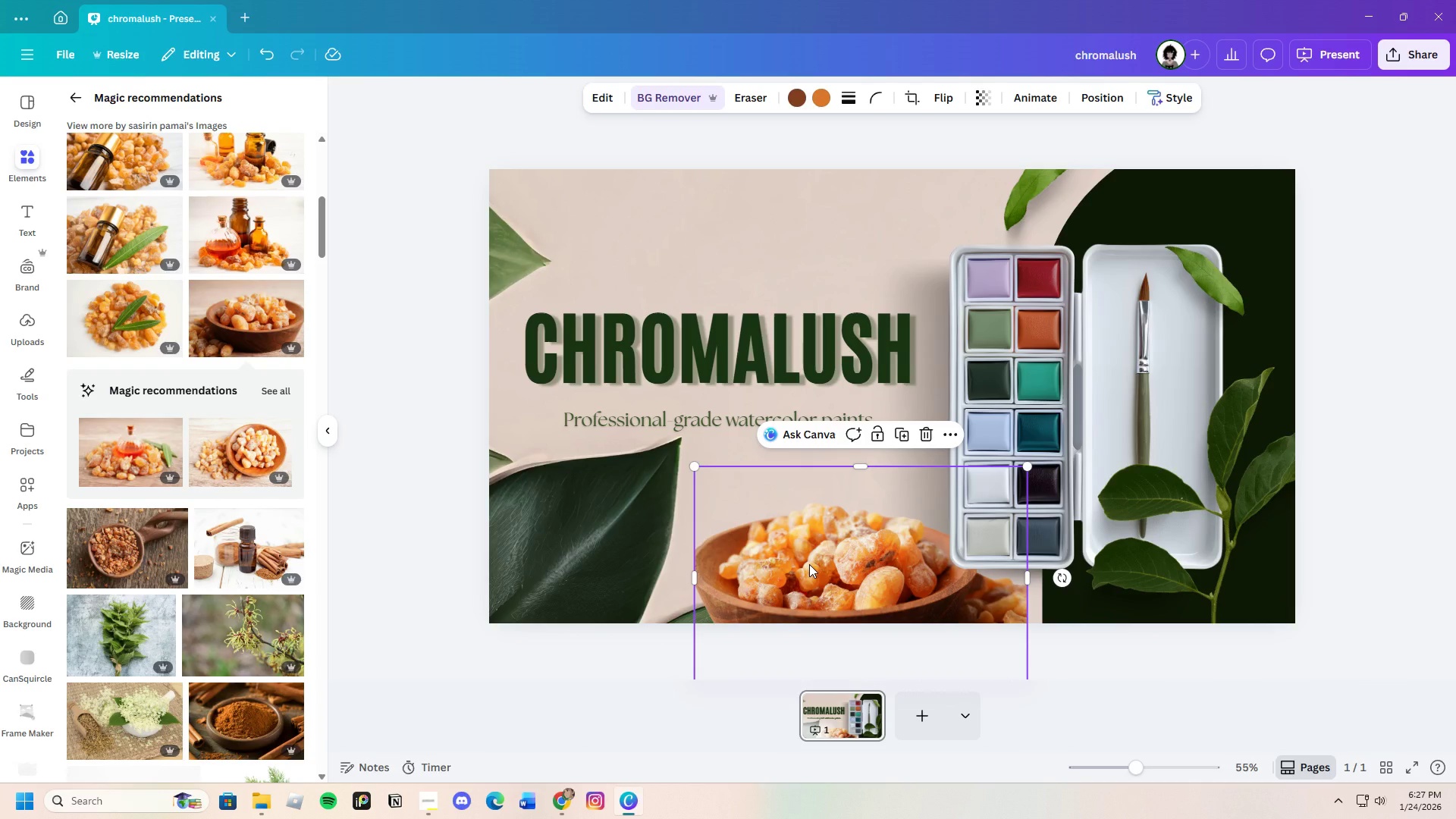 
left_click_drag(start_coordinate=[809, 564], to_coordinate=[730, 512])
 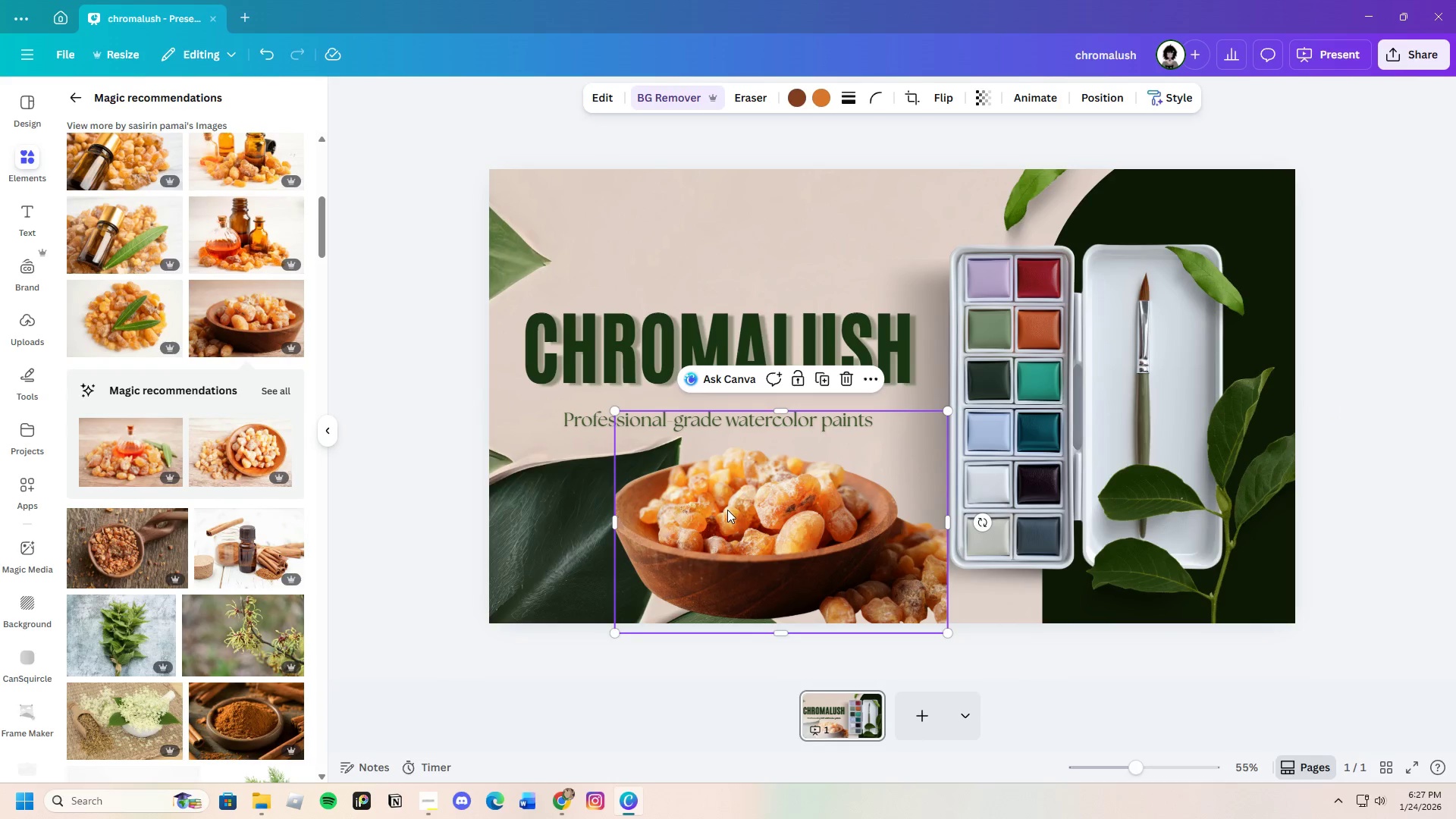 
left_click_drag(start_coordinate=[727, 510], to_coordinate=[653, 570])
 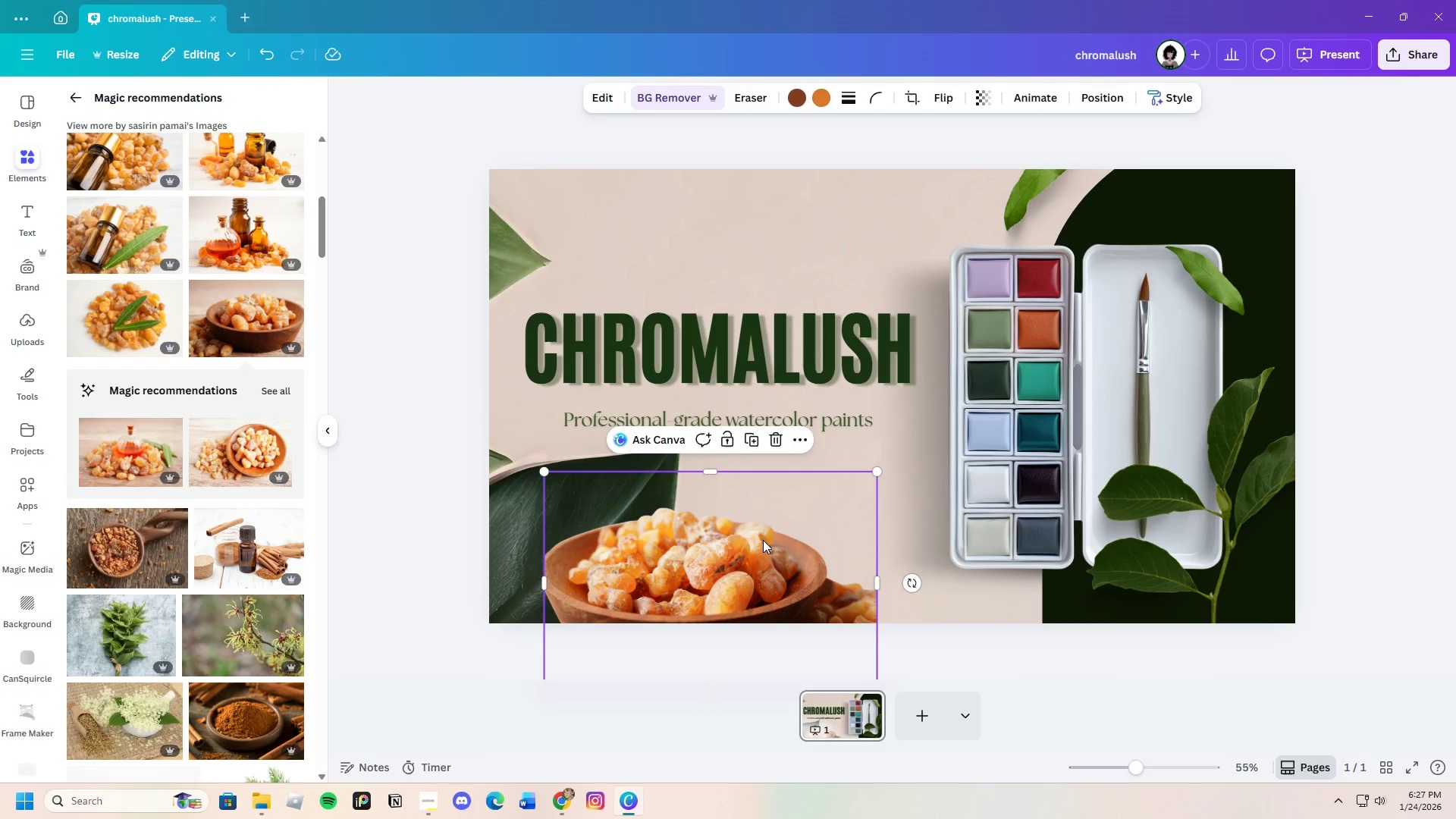 
left_click_drag(start_coordinate=[763, 540], to_coordinate=[755, 478])
 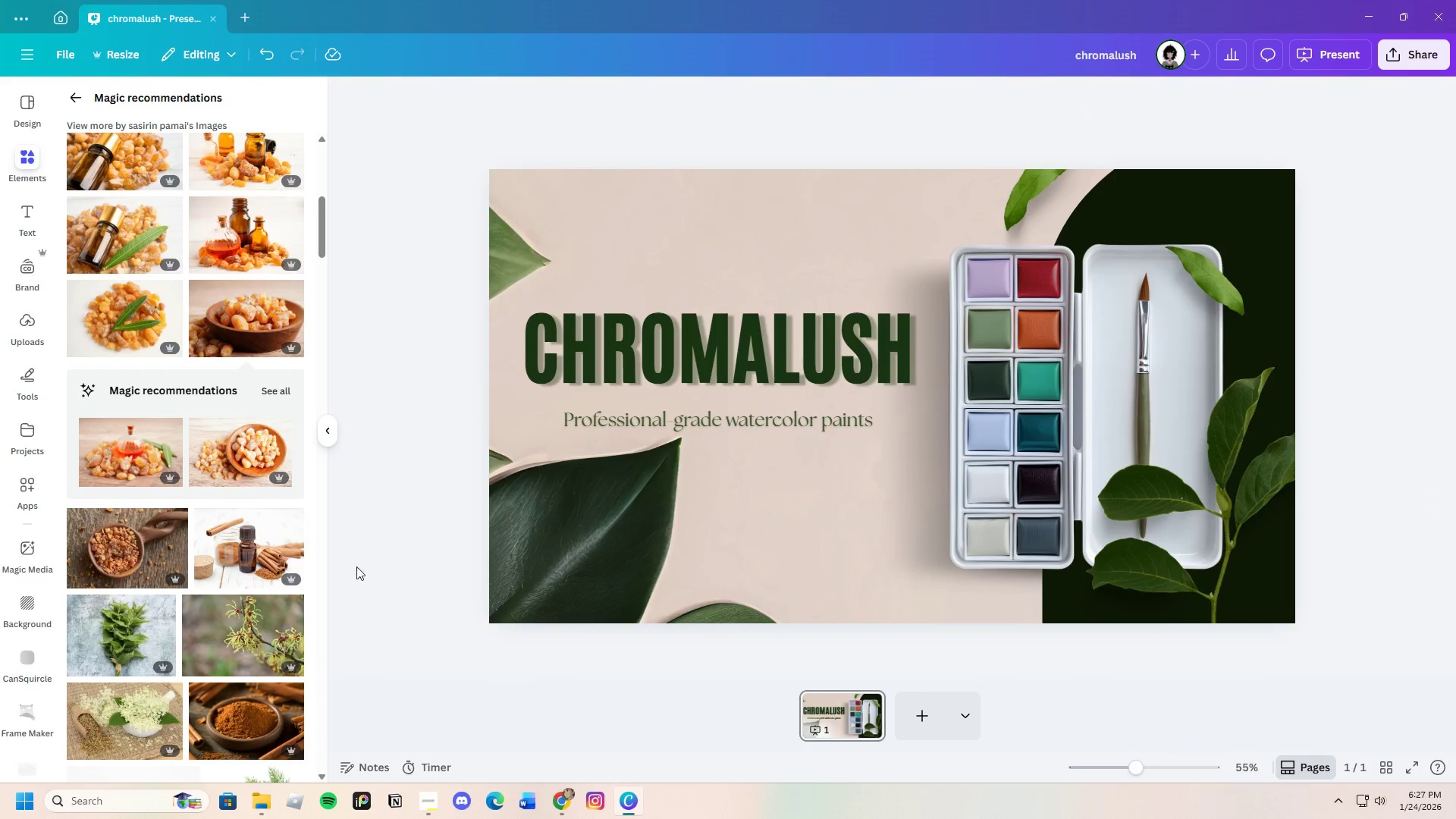 
scroll: coordinate [195, 541], scroll_direction: down, amount: 4.0
 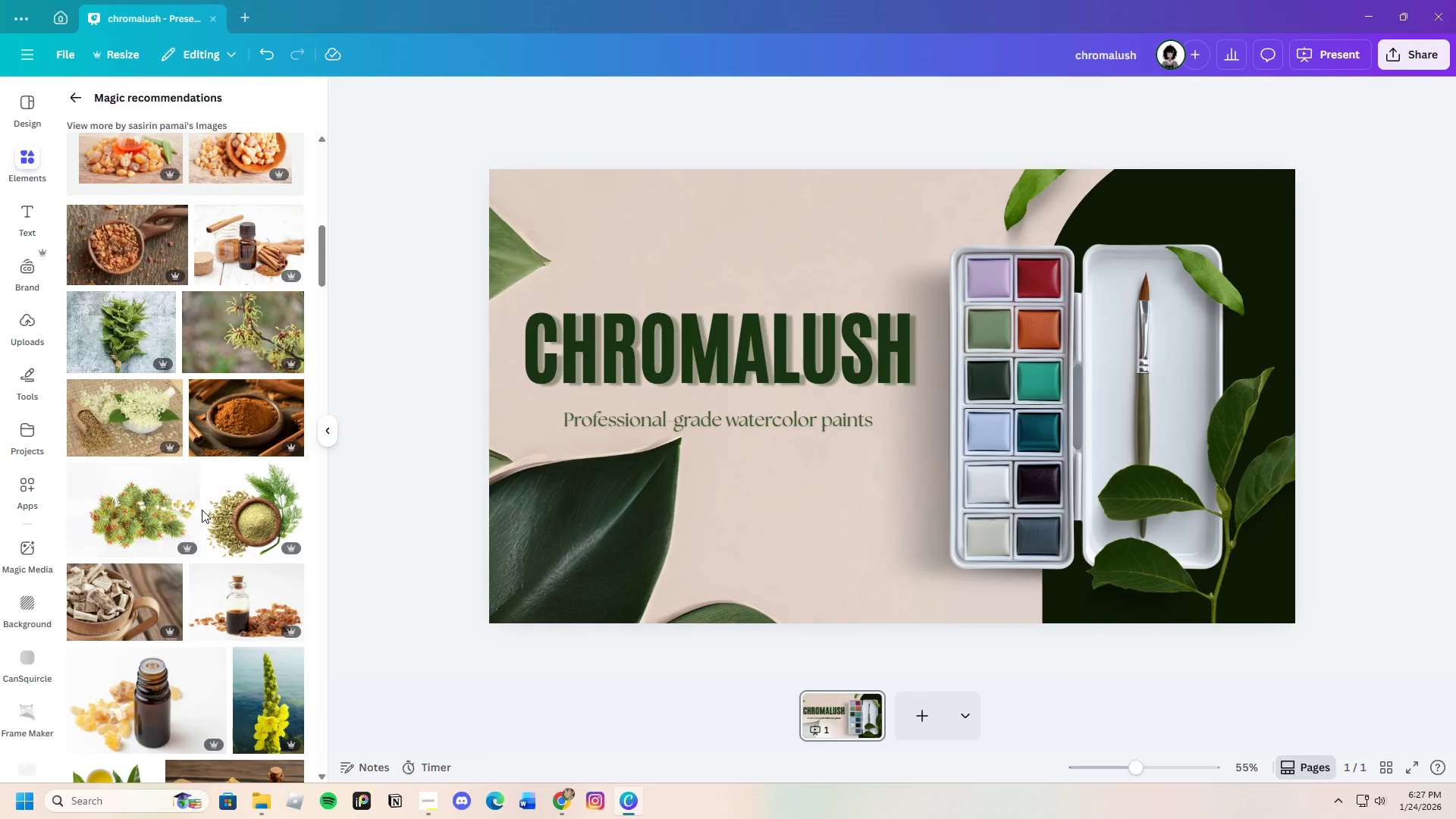 
scroll: coordinate [204, 505], scroll_direction: up, amount: 4.0
 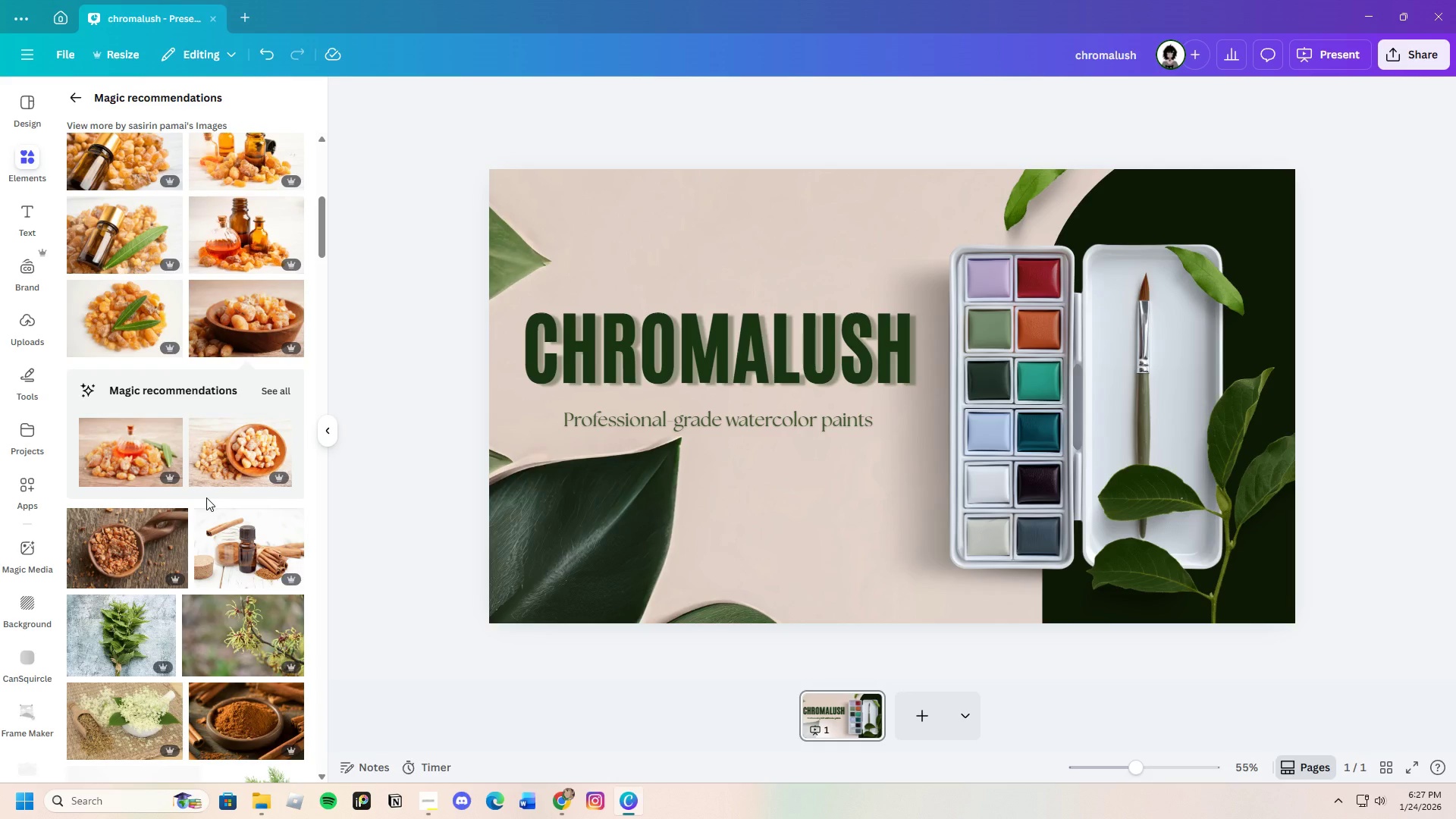 
scroll: coordinate [218, 600], scroll_direction: down, amount: 10.0
 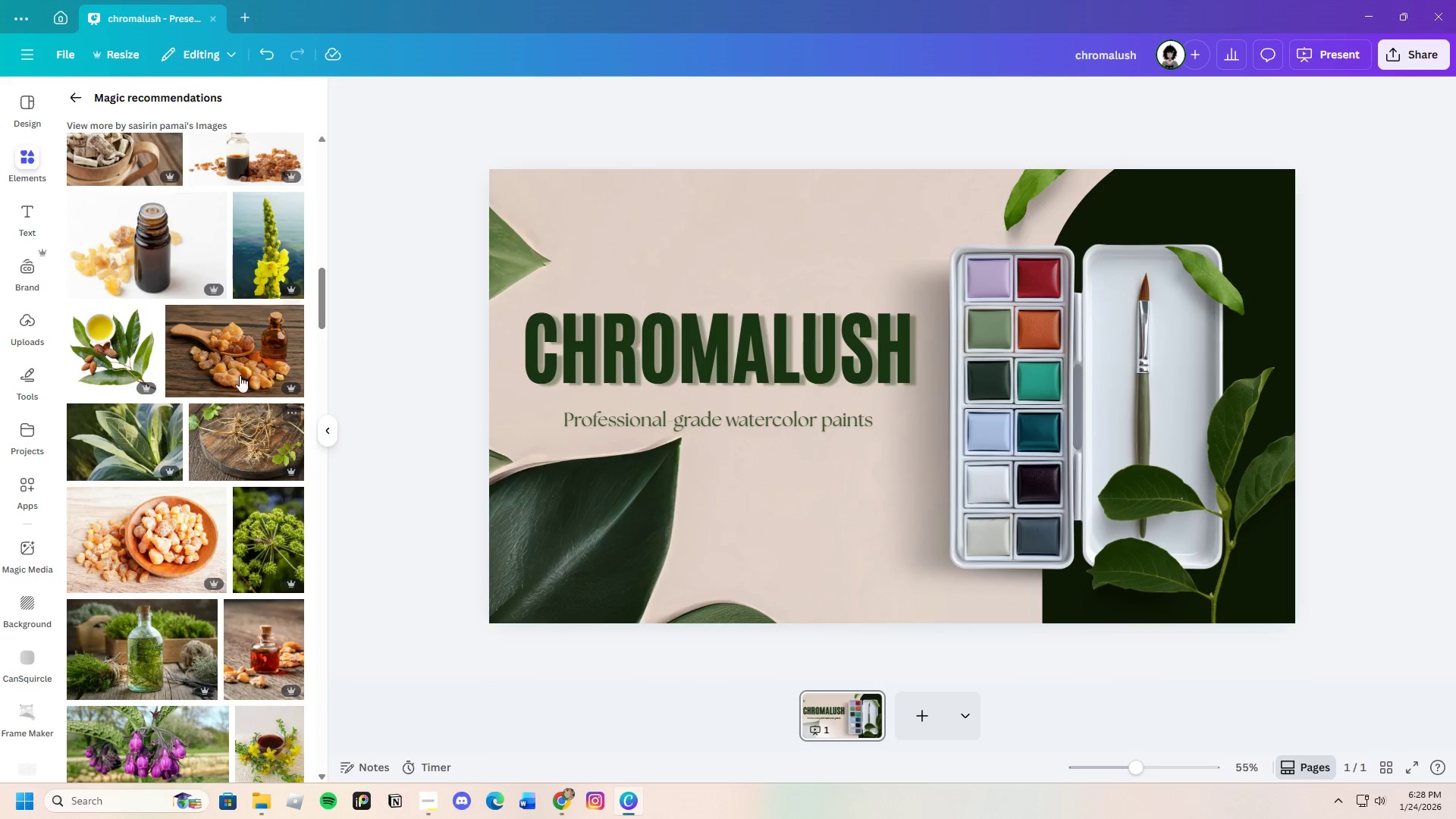 
left_click([240, 346])
 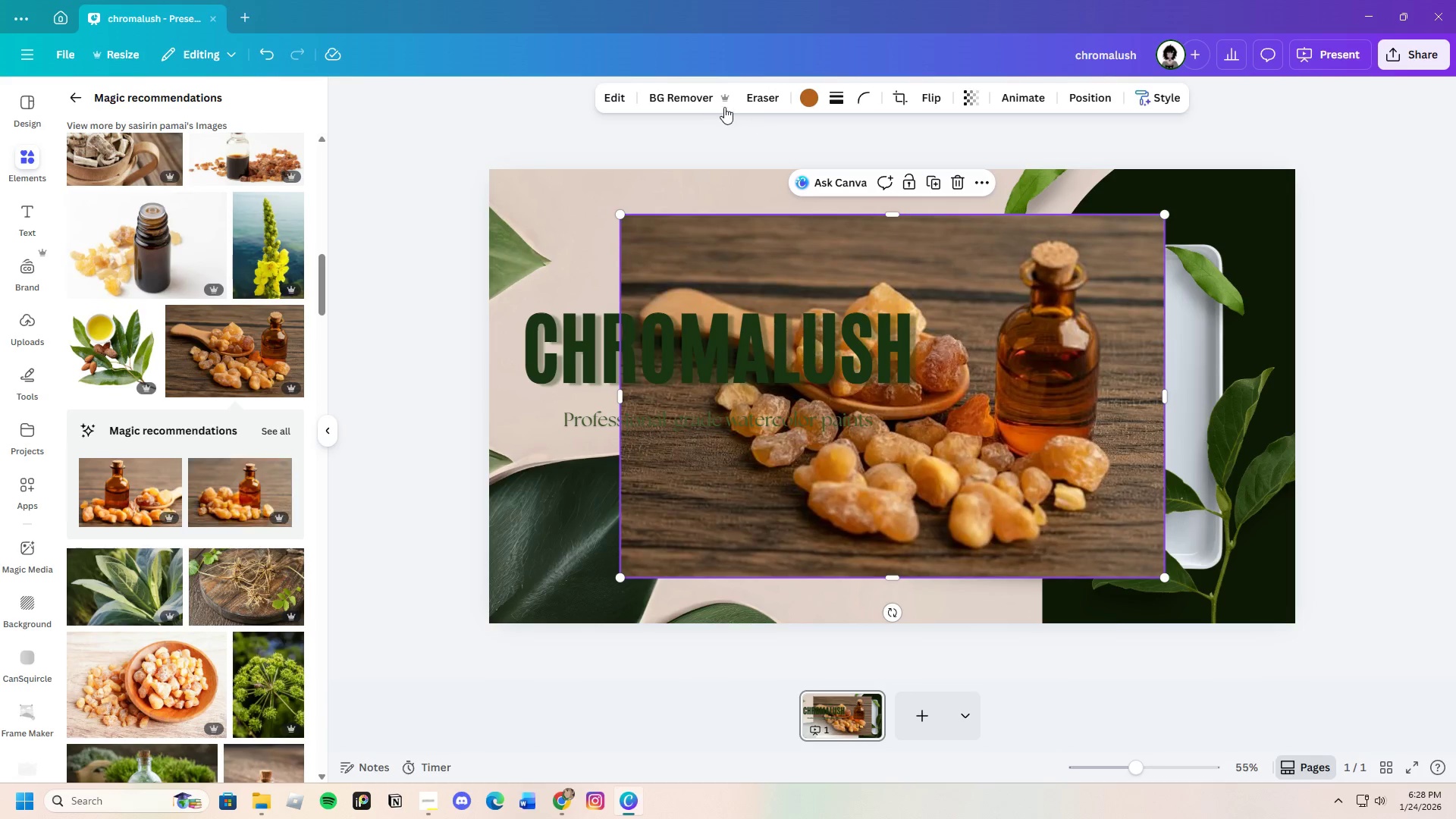 
left_click([686, 96])
 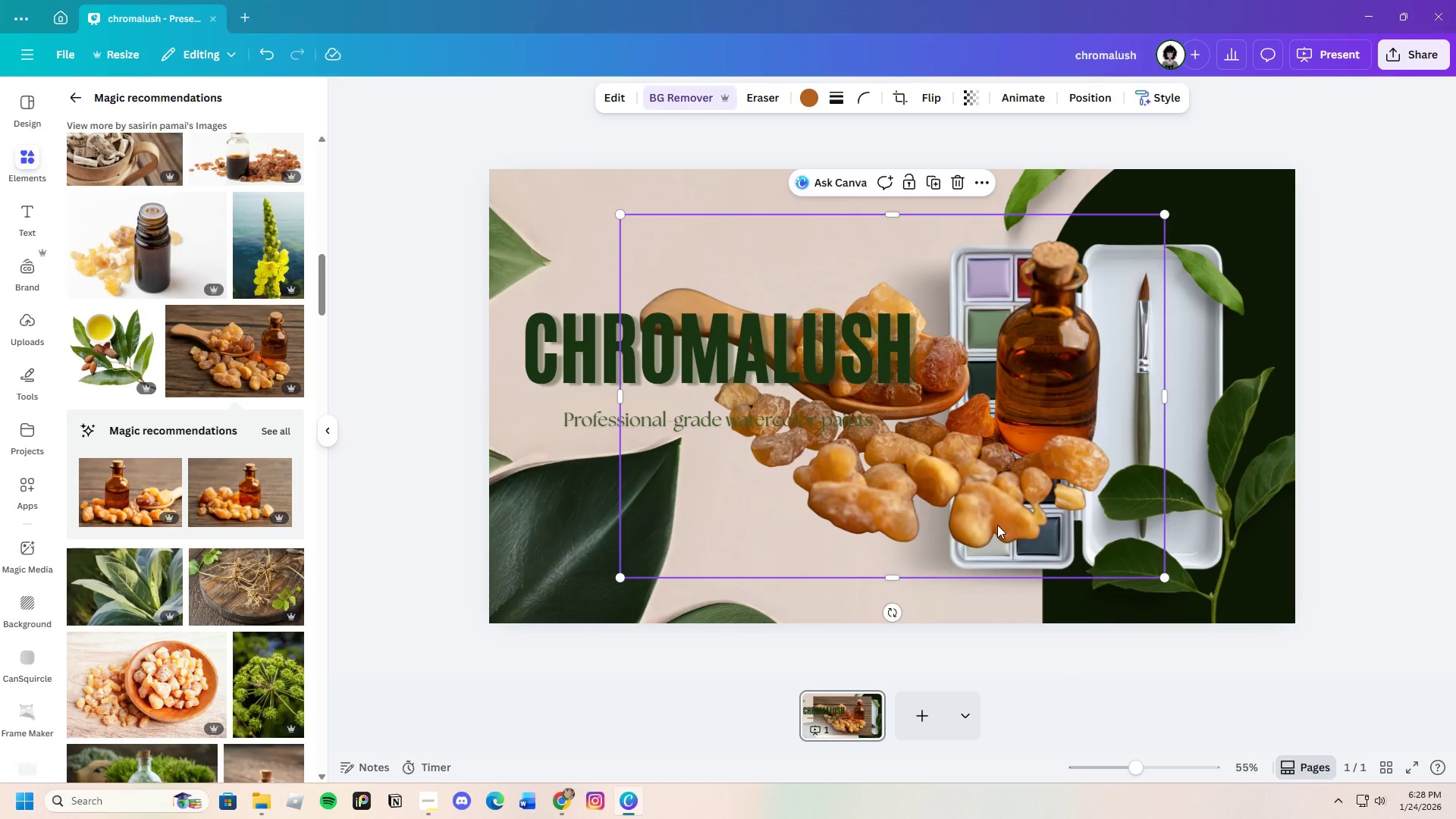 
left_click_drag(start_coordinate=[984, 454], to_coordinate=[770, 665])
 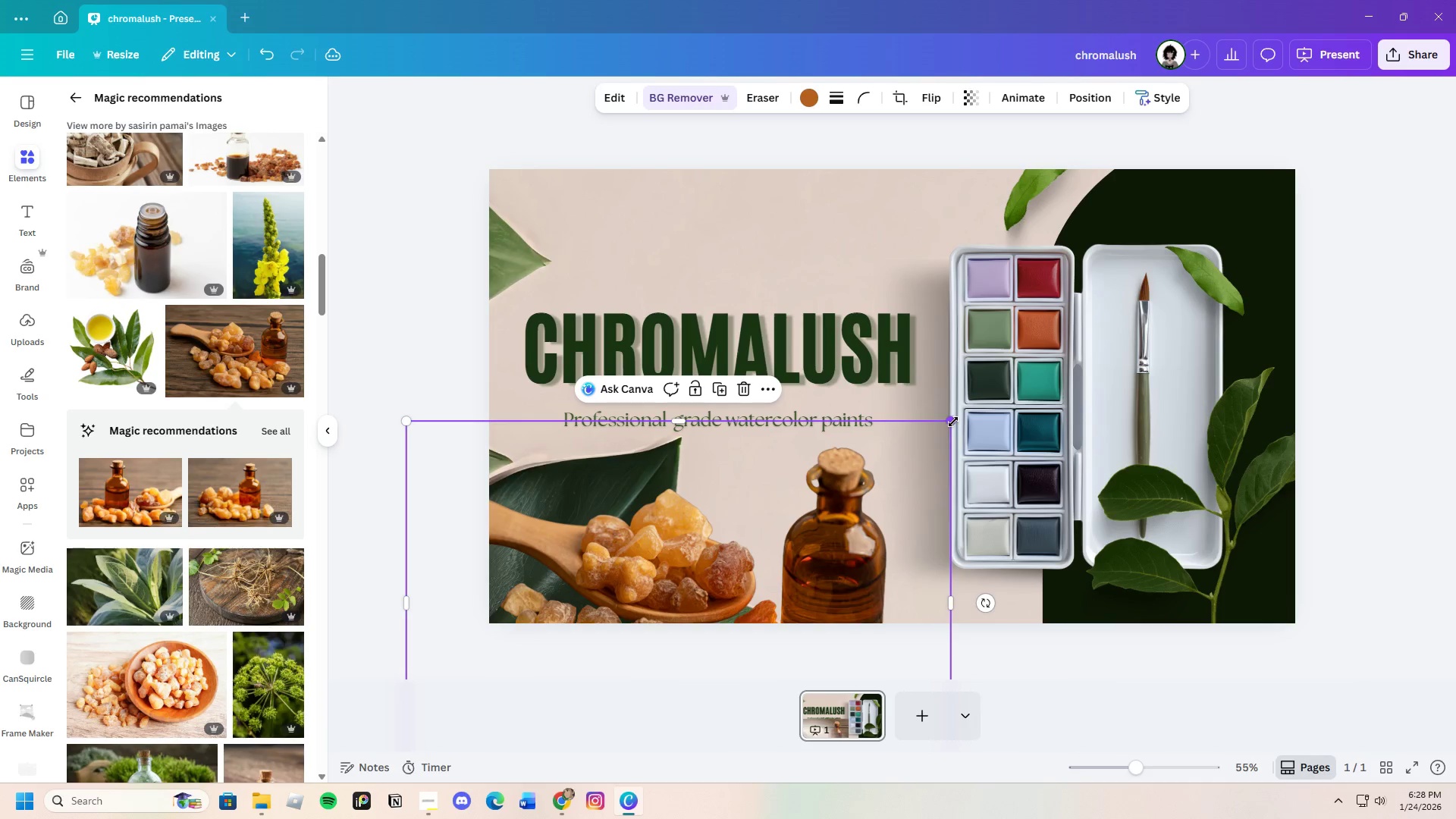 
left_click_drag(start_coordinate=[953, 422], to_coordinate=[839, 498])
 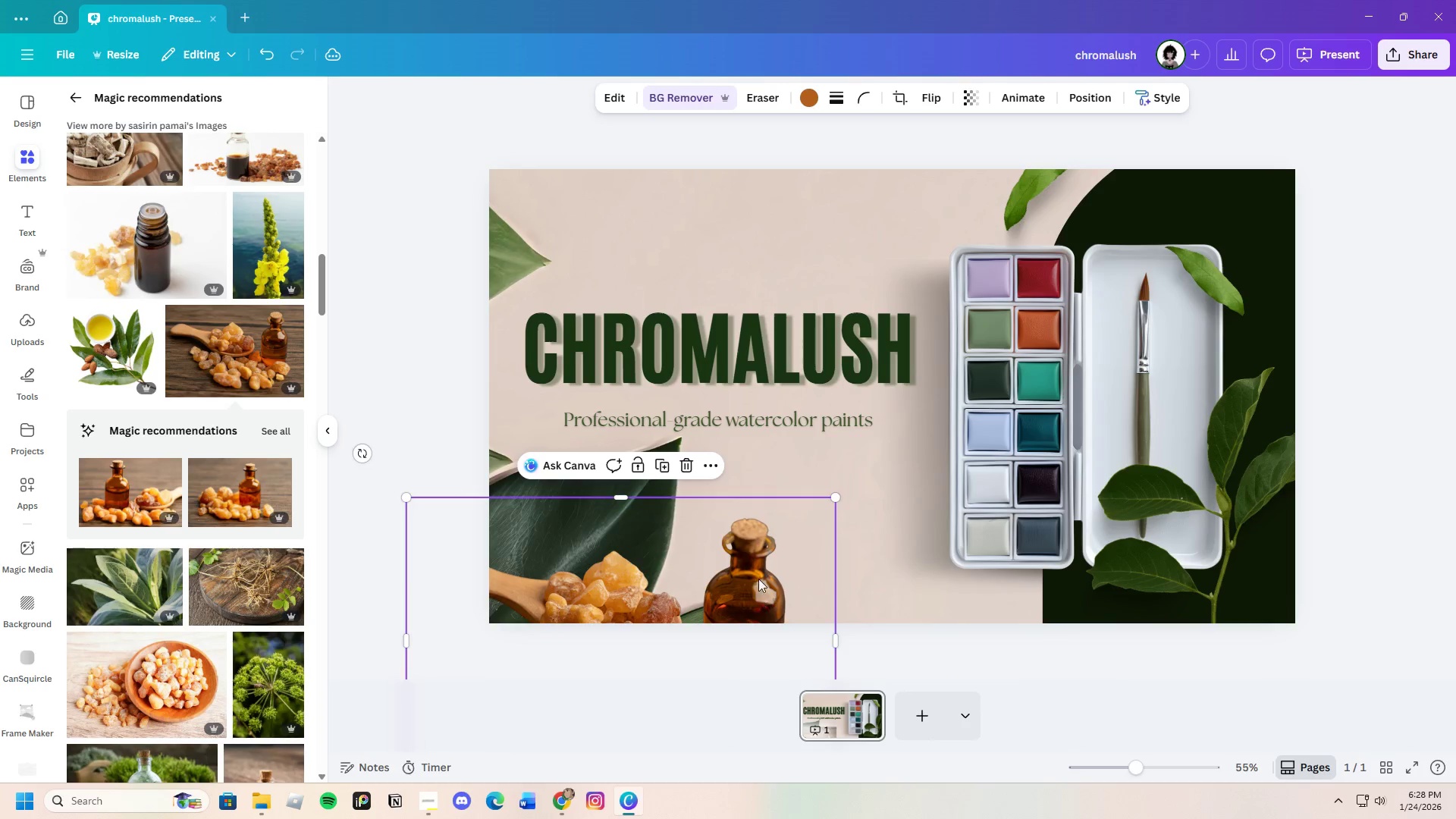 
left_click_drag(start_coordinate=[758, 586], to_coordinate=[880, 494])
 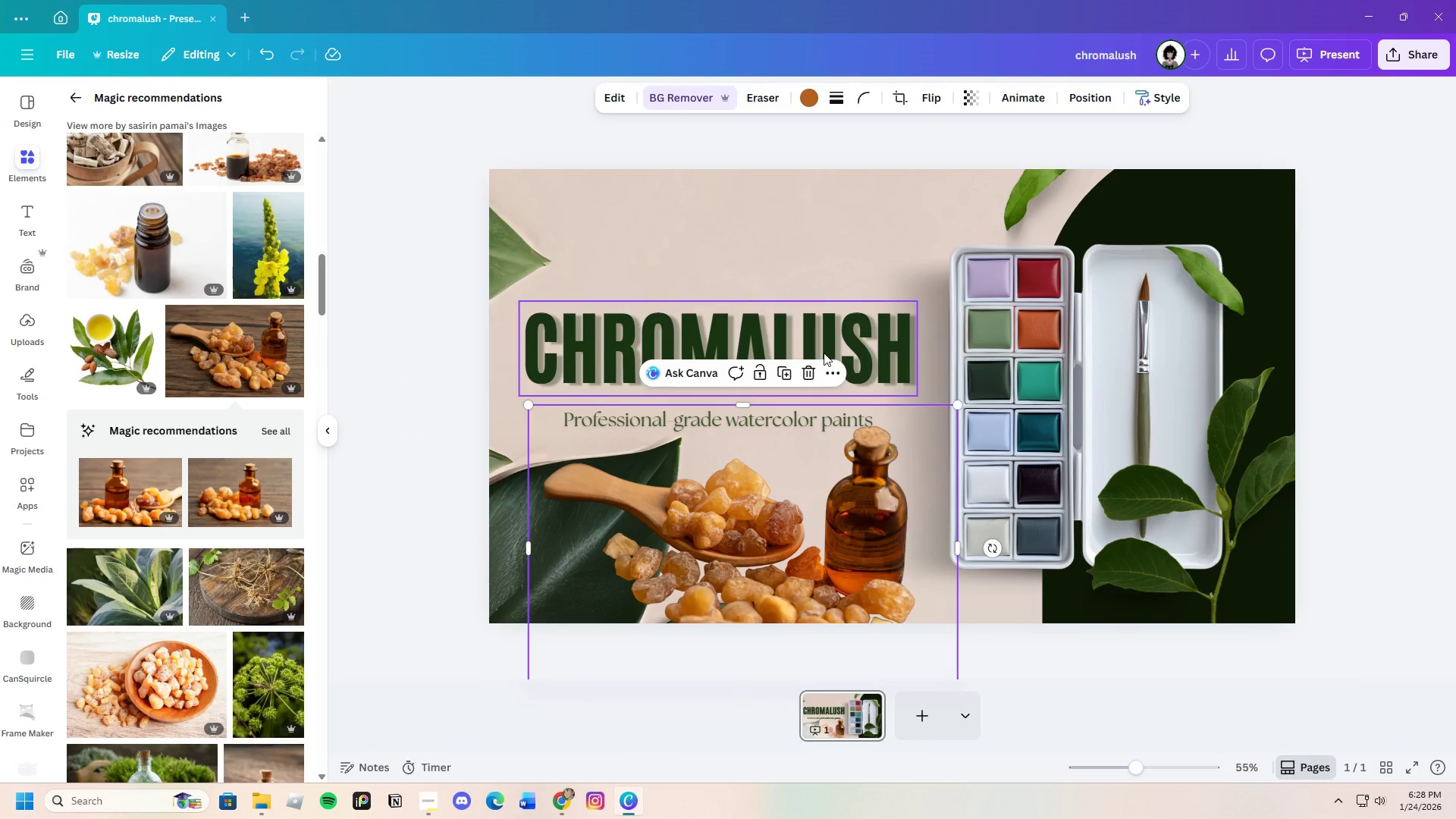 
left_click([813, 368])
 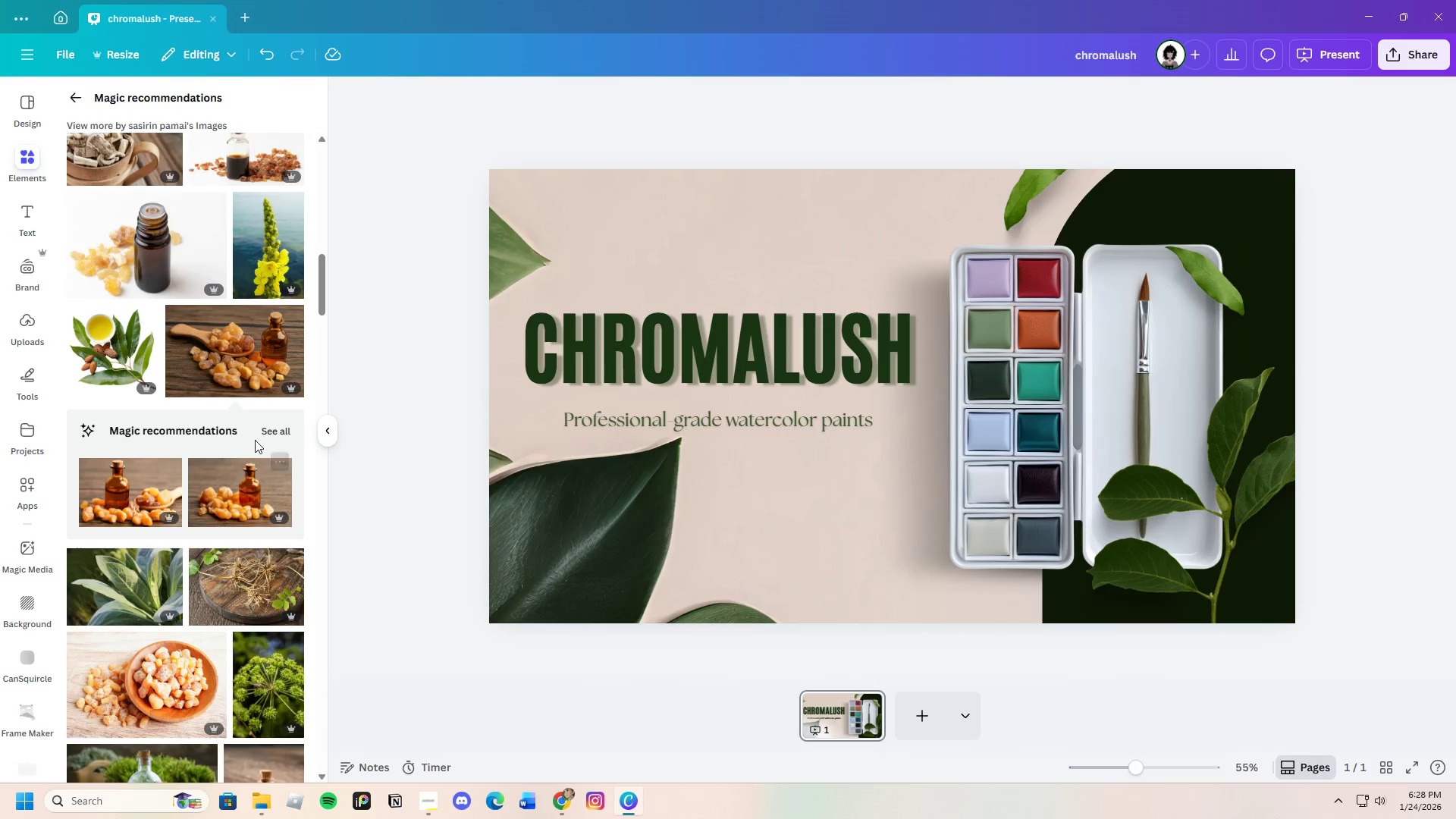 
mouse_move([263, 451])
 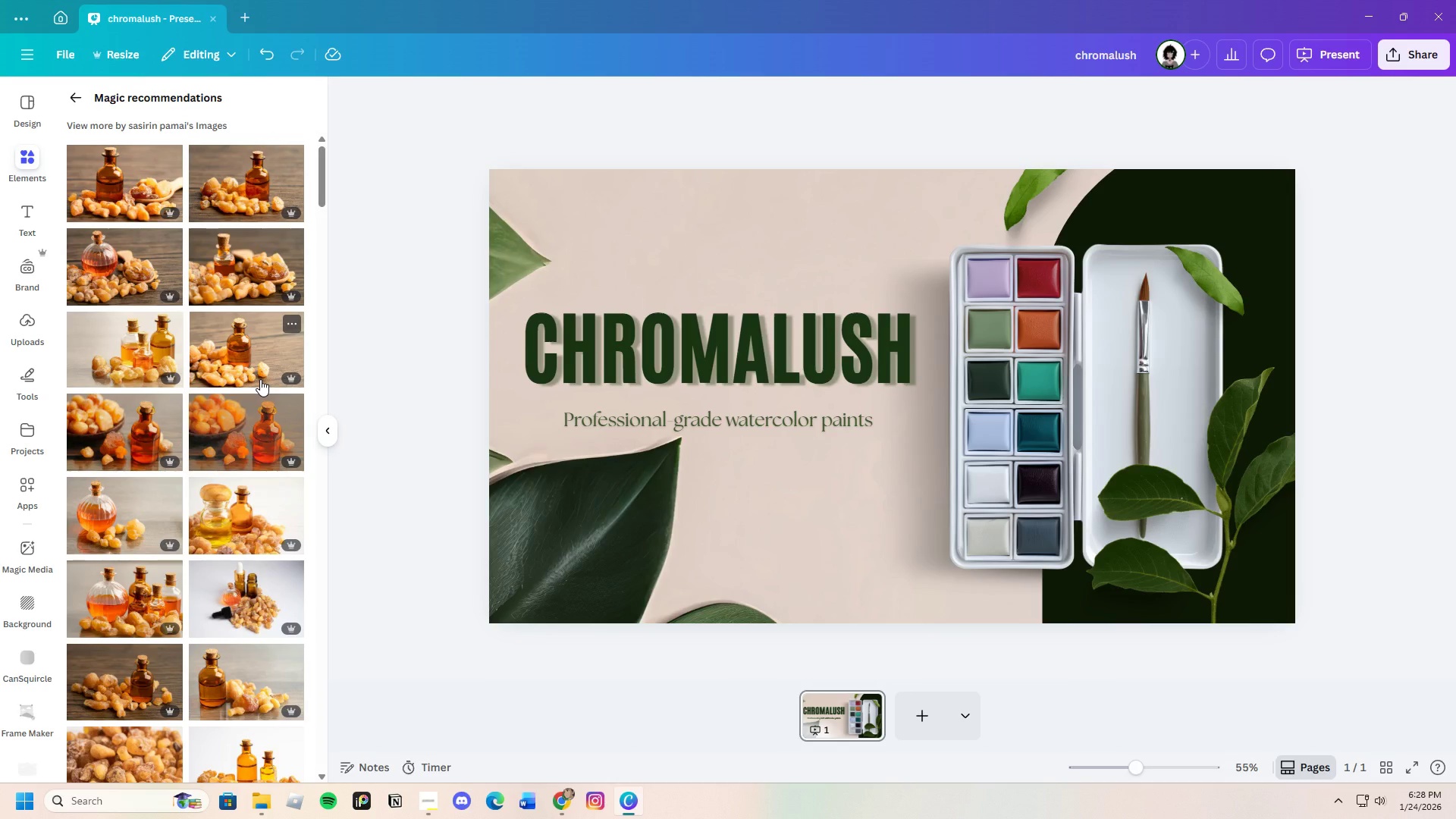 
wait(8.38)
 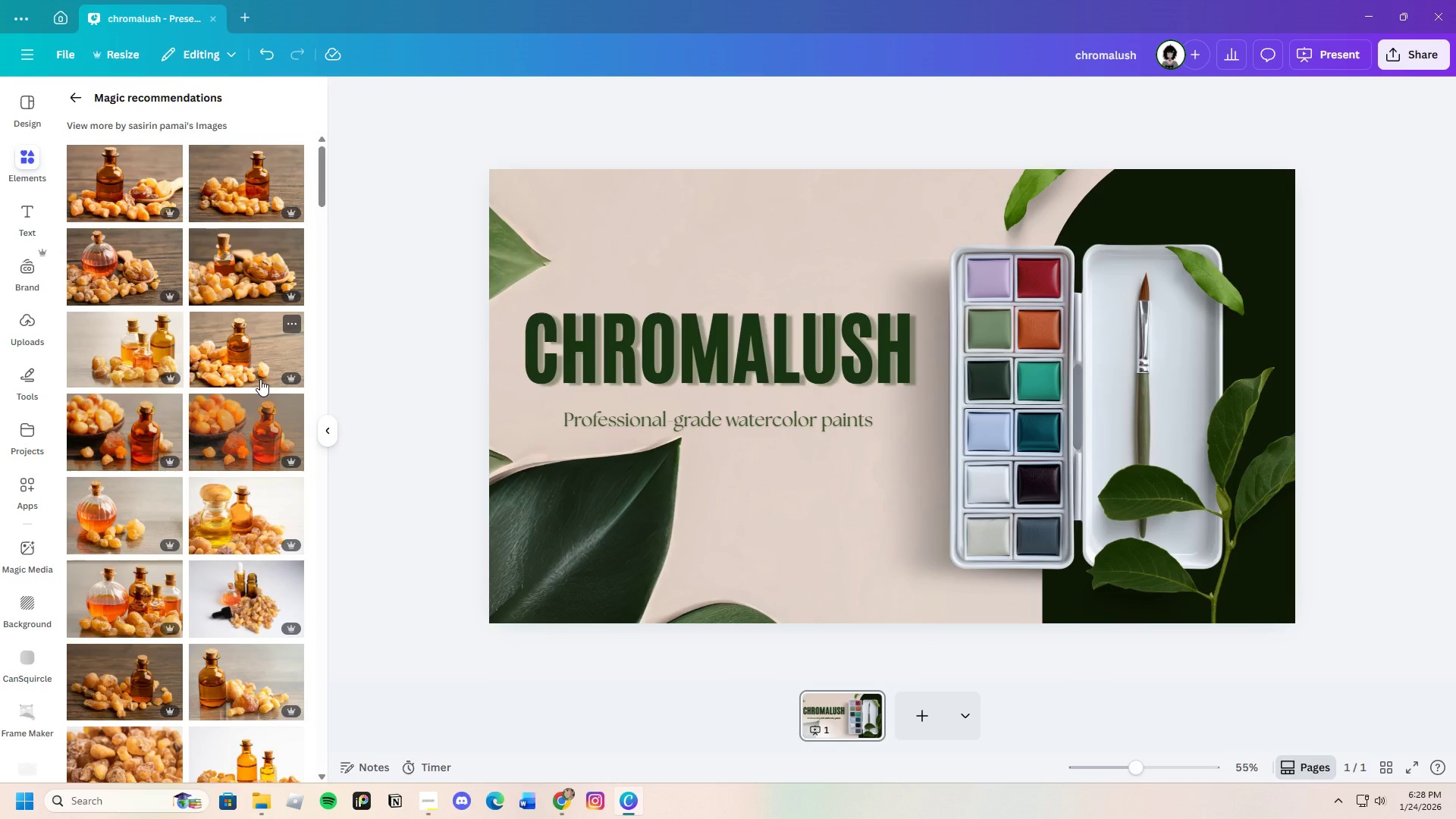 
left_click([253, 368])
 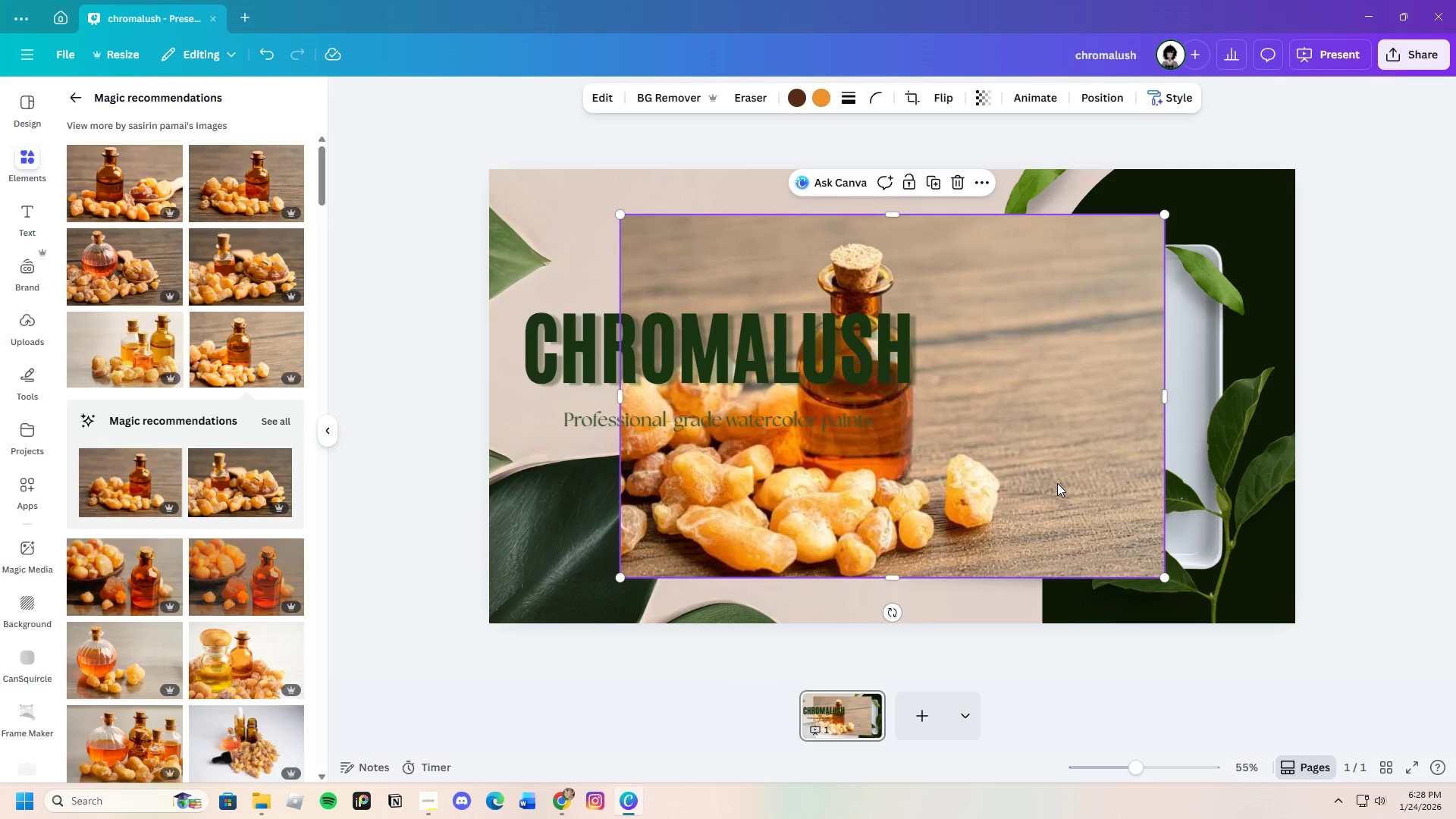 
left_click_drag(start_coordinate=[1053, 483], to_coordinate=[974, 475])
 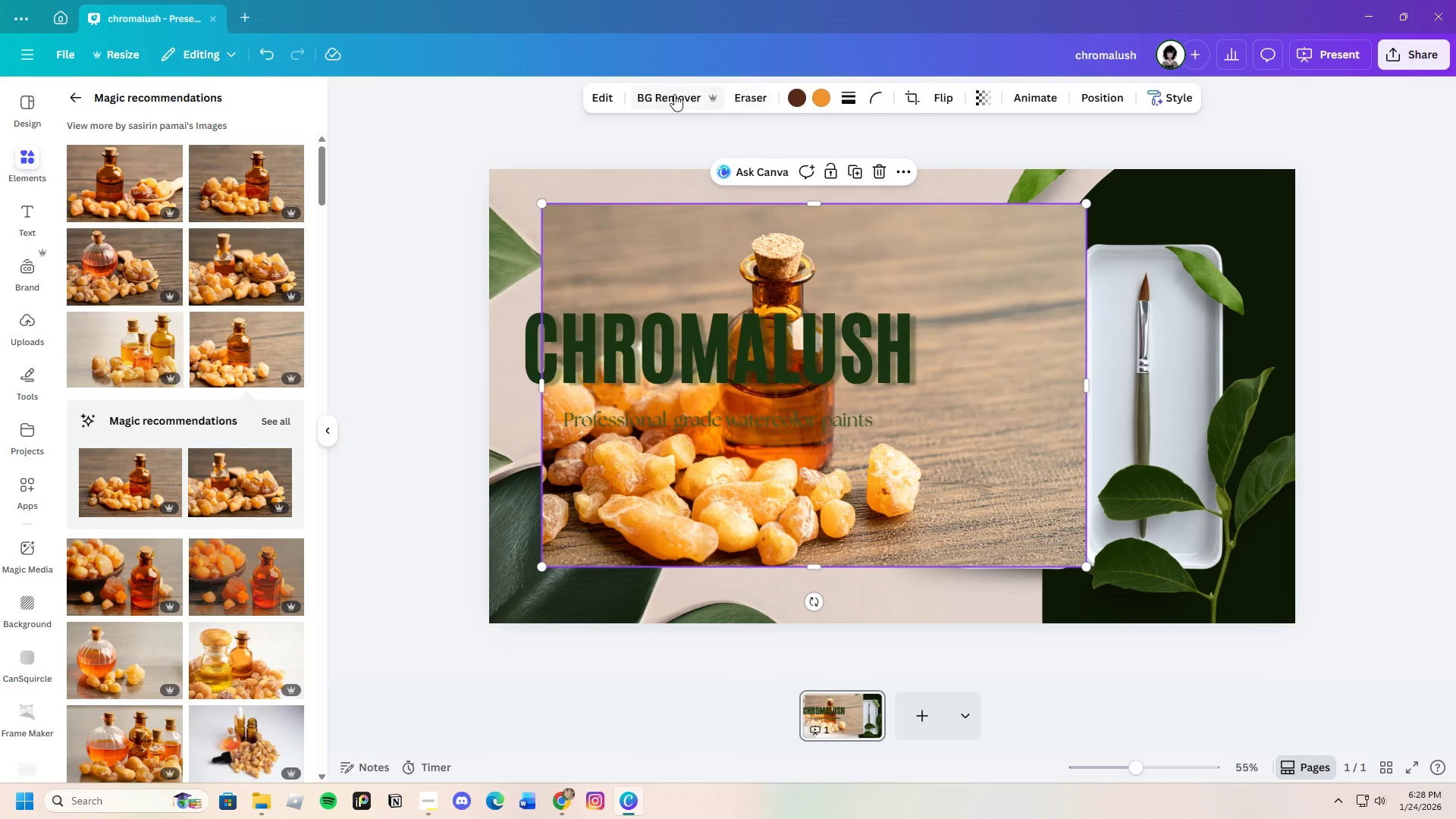 
left_click([673, 93])
 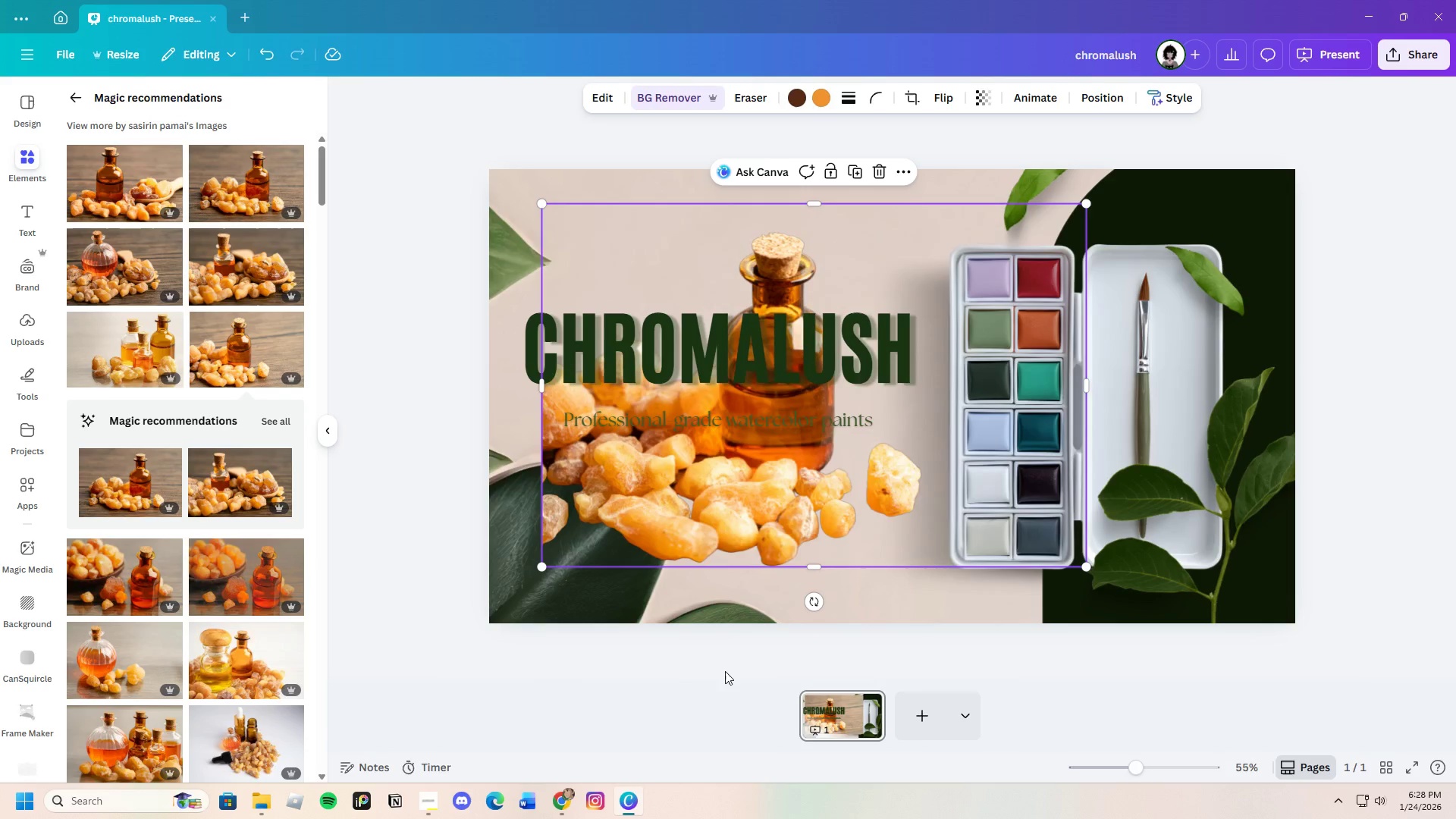 
wait(6.08)
 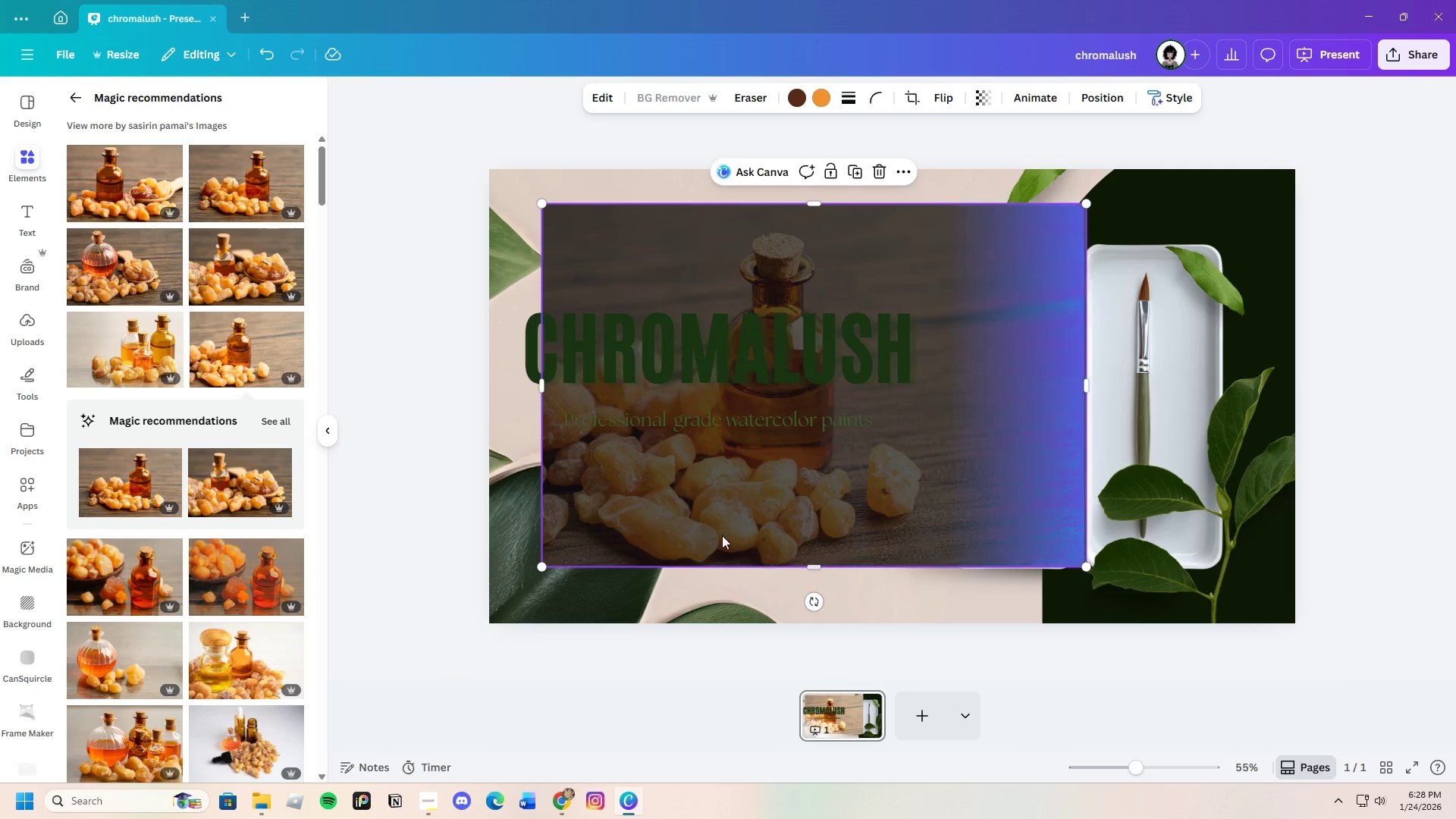 
left_click_drag(start_coordinate=[537, 384], to_coordinate=[858, 505])
 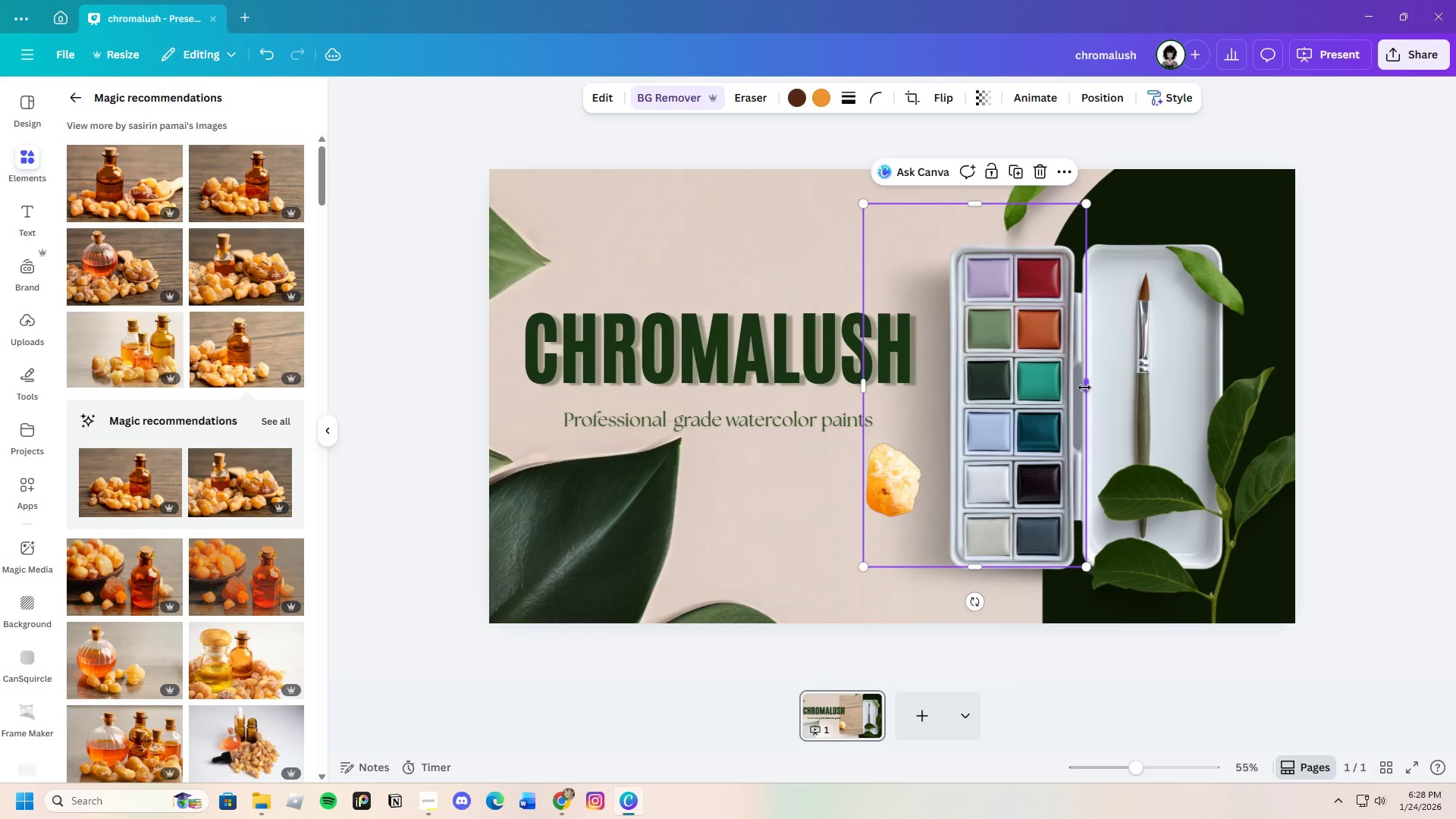 
left_click_drag(start_coordinate=[1090, 388], to_coordinate=[940, 428])
 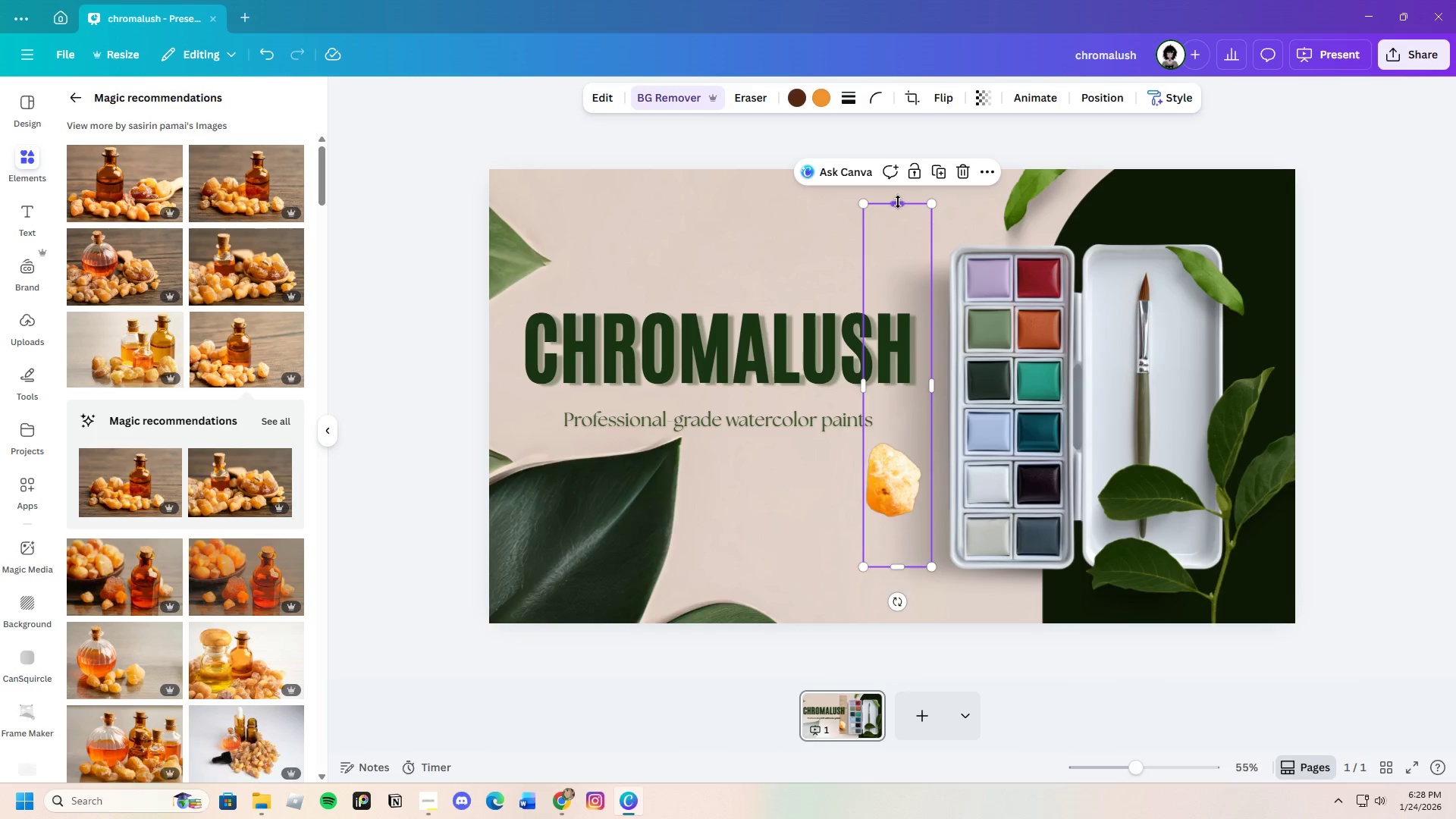 
left_click_drag(start_coordinate=[898, 207], to_coordinate=[938, 438])
 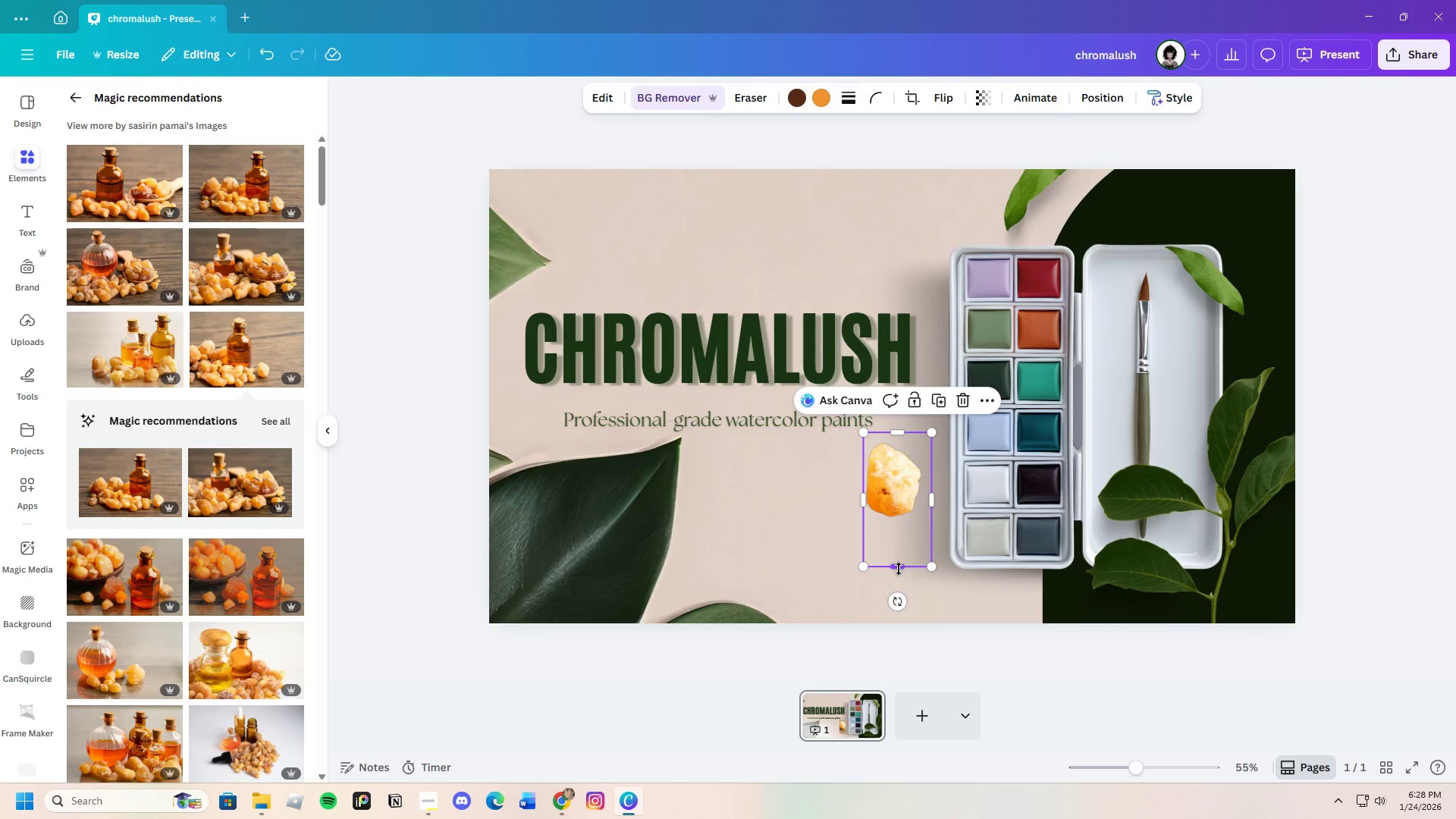 
left_click_drag(start_coordinate=[899, 566], to_coordinate=[905, 531])
 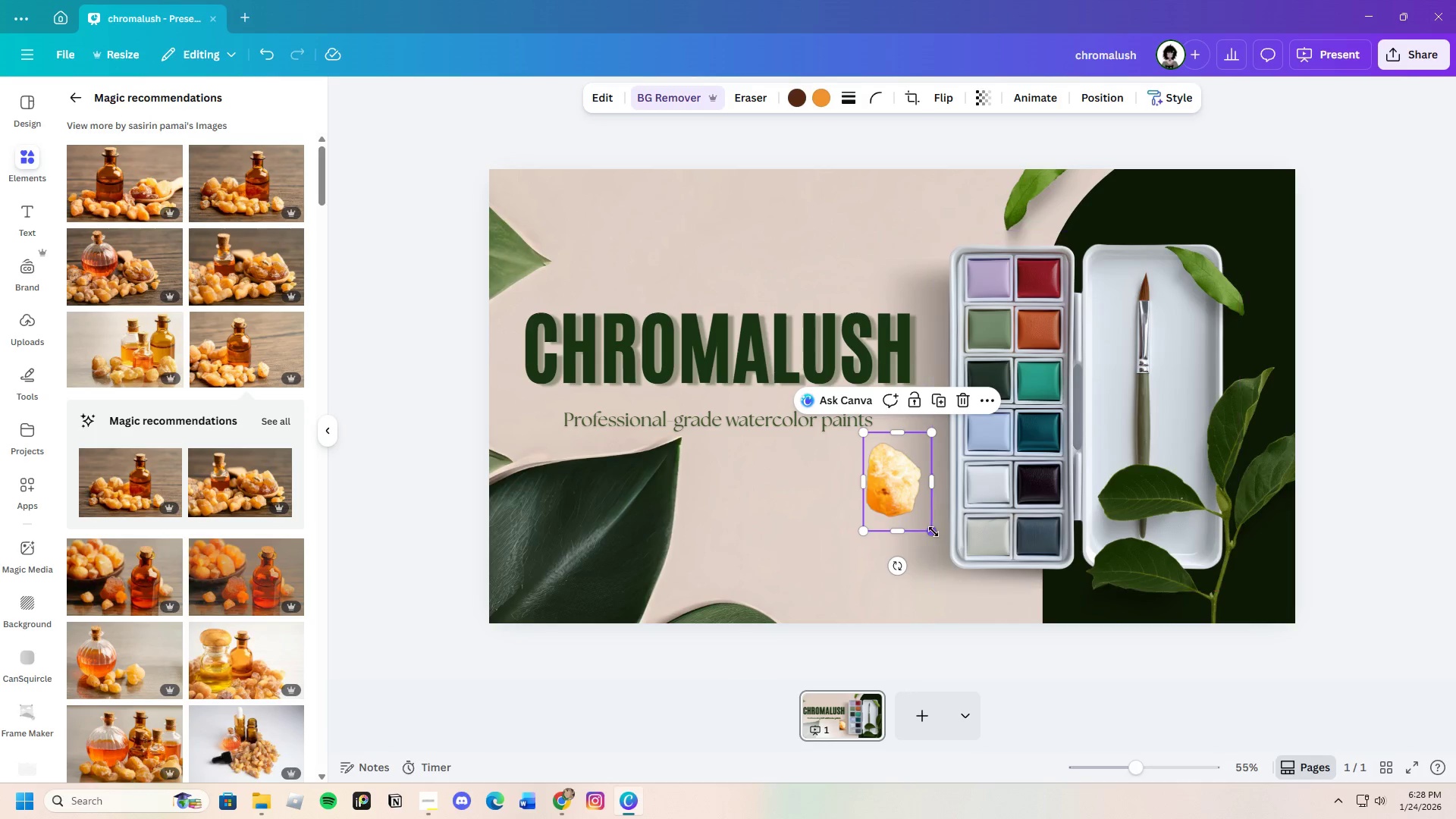 
left_click_drag(start_coordinate=[932, 531], to_coordinate=[916, 497])
 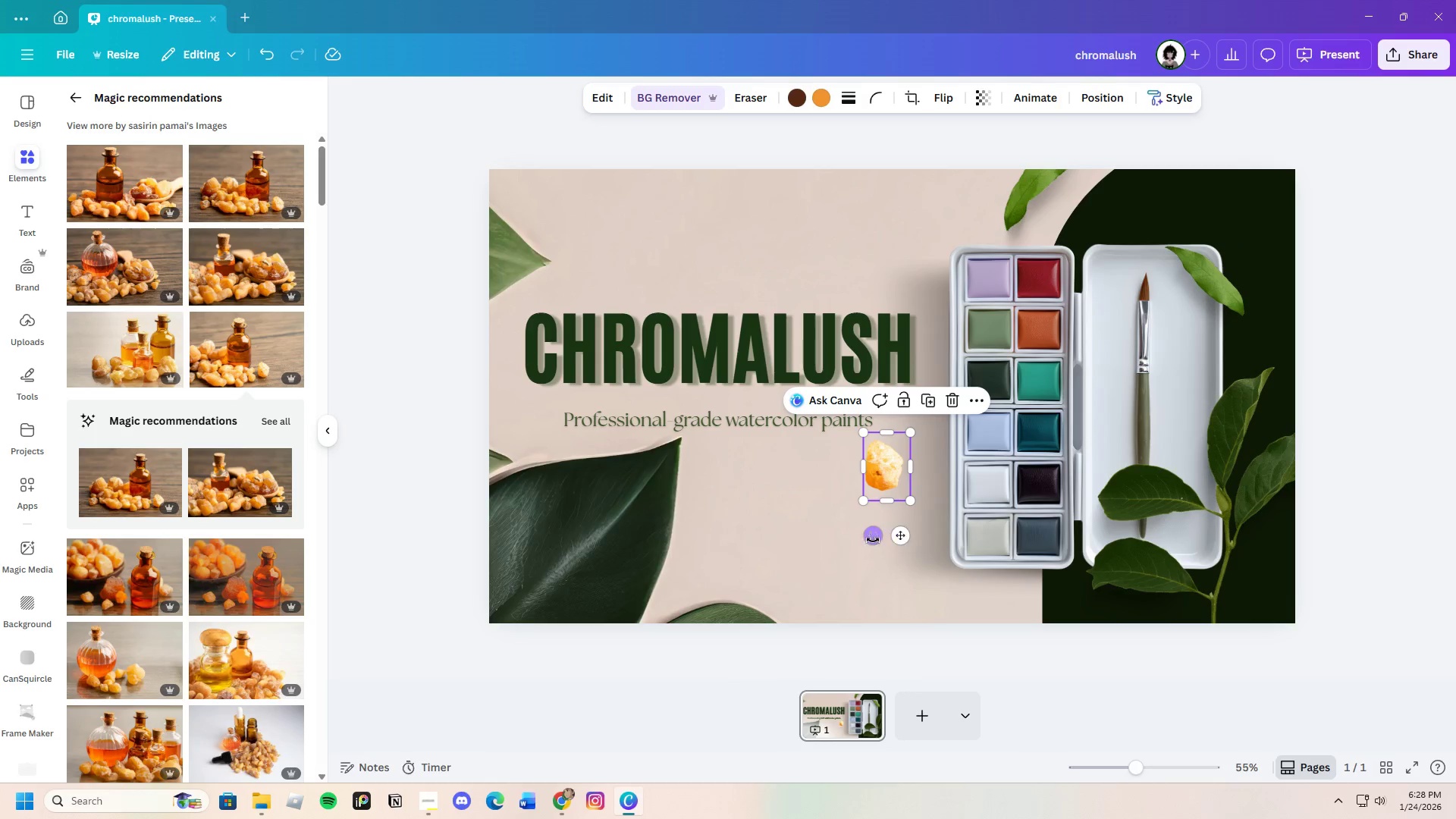 
left_click_drag(start_coordinate=[873, 538], to_coordinate=[940, 441])
 